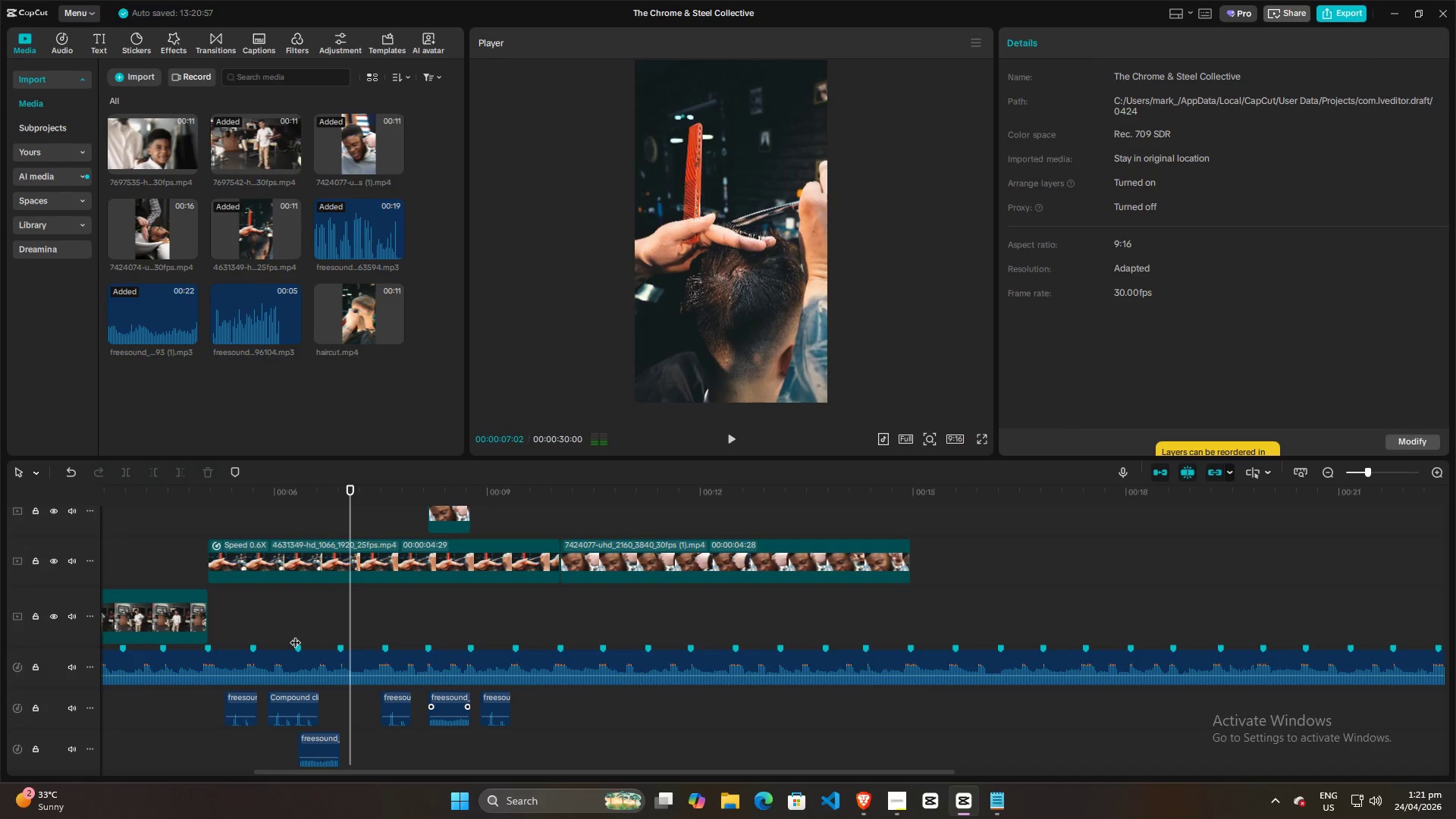 
left_click([295, 635])
 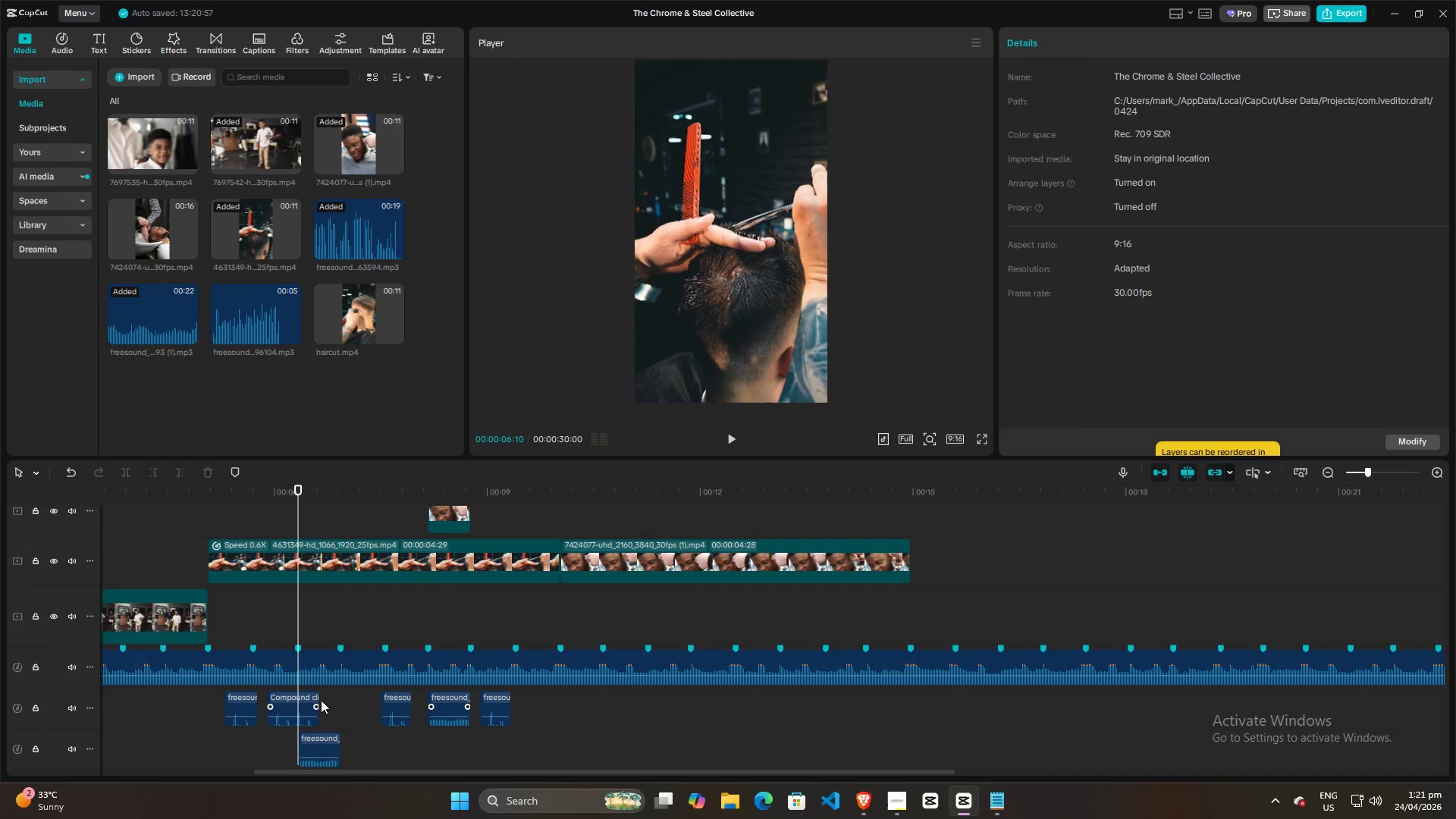 
hold_key(key=ControlLeft, duration=0.94)
scroll: coordinate [321, 700], scroll_direction: up, amount: 8.0
 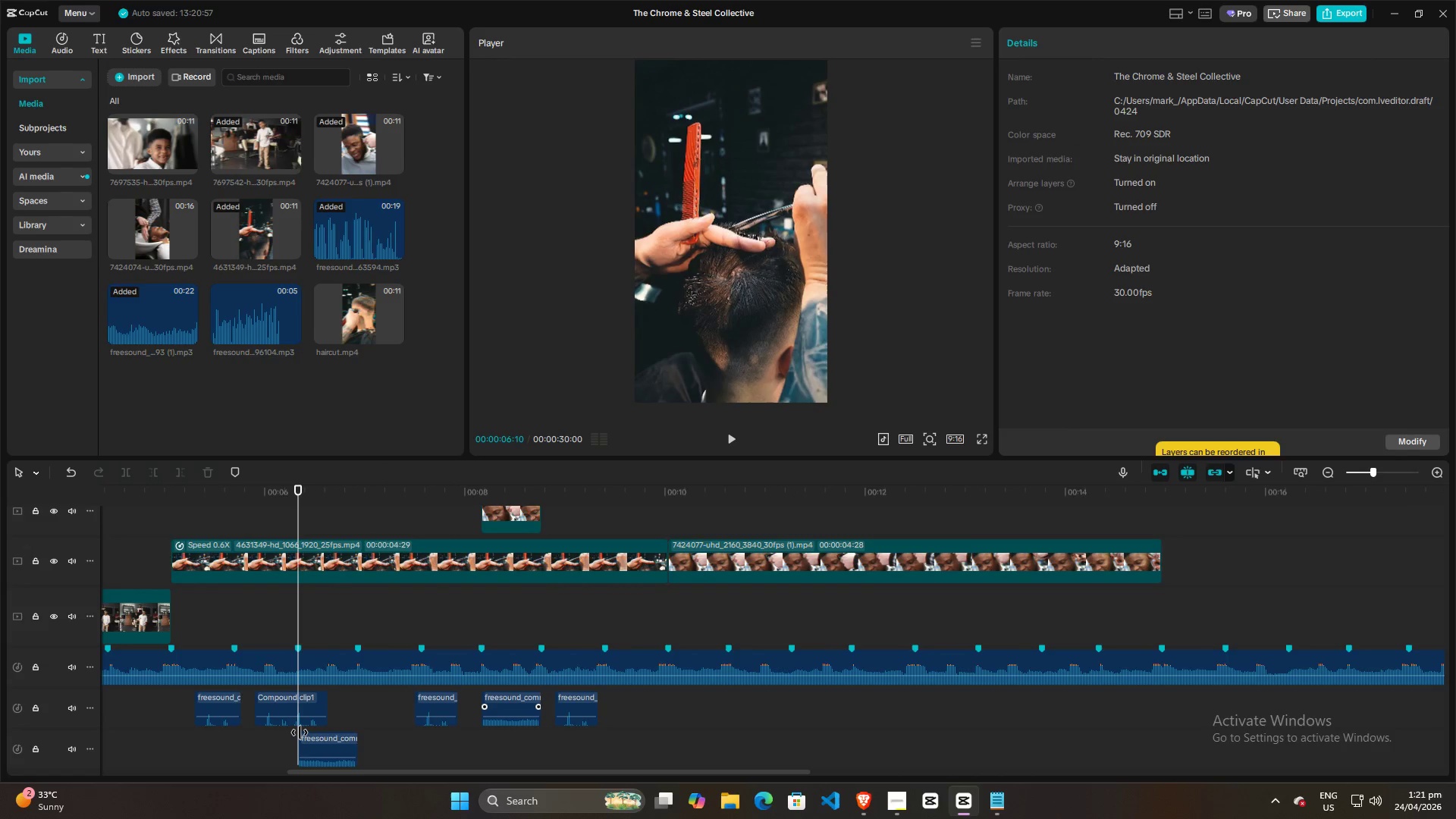 
left_click_drag(start_coordinate=[300, 733], to_coordinate=[317, 734])
 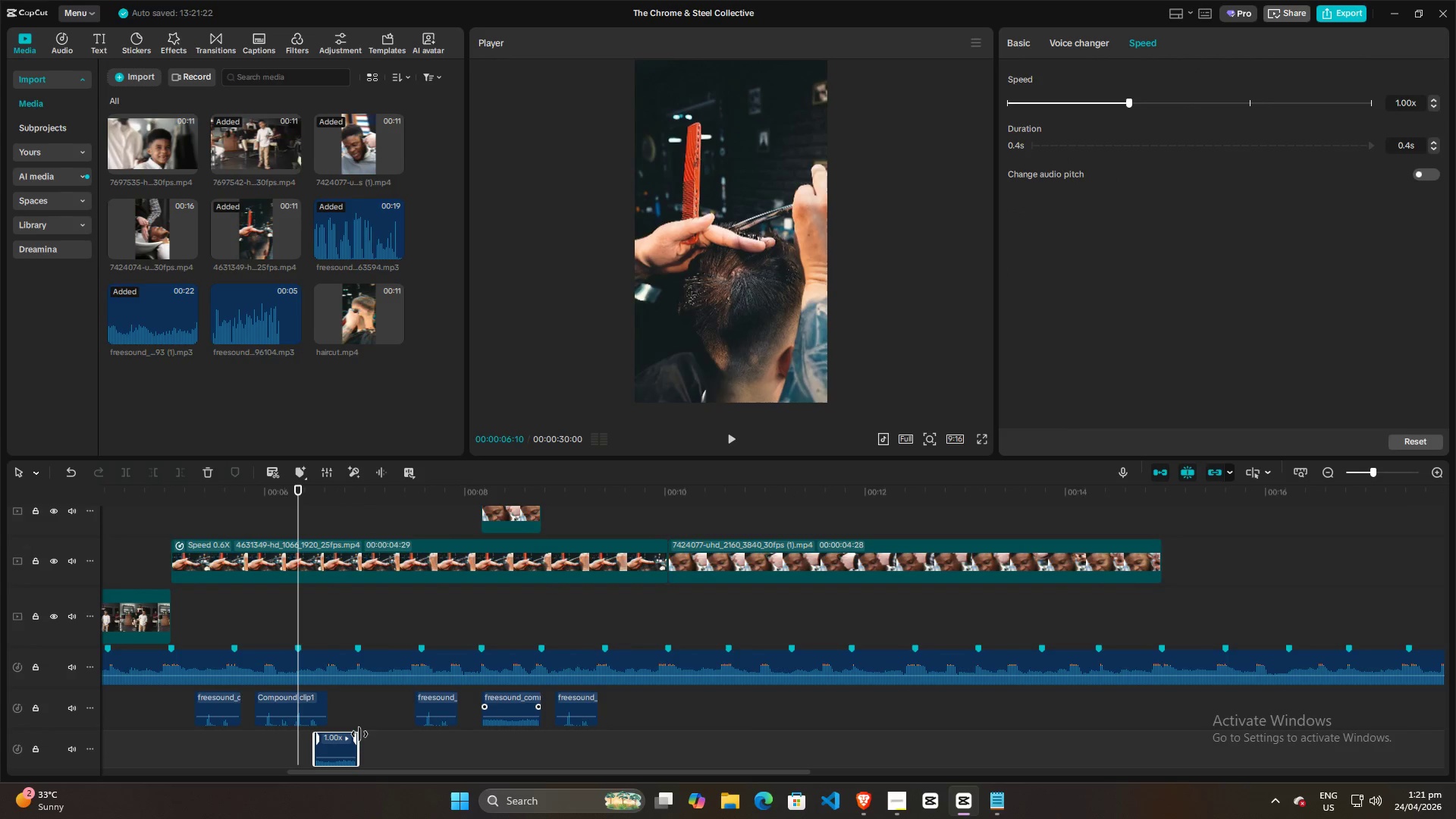 
left_click_drag(start_coordinate=[359, 734], to_coordinate=[350, 734])
 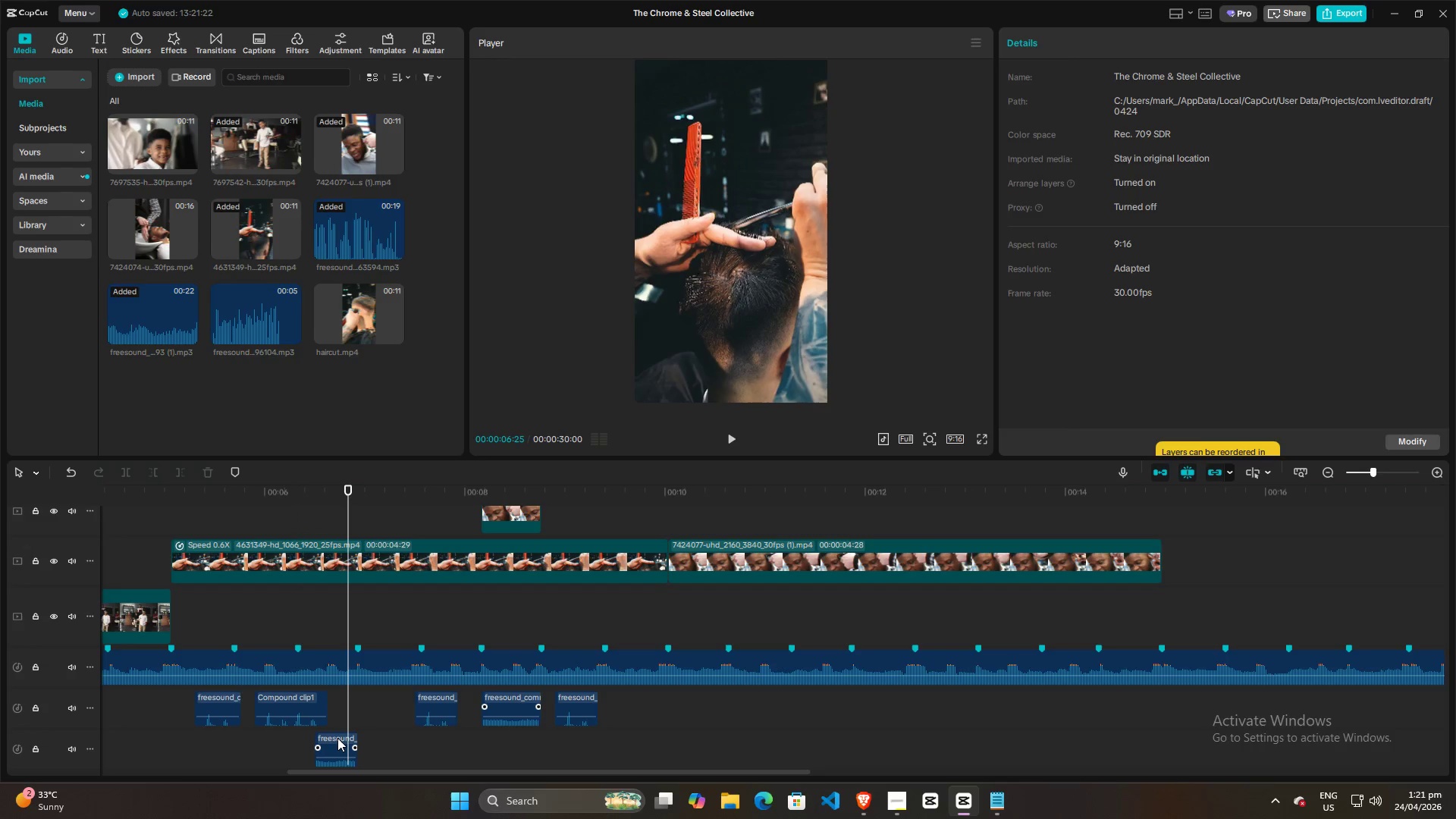 
left_click_drag(start_coordinate=[337, 738], to_coordinate=[328, 738])
 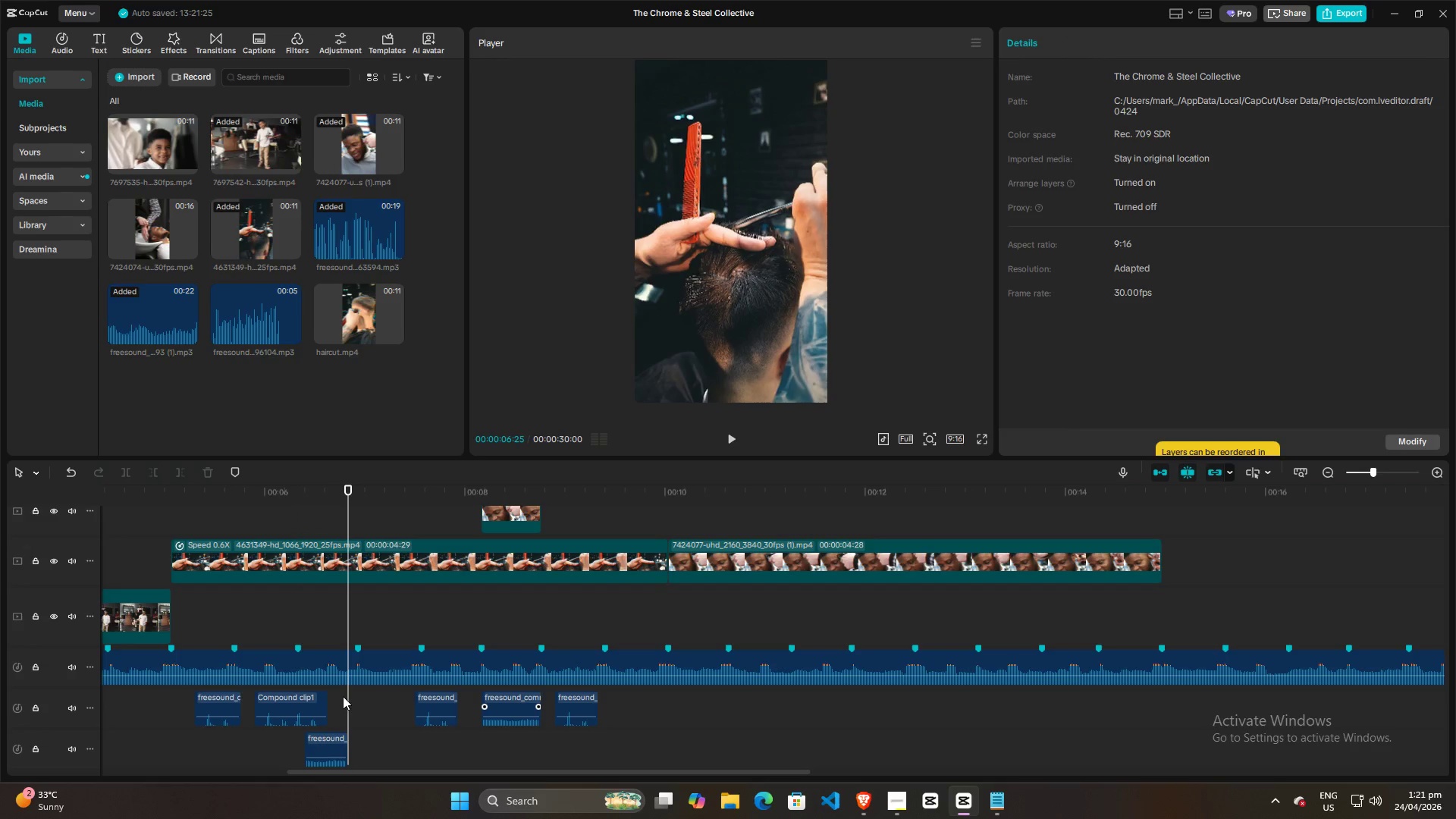 
left_click_drag(start_coordinate=[344, 701], to_coordinate=[357, 702])
 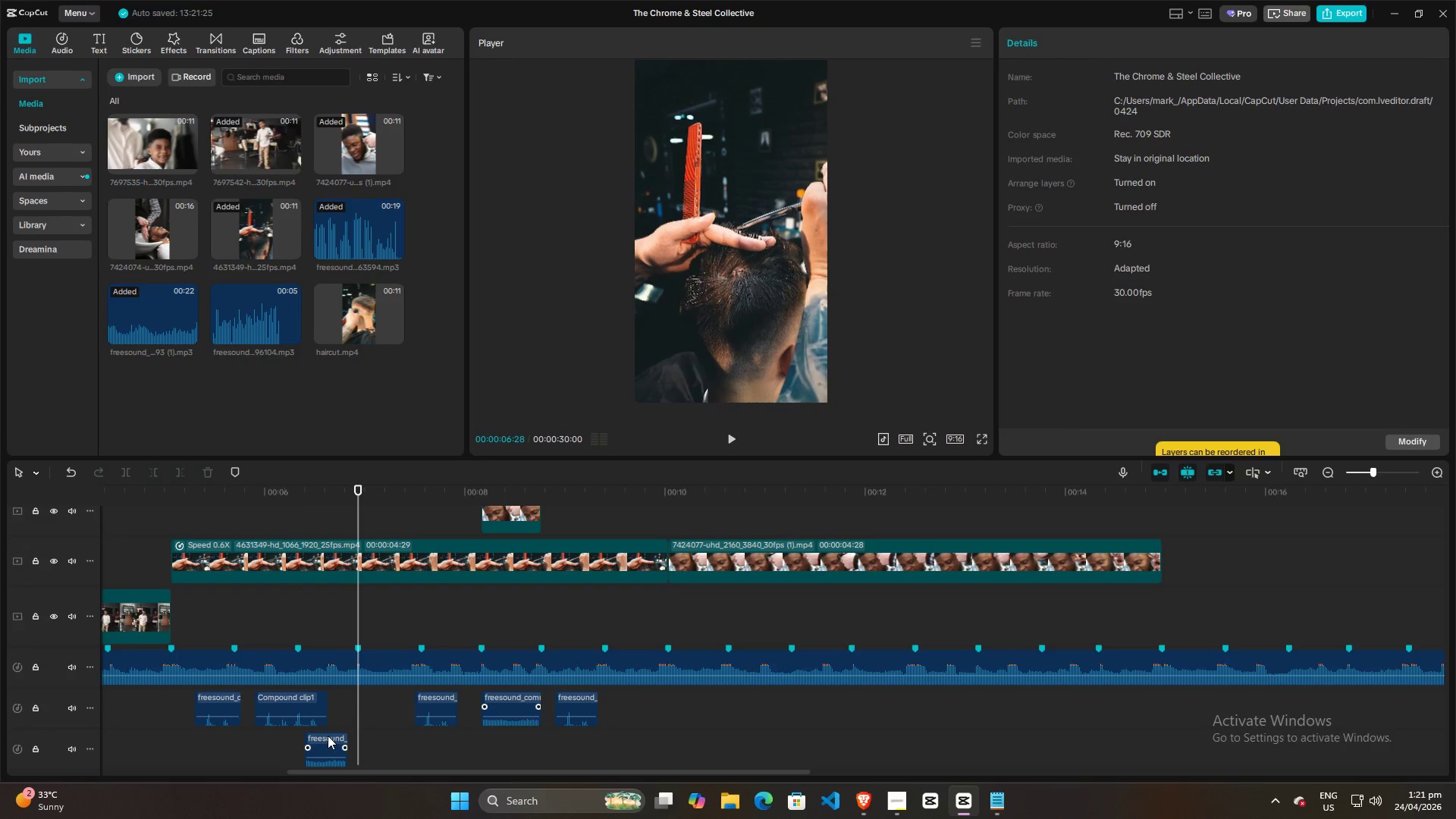 
left_click_drag(start_coordinate=[328, 736], to_coordinate=[335, 736])
 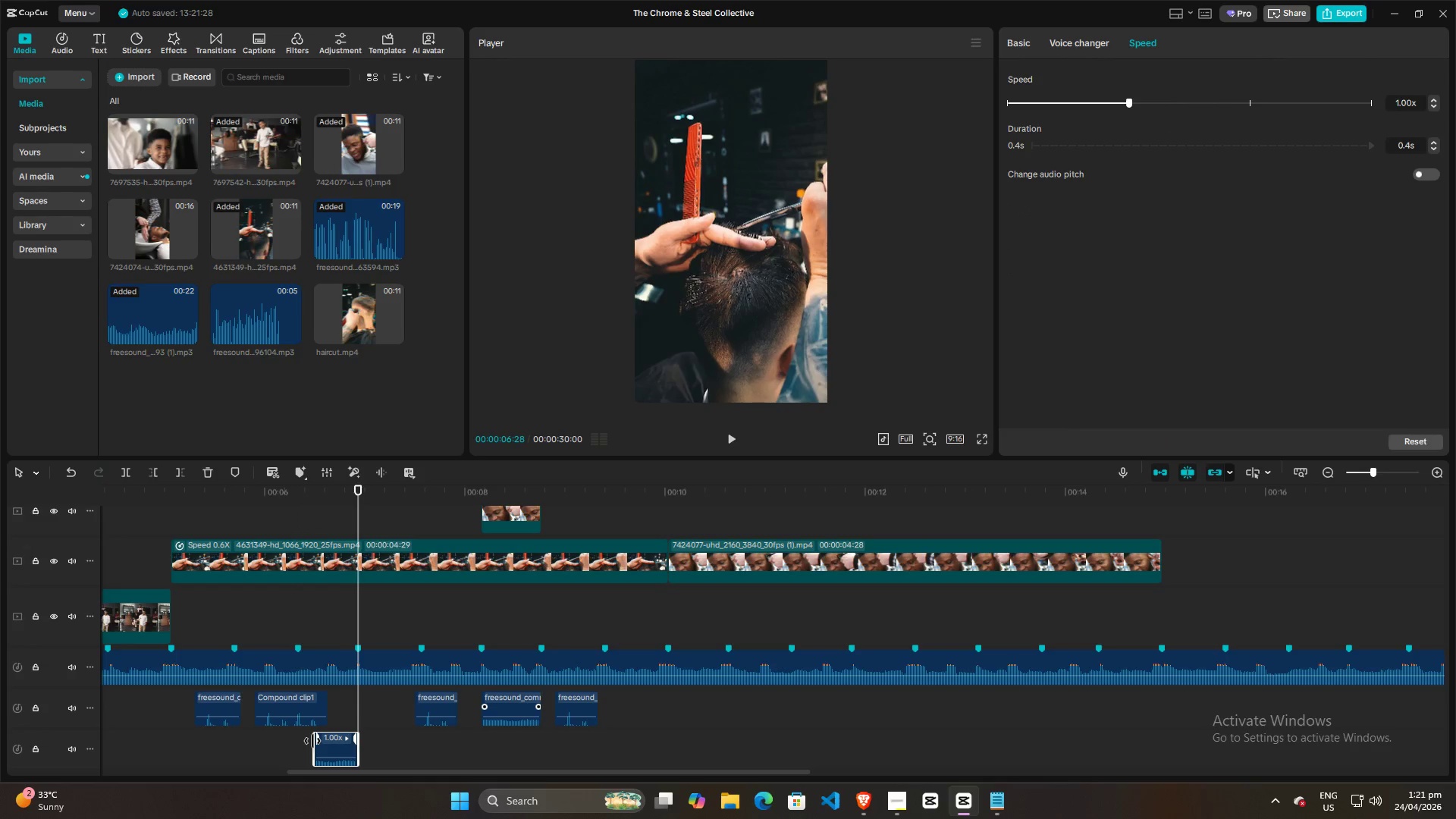 
left_click_drag(start_coordinate=[312, 741], to_coordinate=[323, 741])
 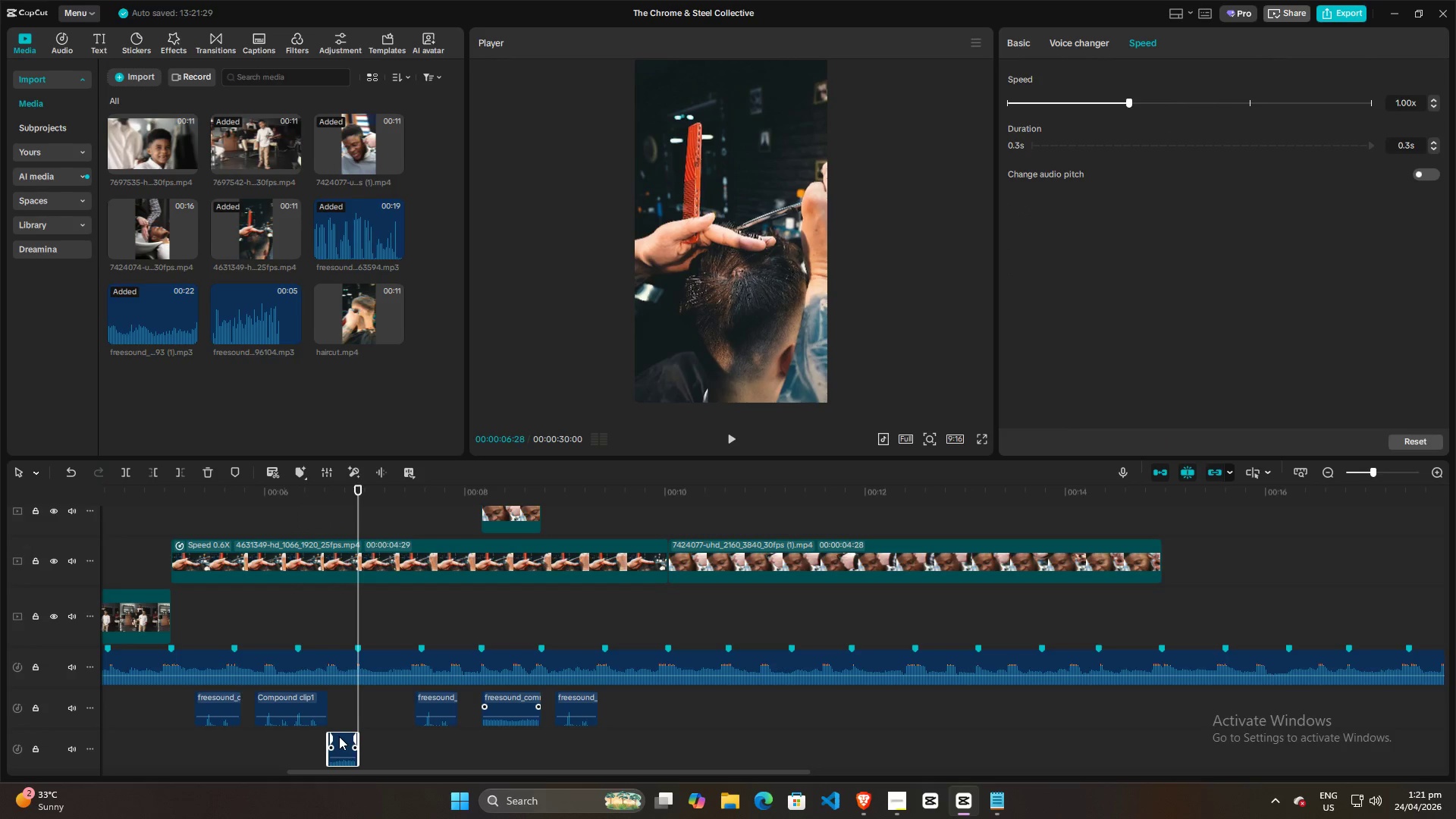 
left_click_drag(start_coordinate=[339, 736], to_coordinate=[343, 698])
 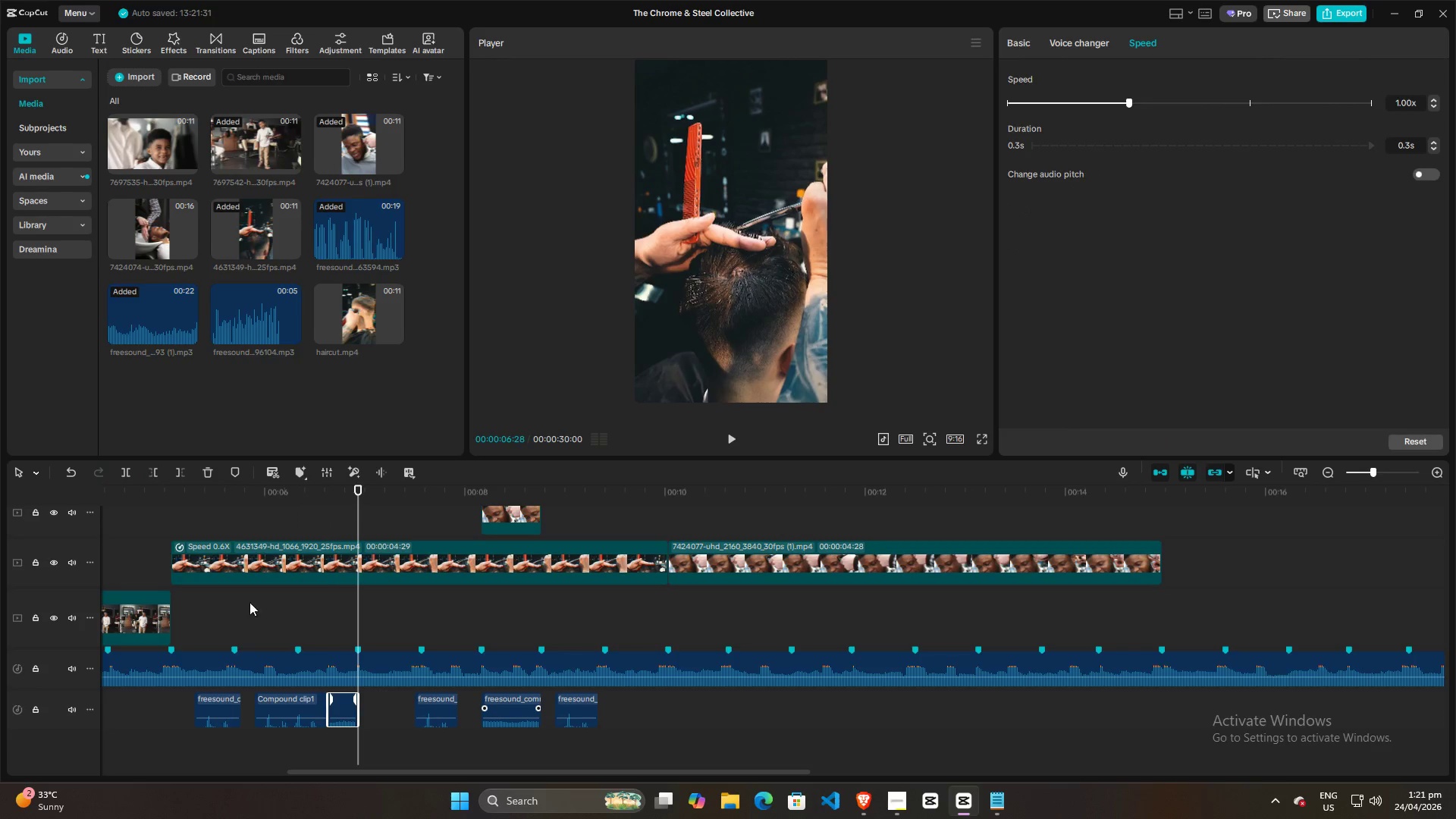 
left_click([243, 595])
 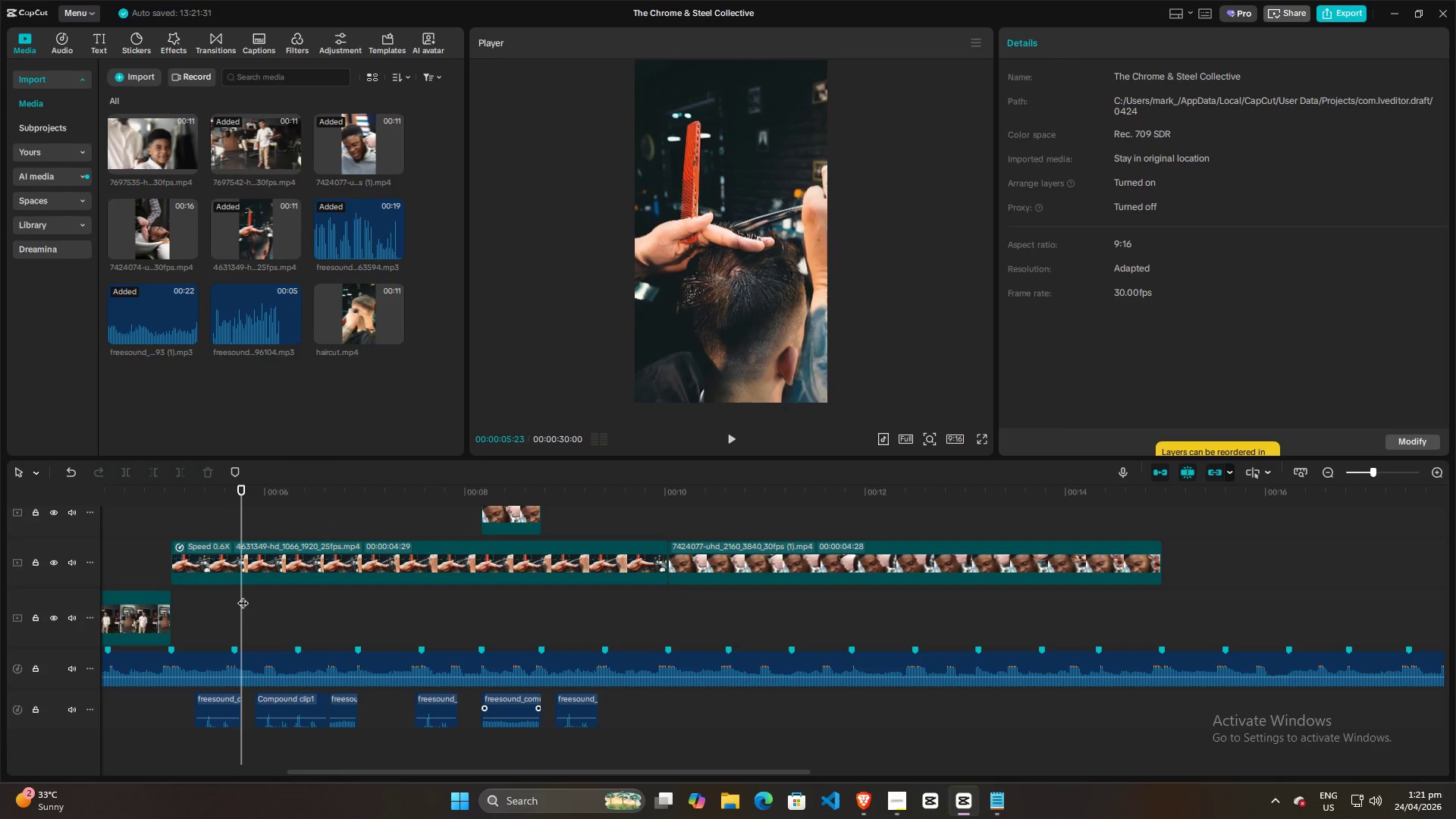 
key(Space)
 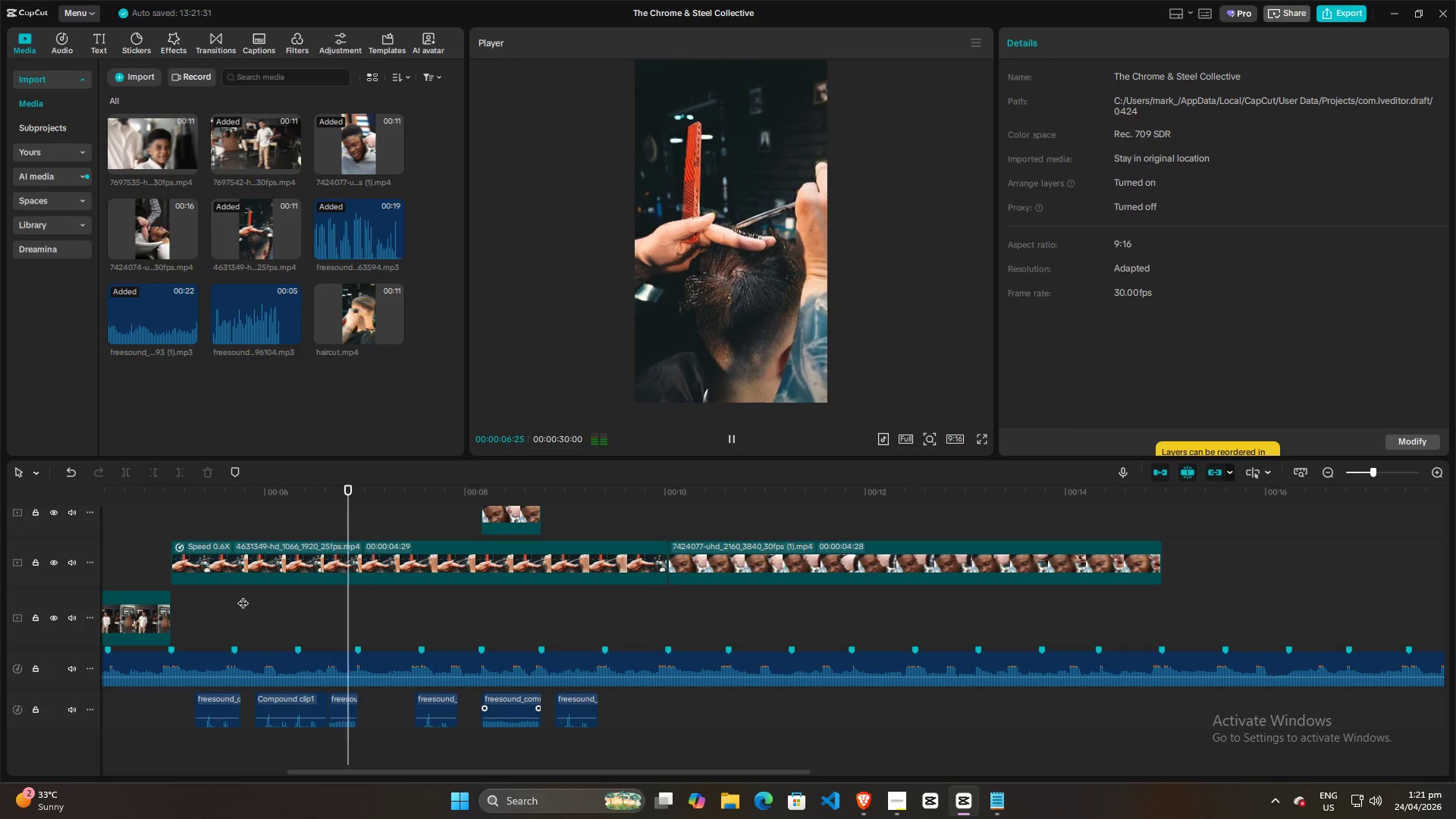 
key(Space)
 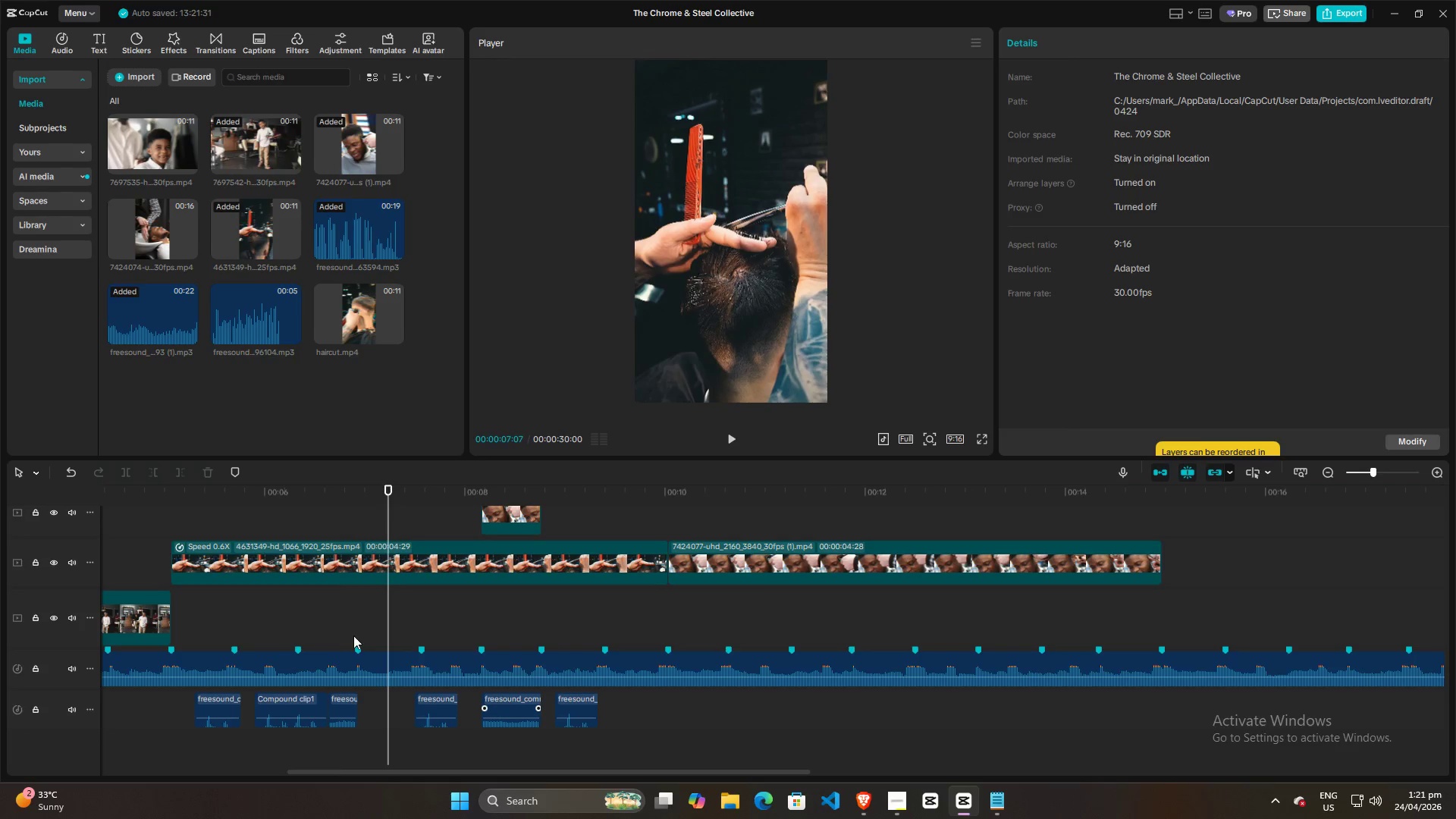 
scroll: coordinate [369, 612], scroll_direction: up, amount: 3.0
 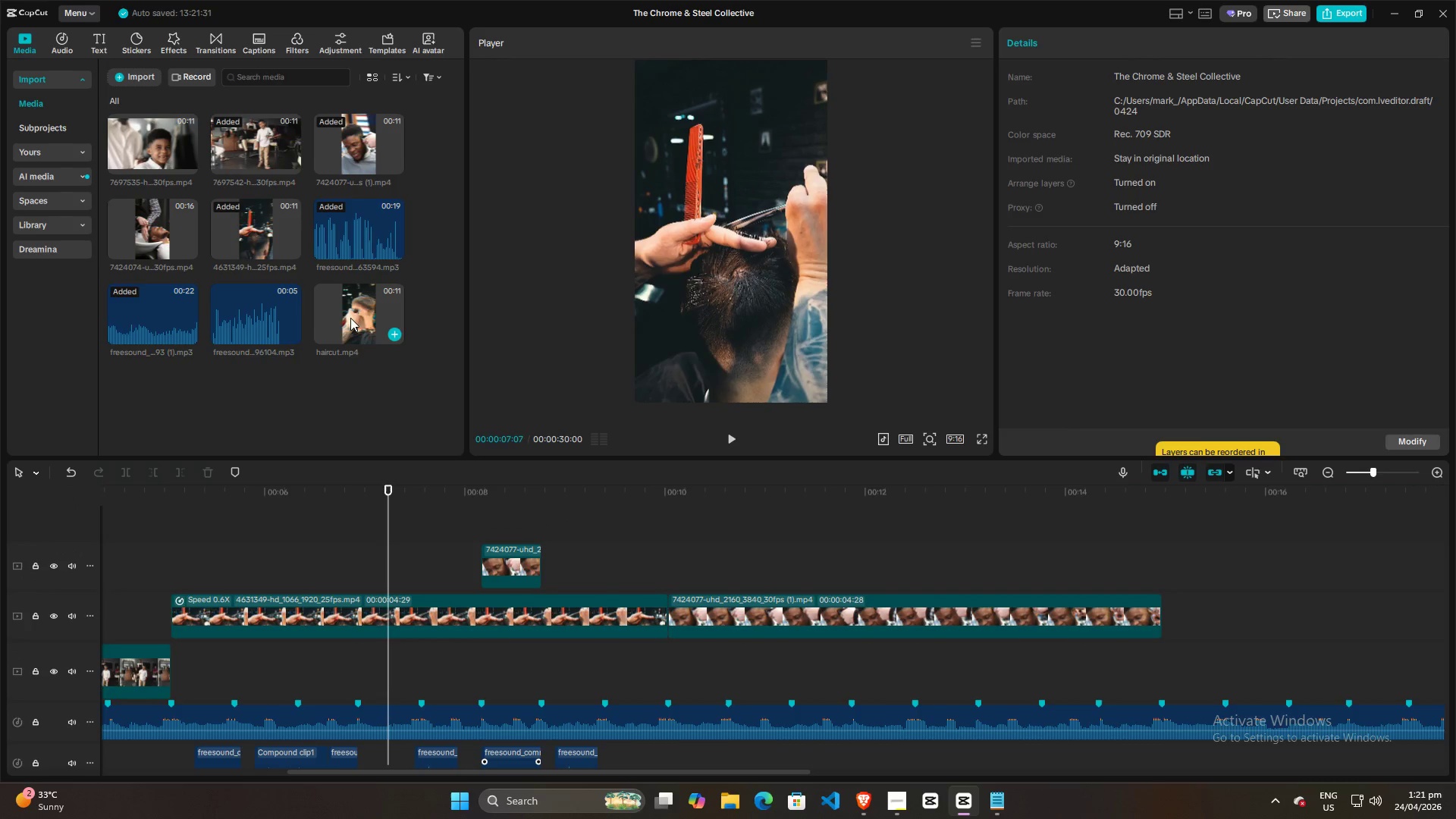 
scroll: coordinate [368, 510], scroll_direction: down, amount: 2.0
 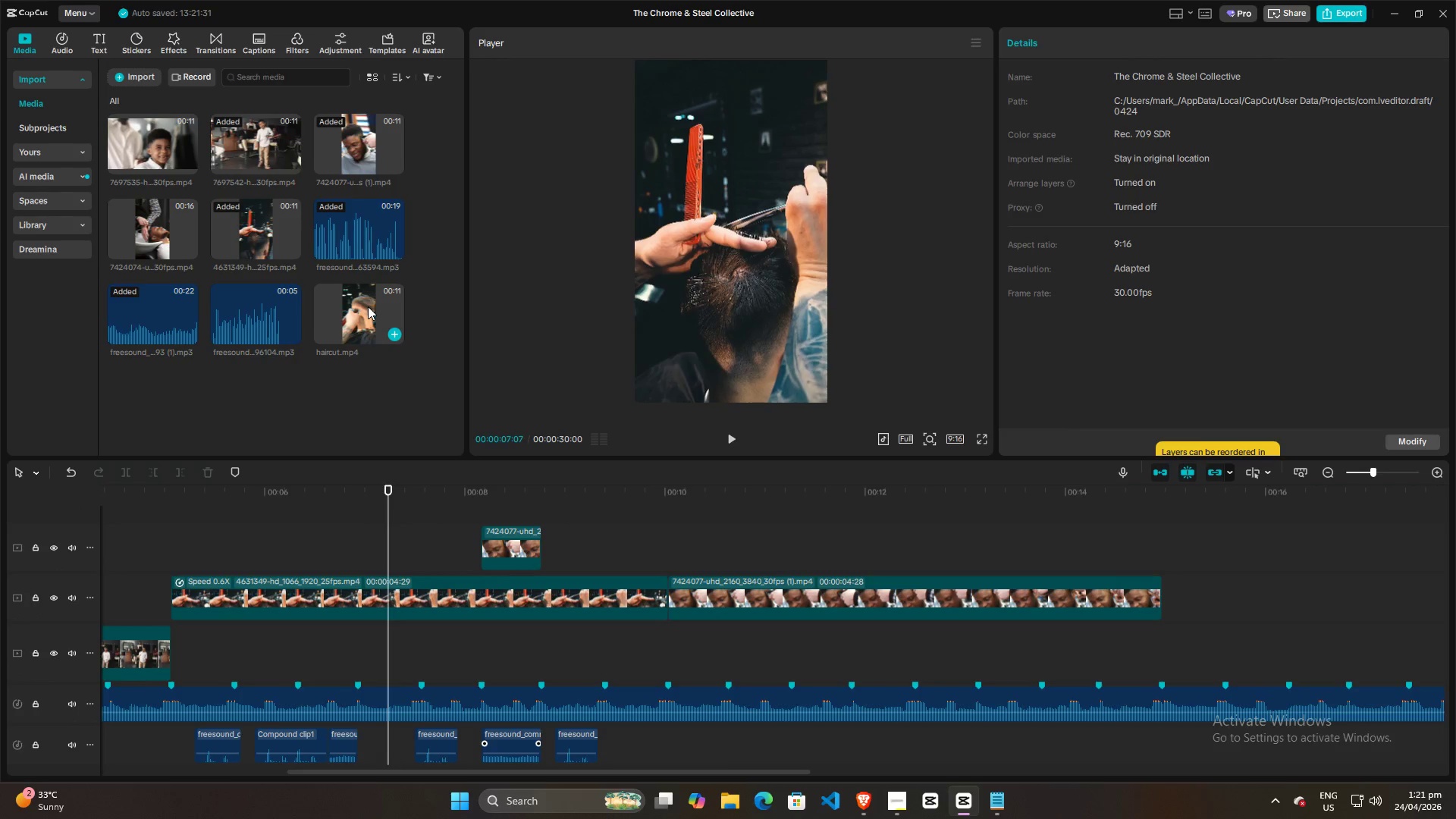 
left_click_drag(start_coordinate=[367, 306], to_coordinate=[303, 535])
 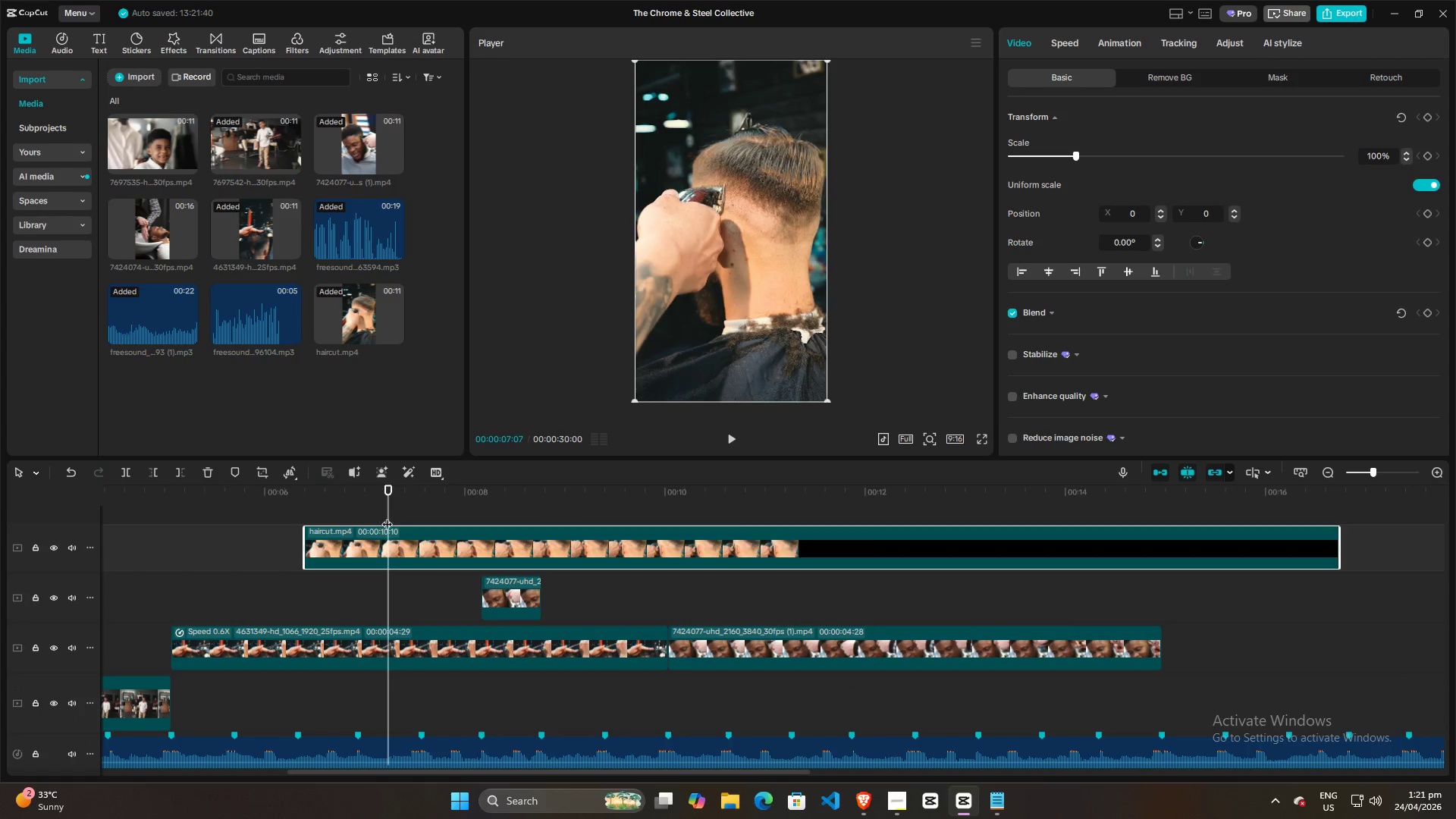 
left_click_drag(start_coordinate=[389, 513], to_coordinate=[356, 518])
 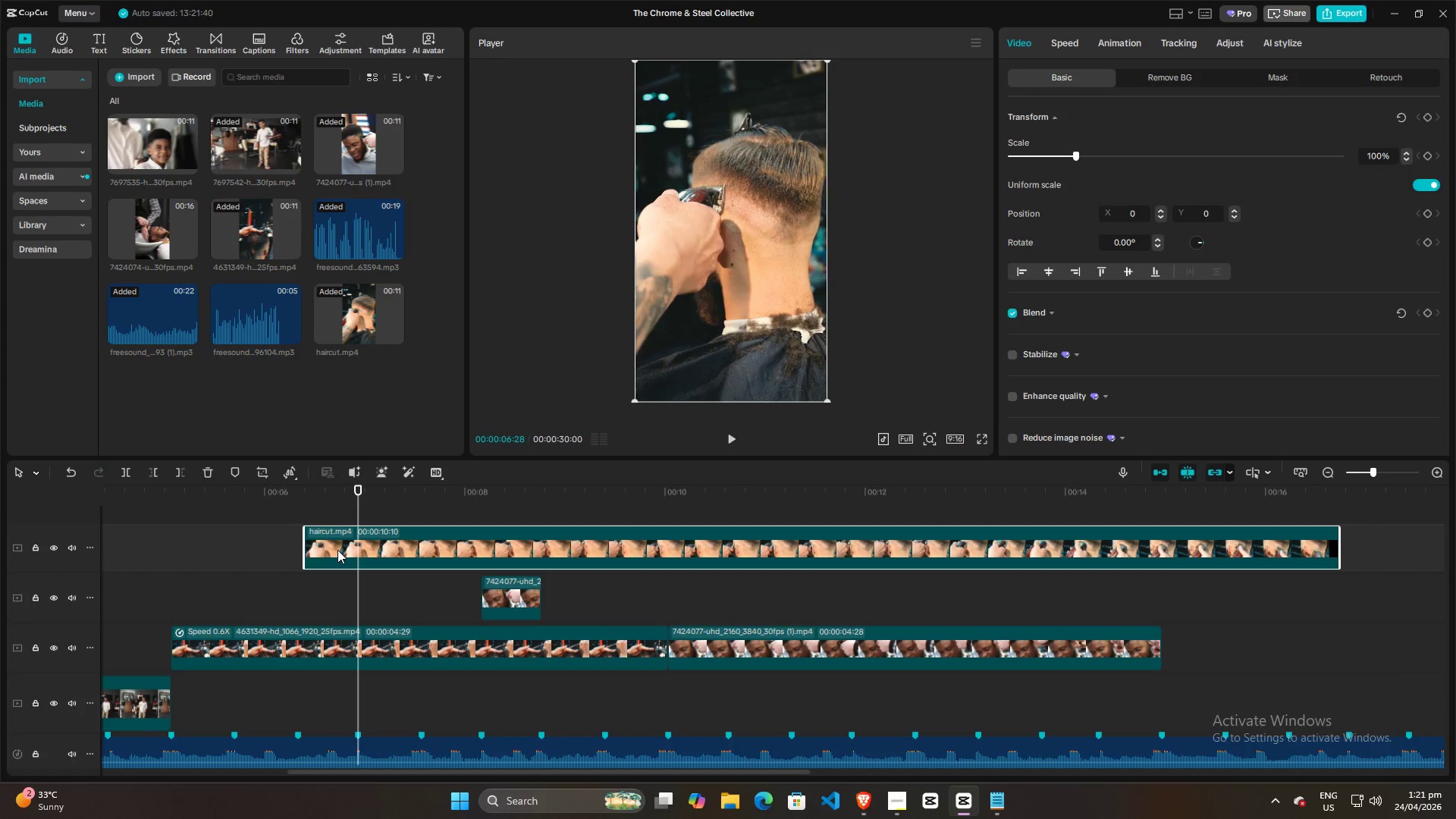 
left_click([337, 550])
 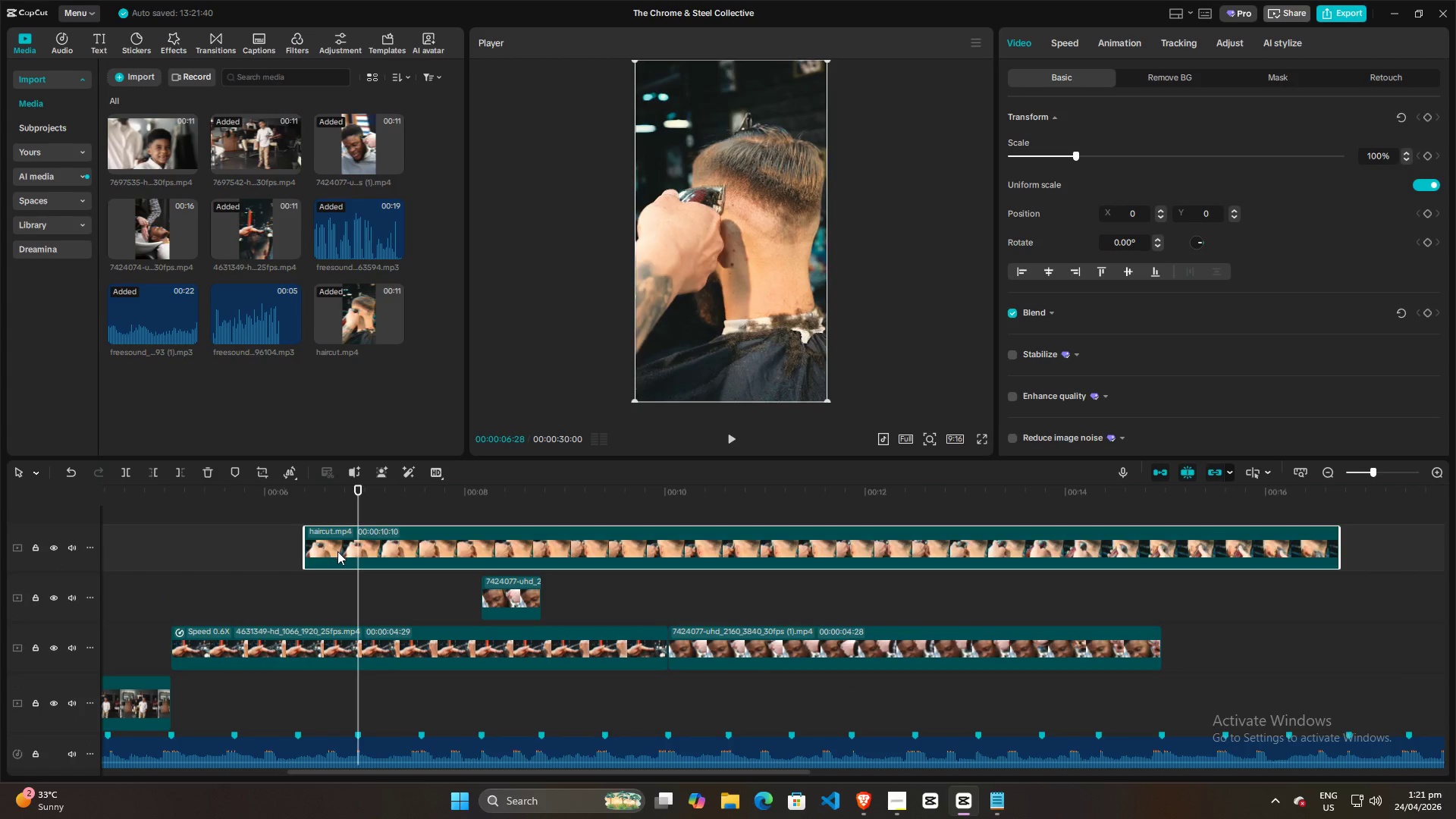 
key(W)
 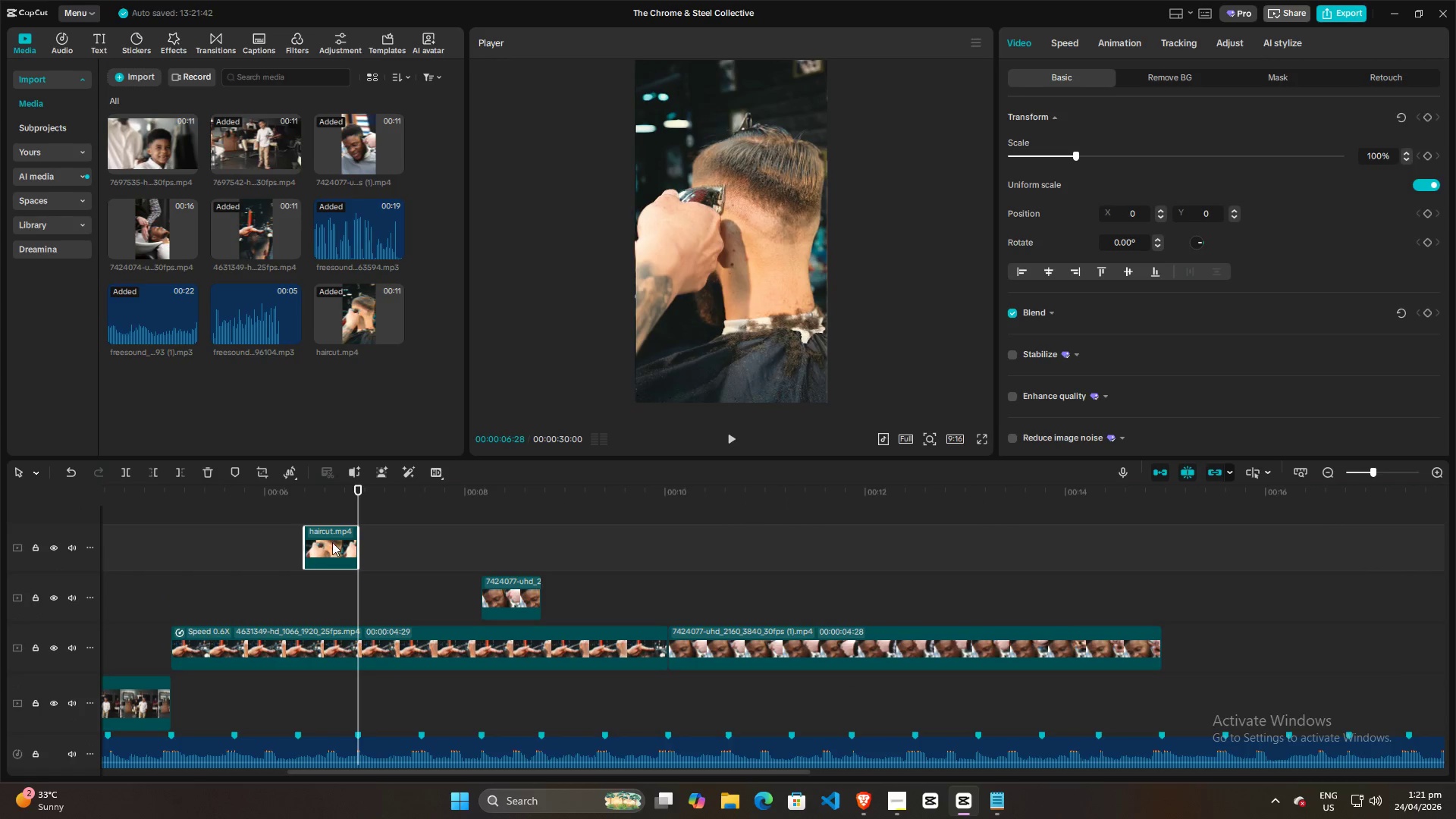 
left_click_drag(start_coordinate=[331, 542], to_coordinate=[332, 601])
 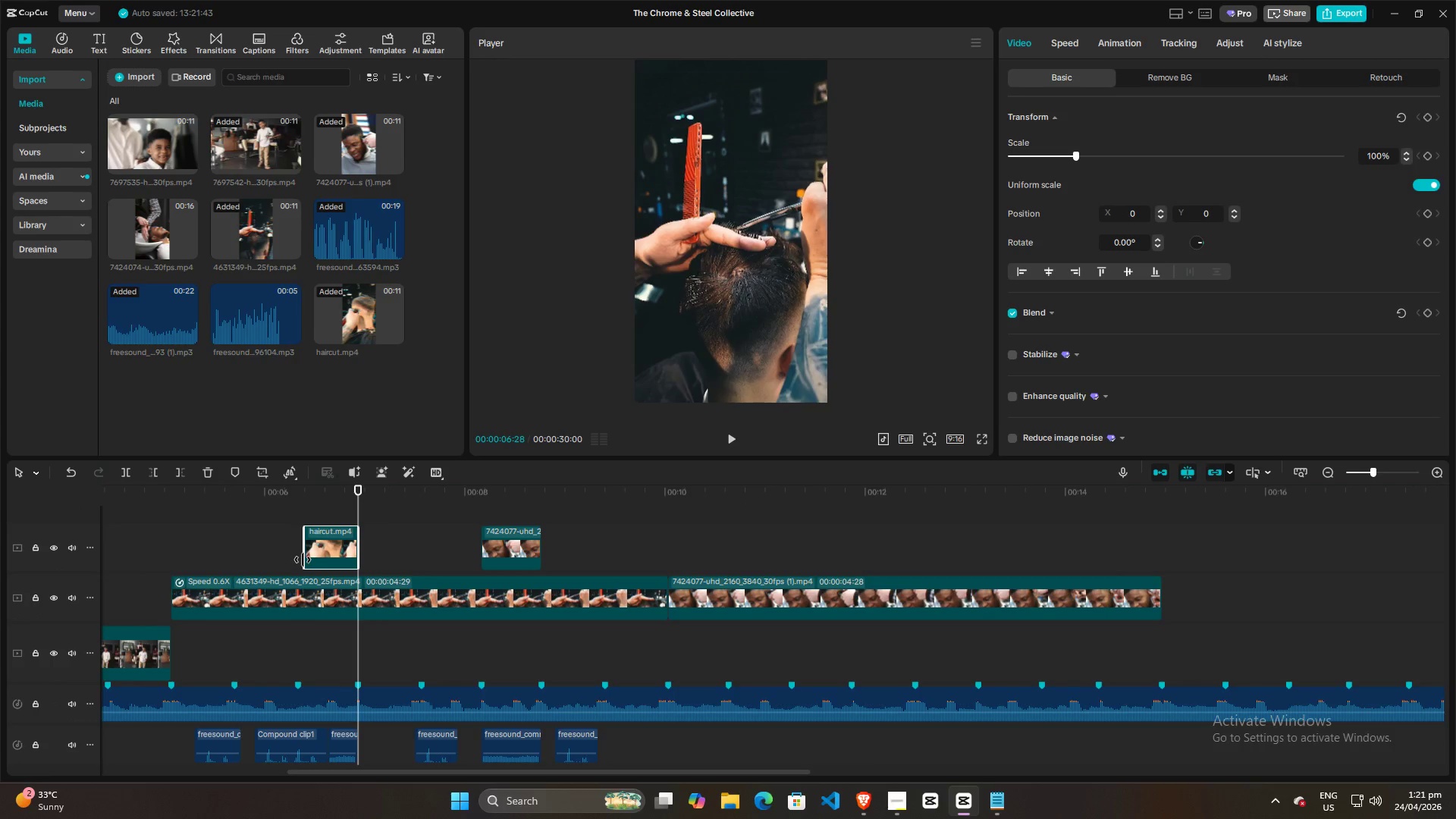 
left_click_drag(start_coordinate=[303, 560], to_coordinate=[329, 560])
 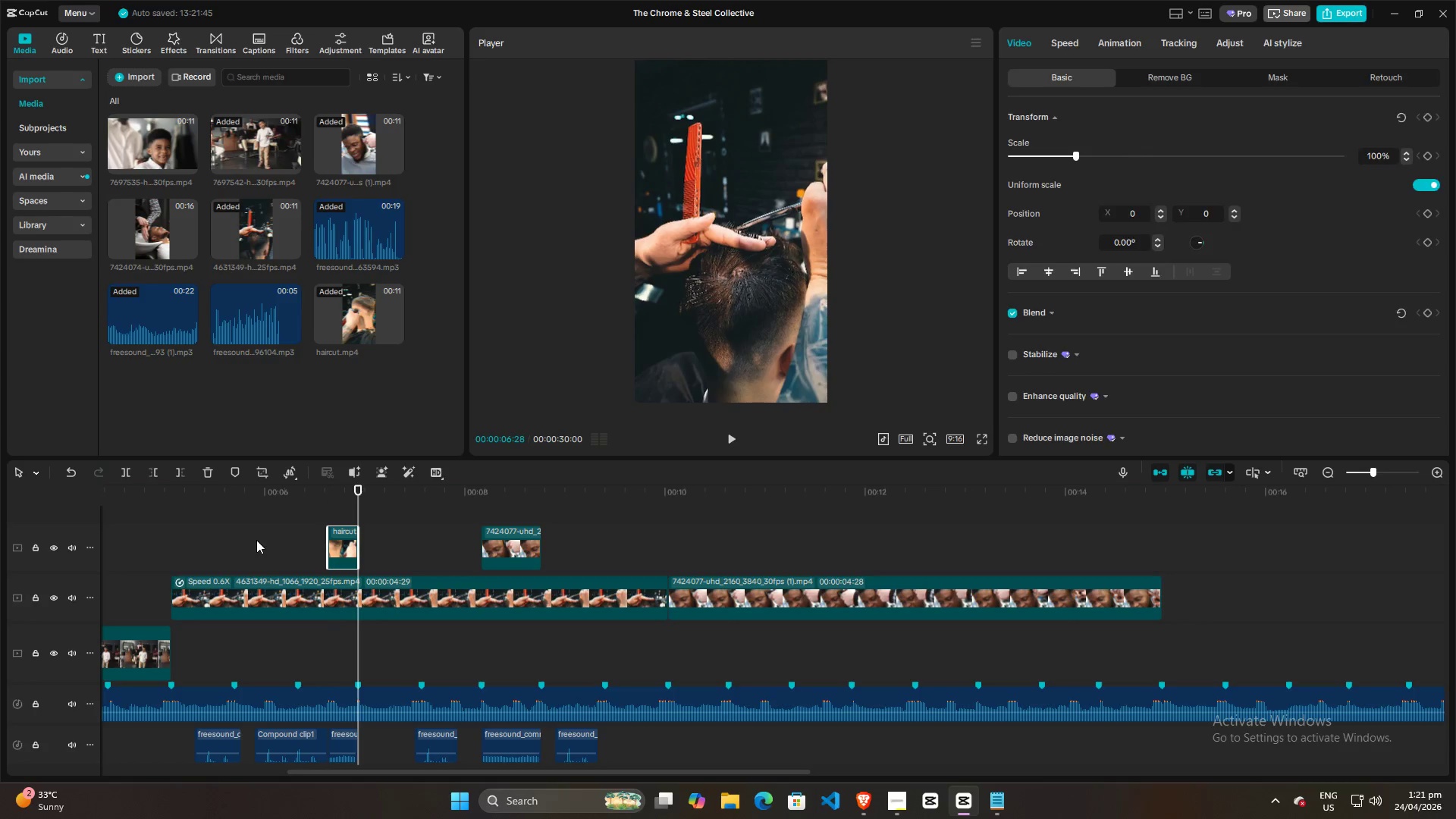 
left_click([256, 540])
 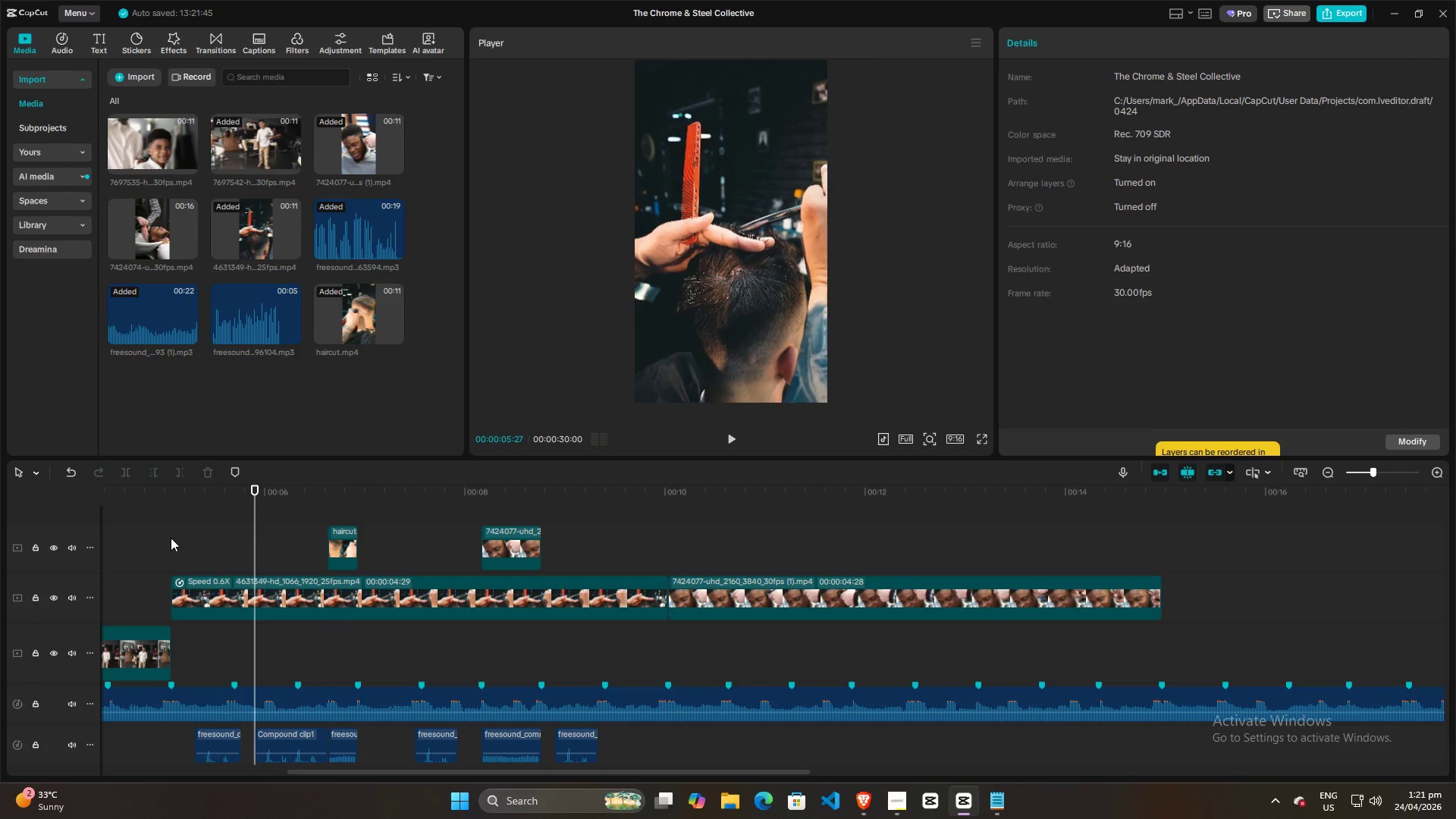 
left_click([159, 541])
 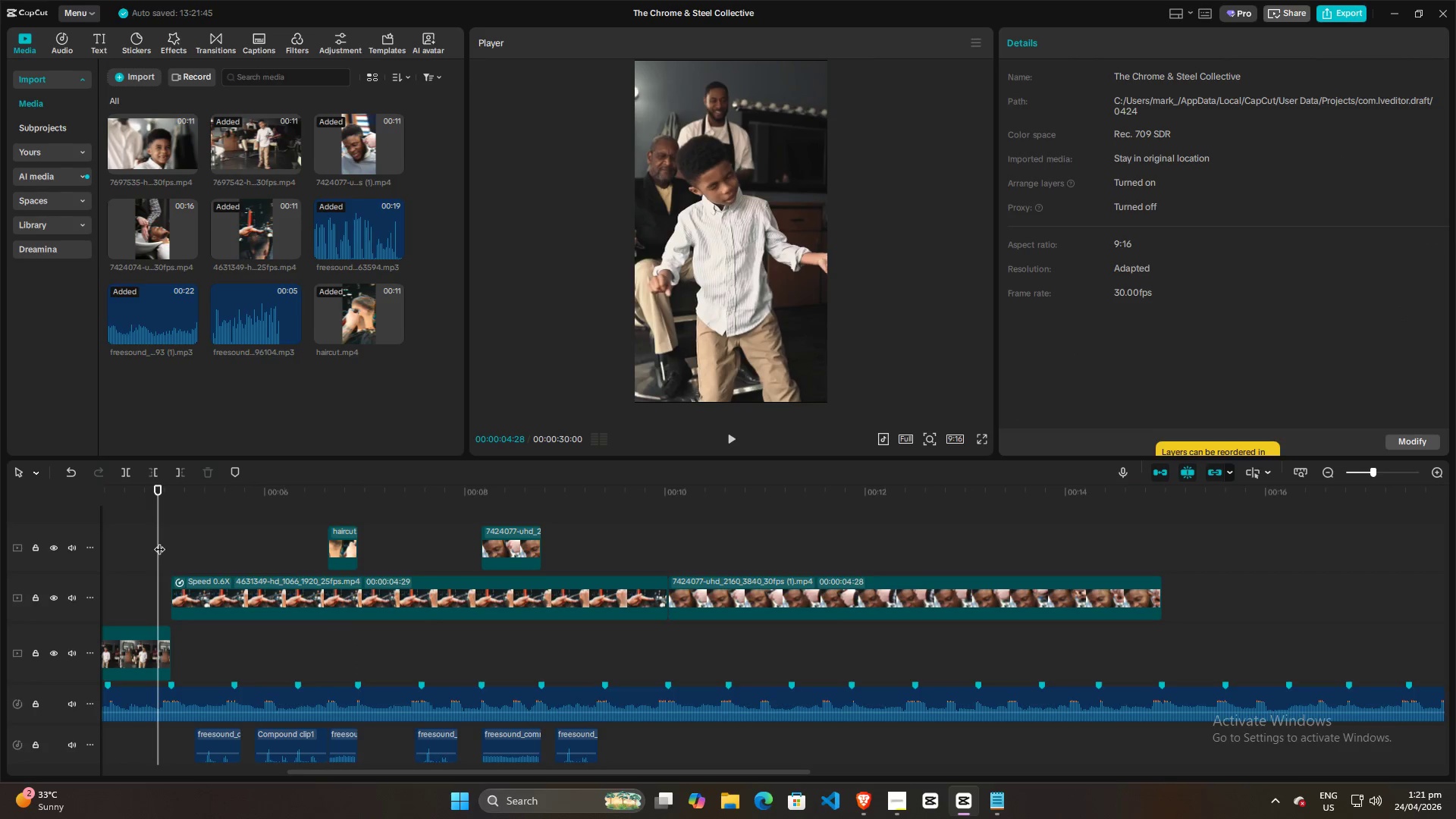 
key(Space)
 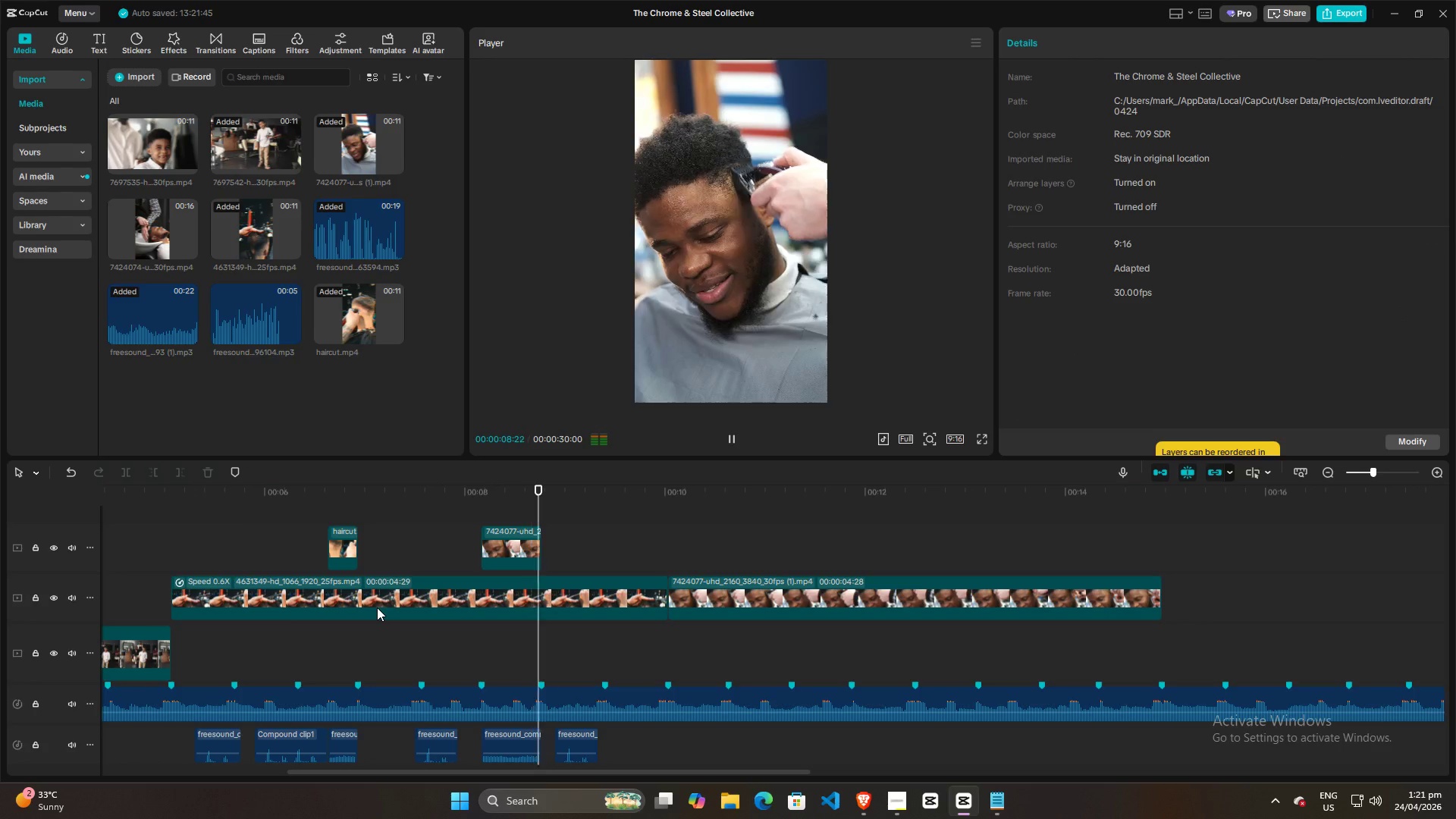 
wait(5.14)
 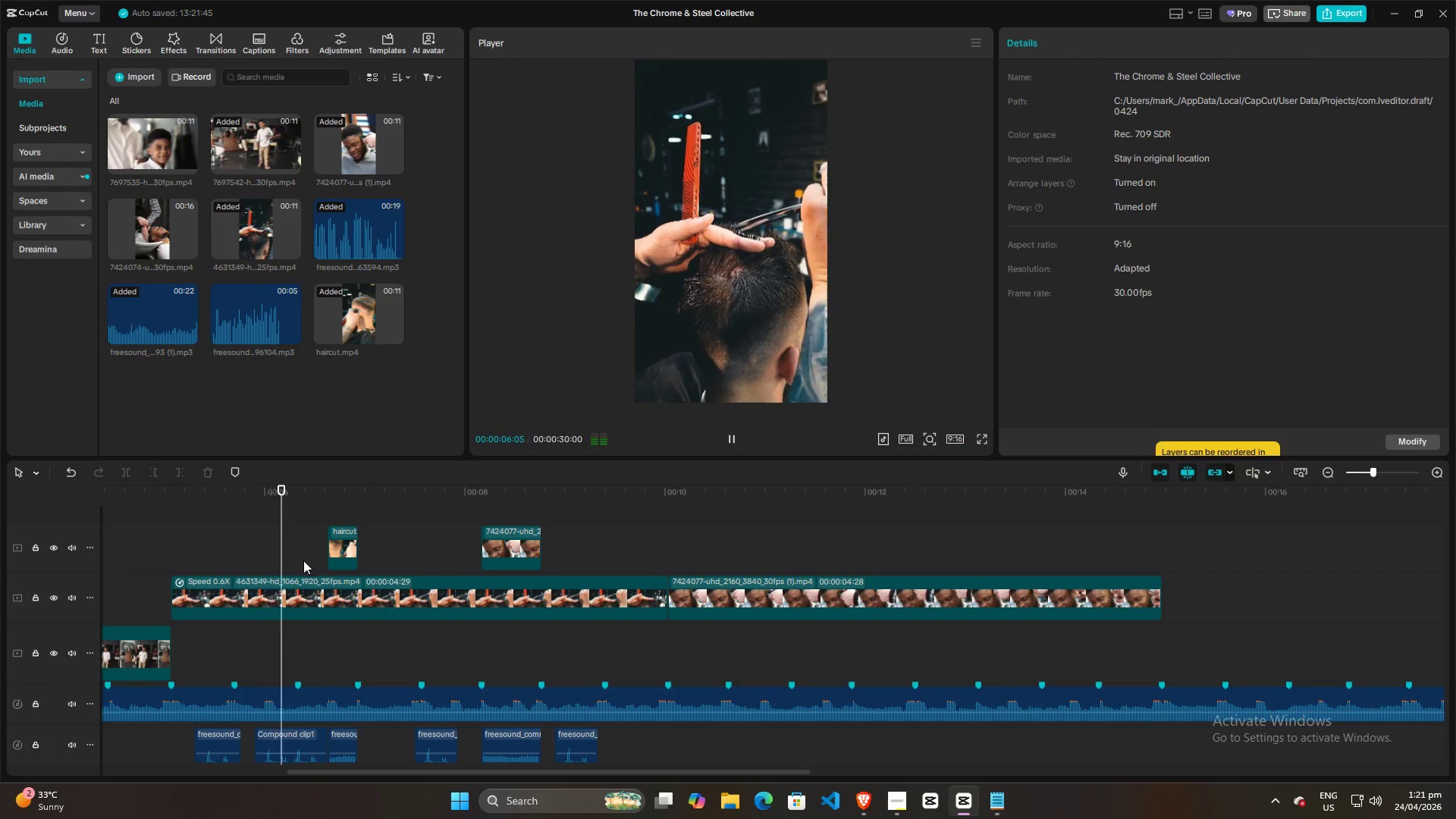 
key(Space)
 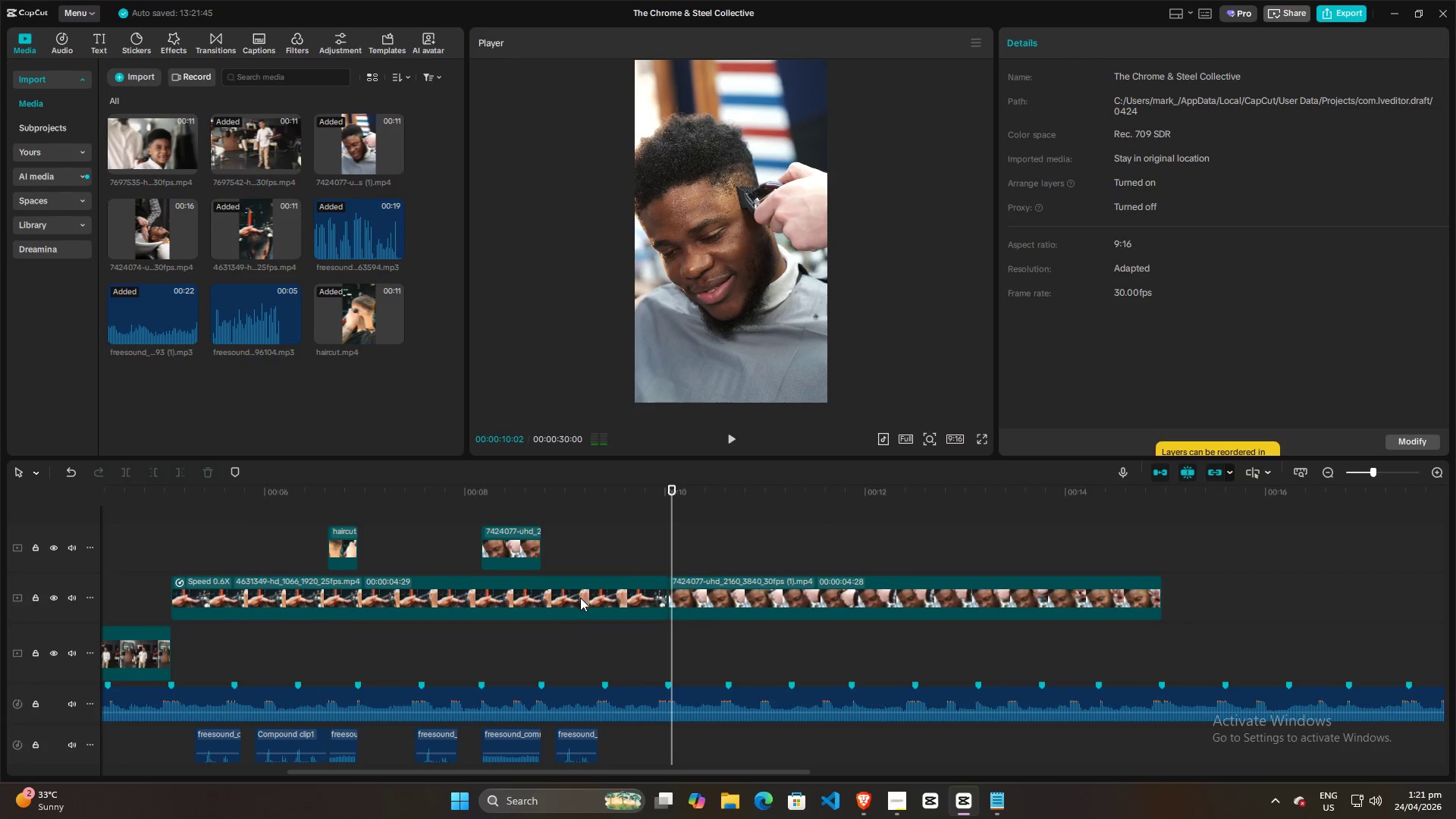 
hold_key(key=ControlLeft, duration=0.47)
scroll: coordinate [522, 639], scroll_direction: down, amount: 9.0
 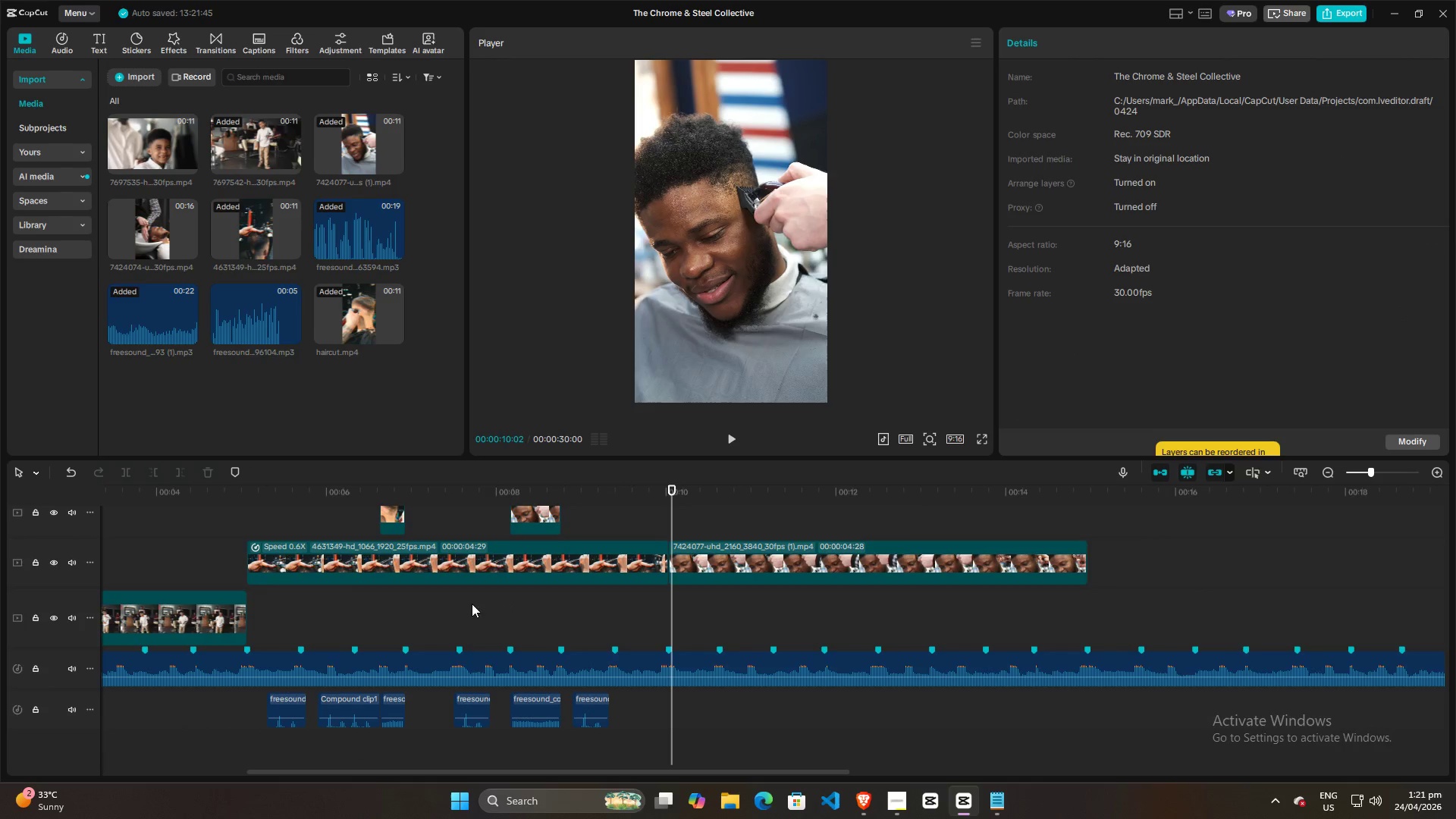 
left_click([453, 604])
 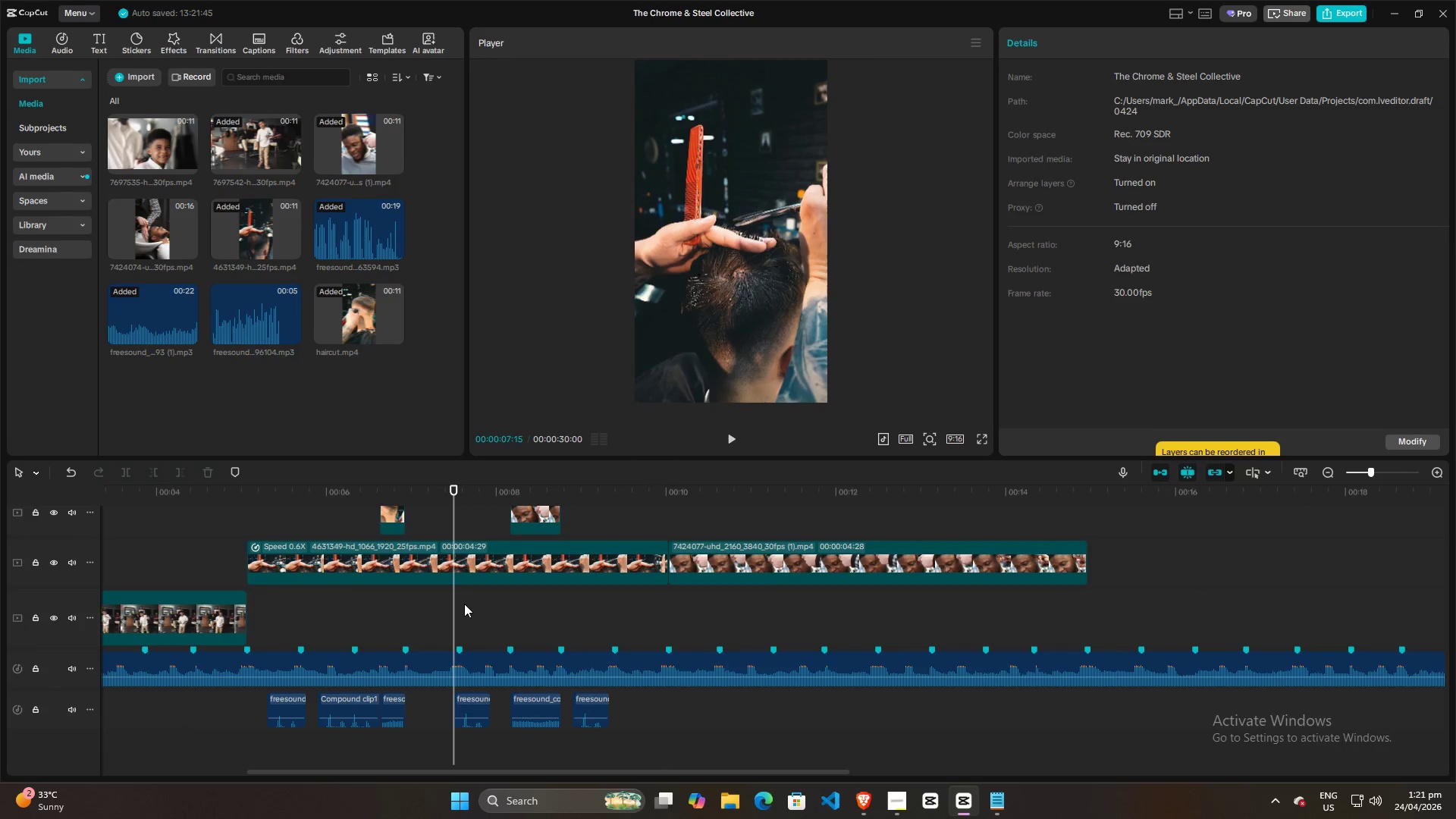 
key(Space)
 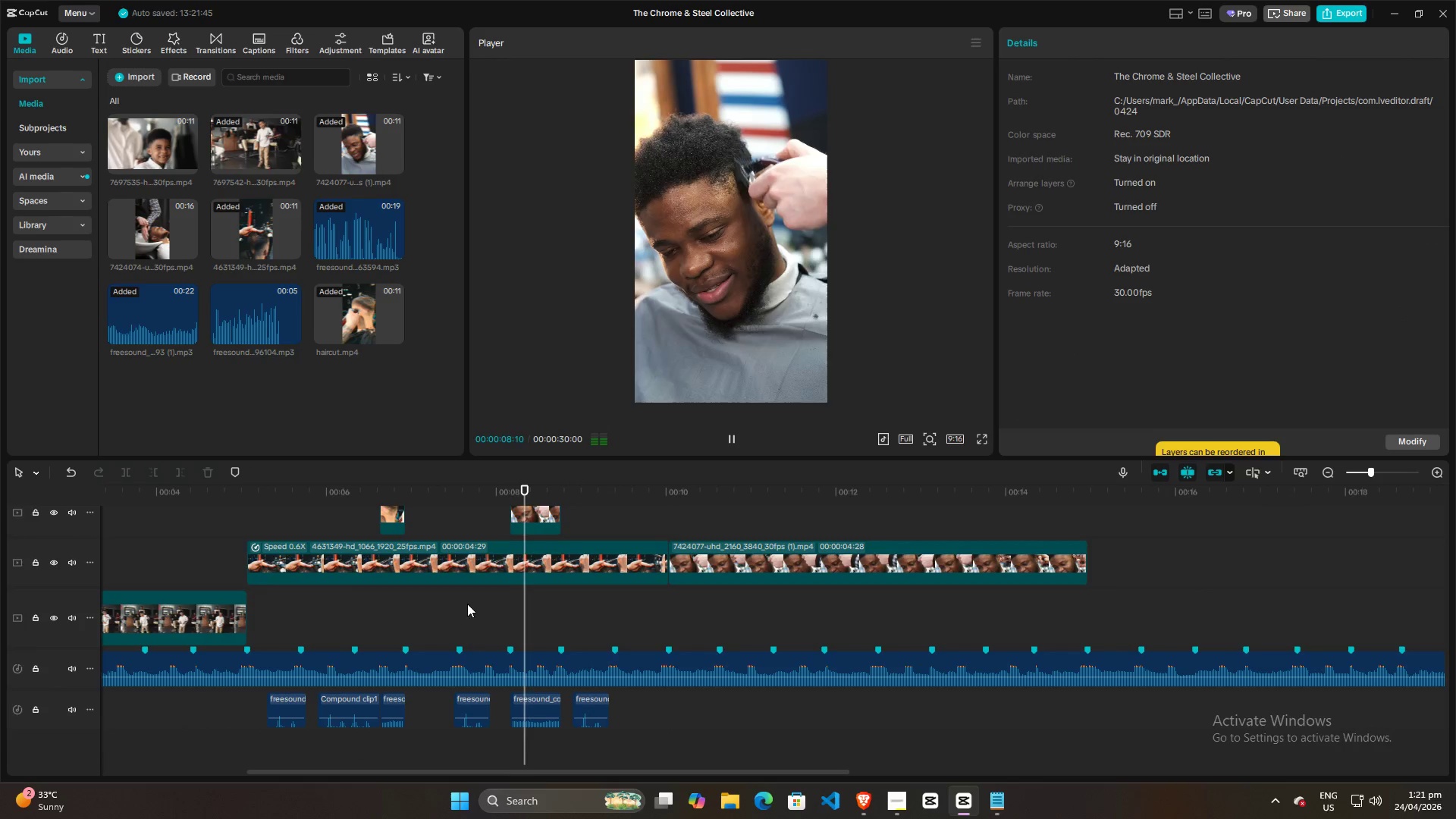 
key(Space)
 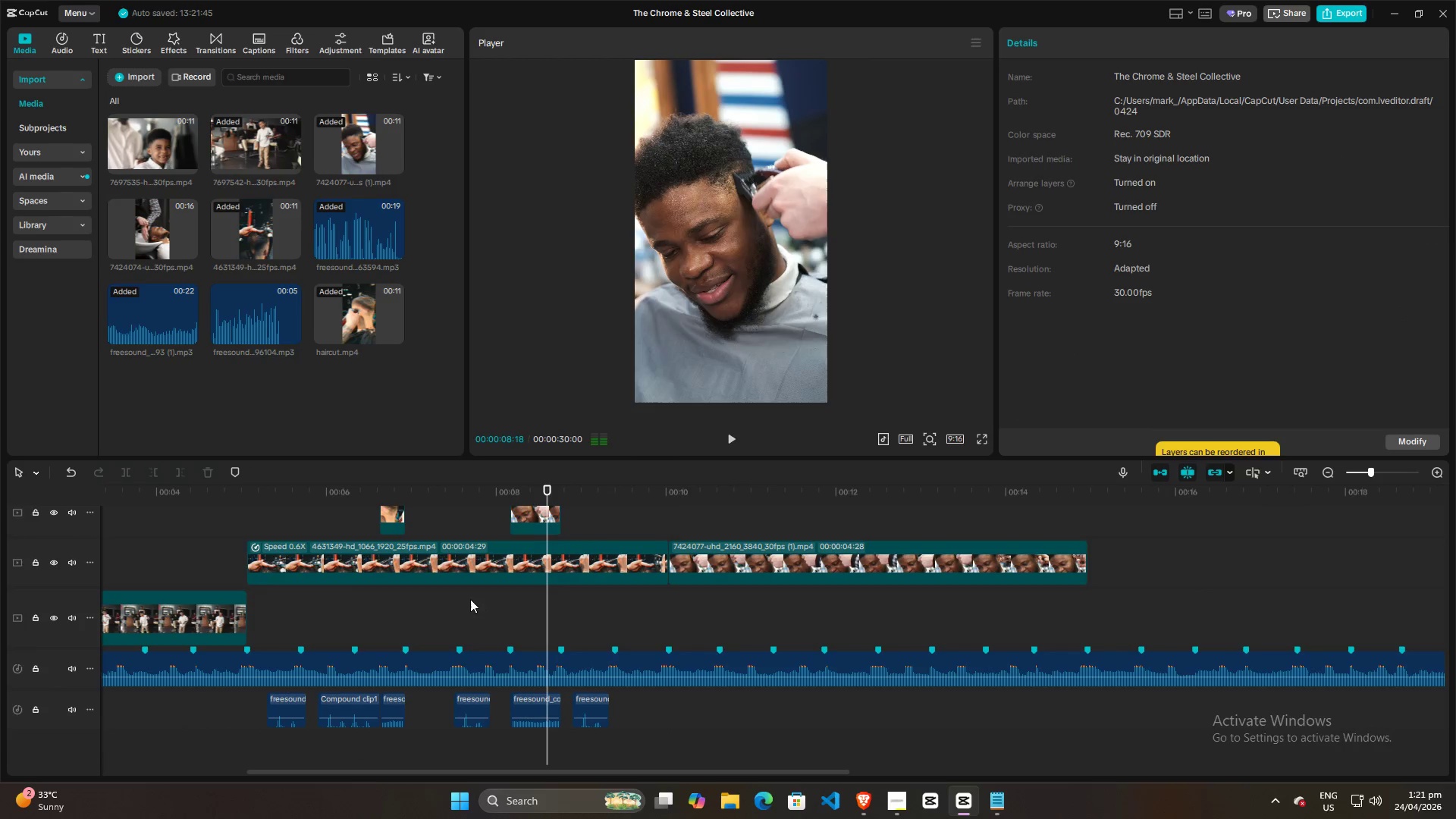 
left_click([469, 599])
 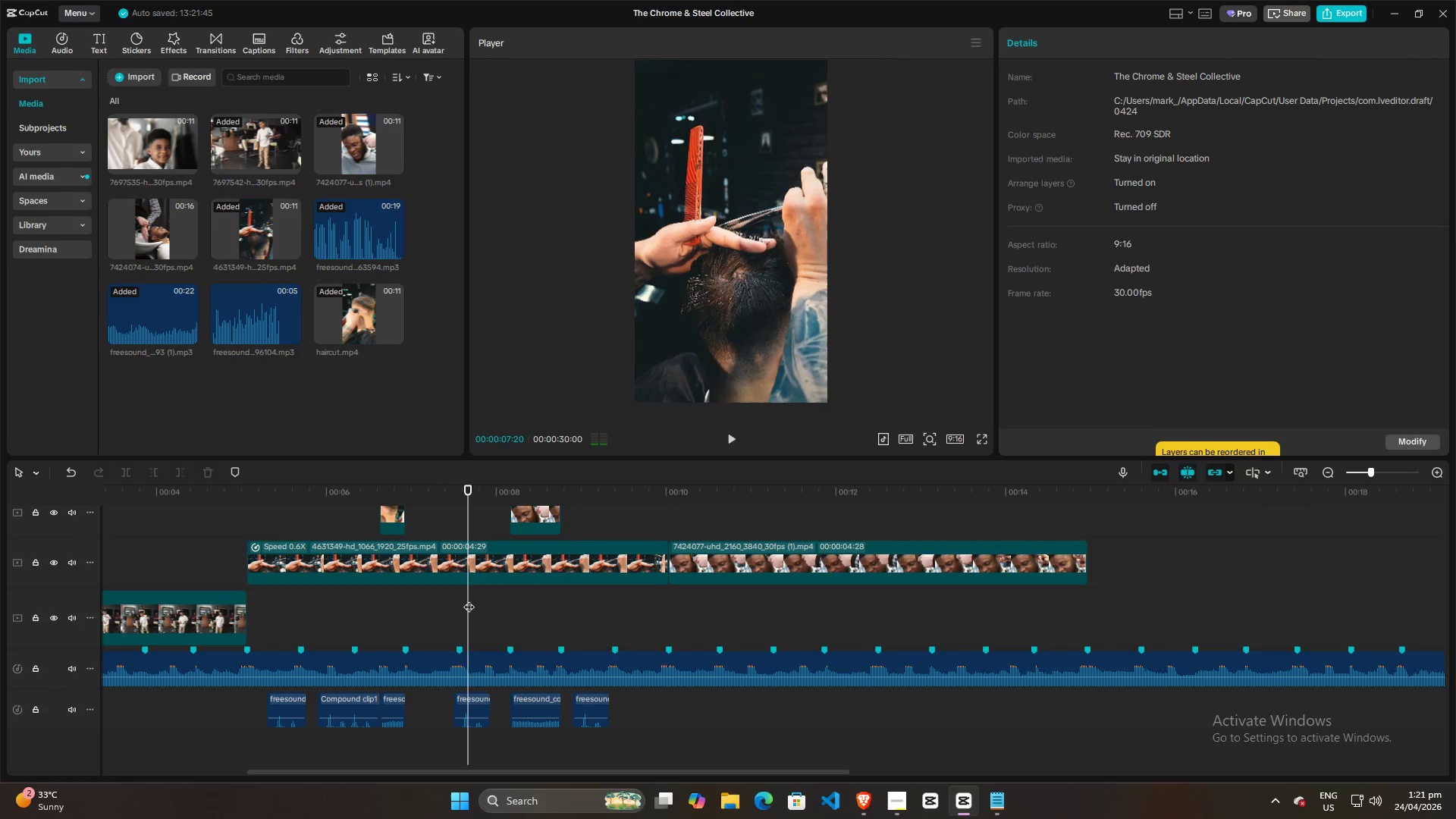 
key(Space)
 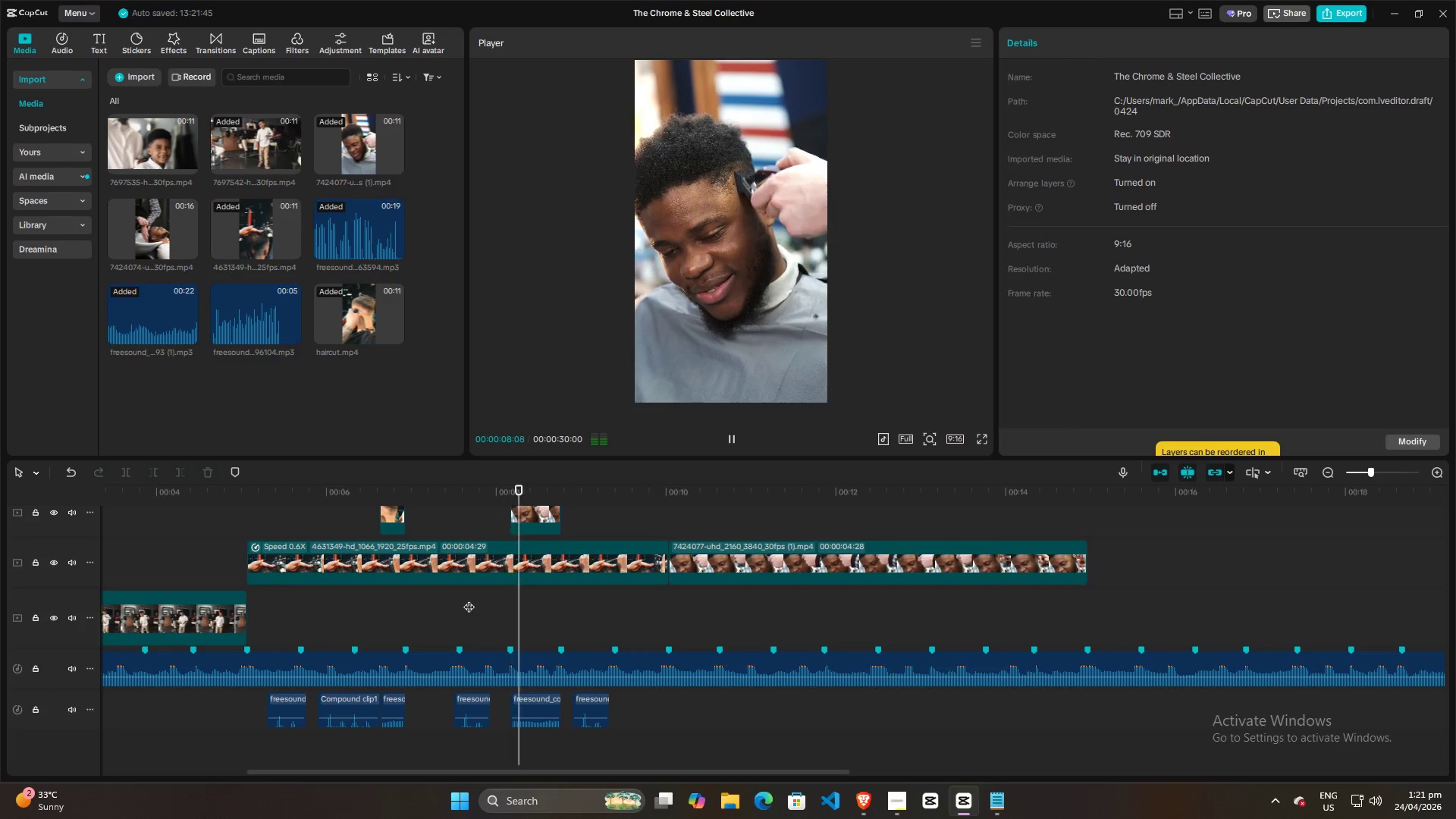 
key(Space)
 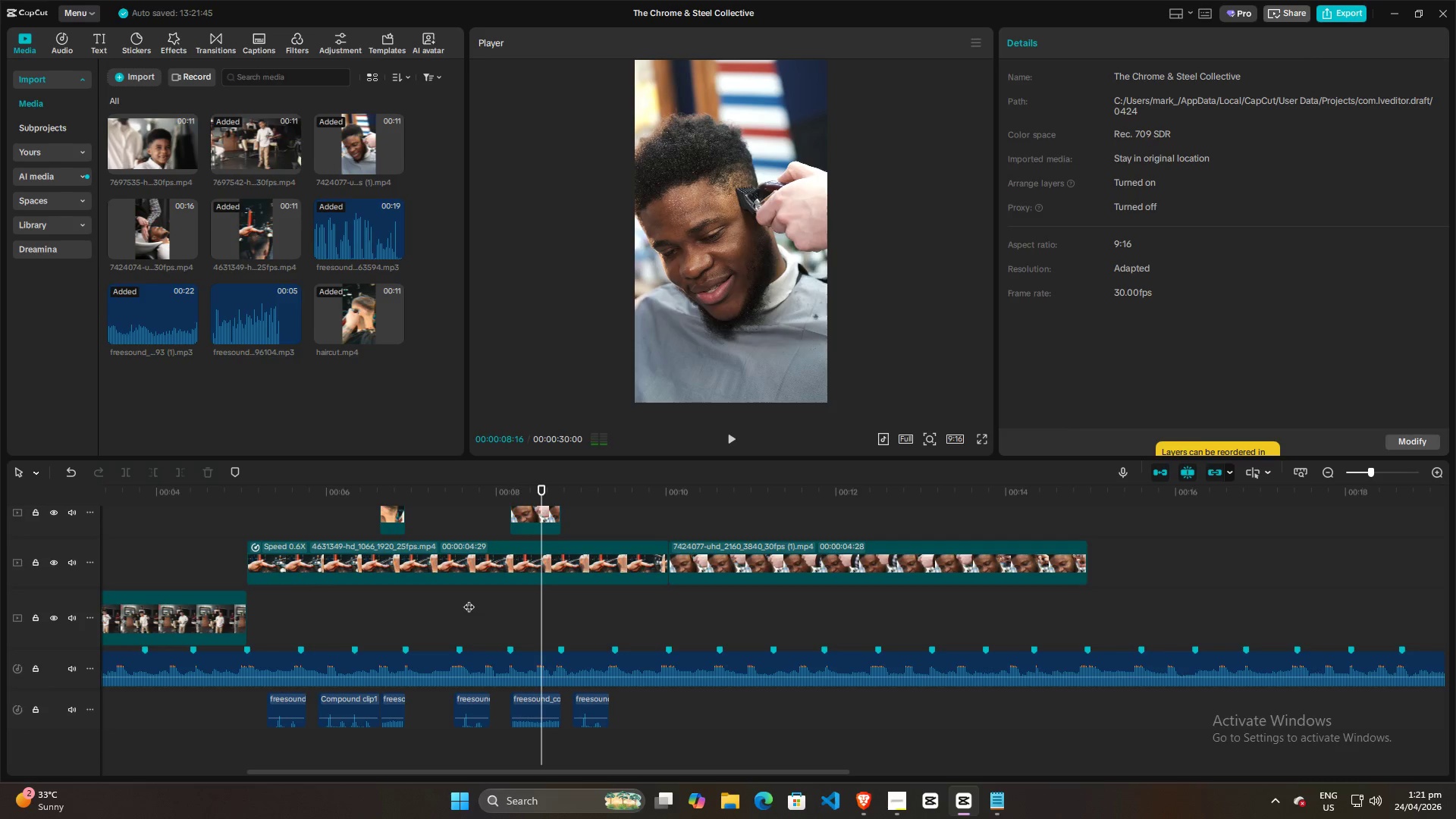 
hold_key(key=ControlLeft, duration=0.89)
 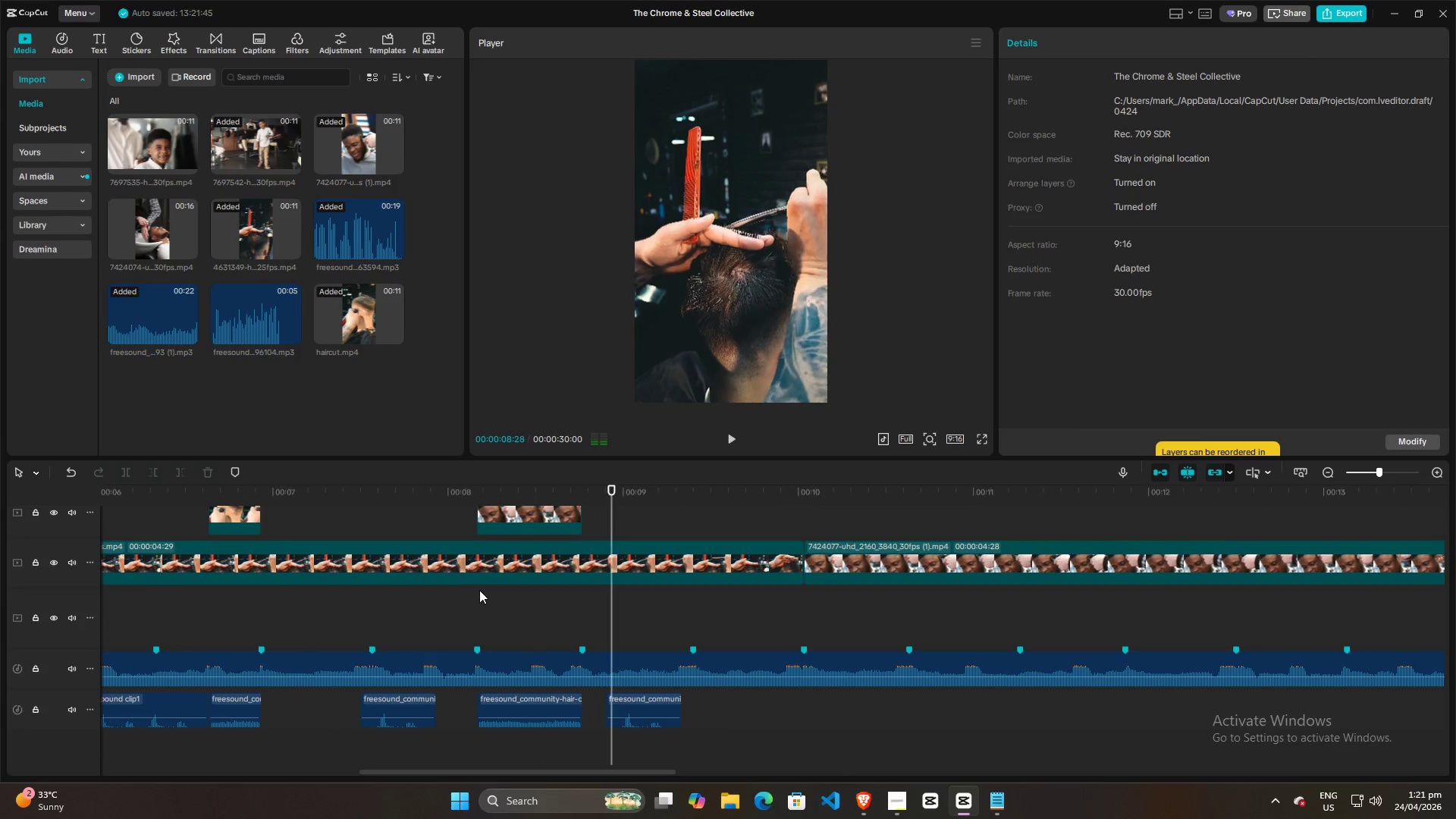 
key(Space)
 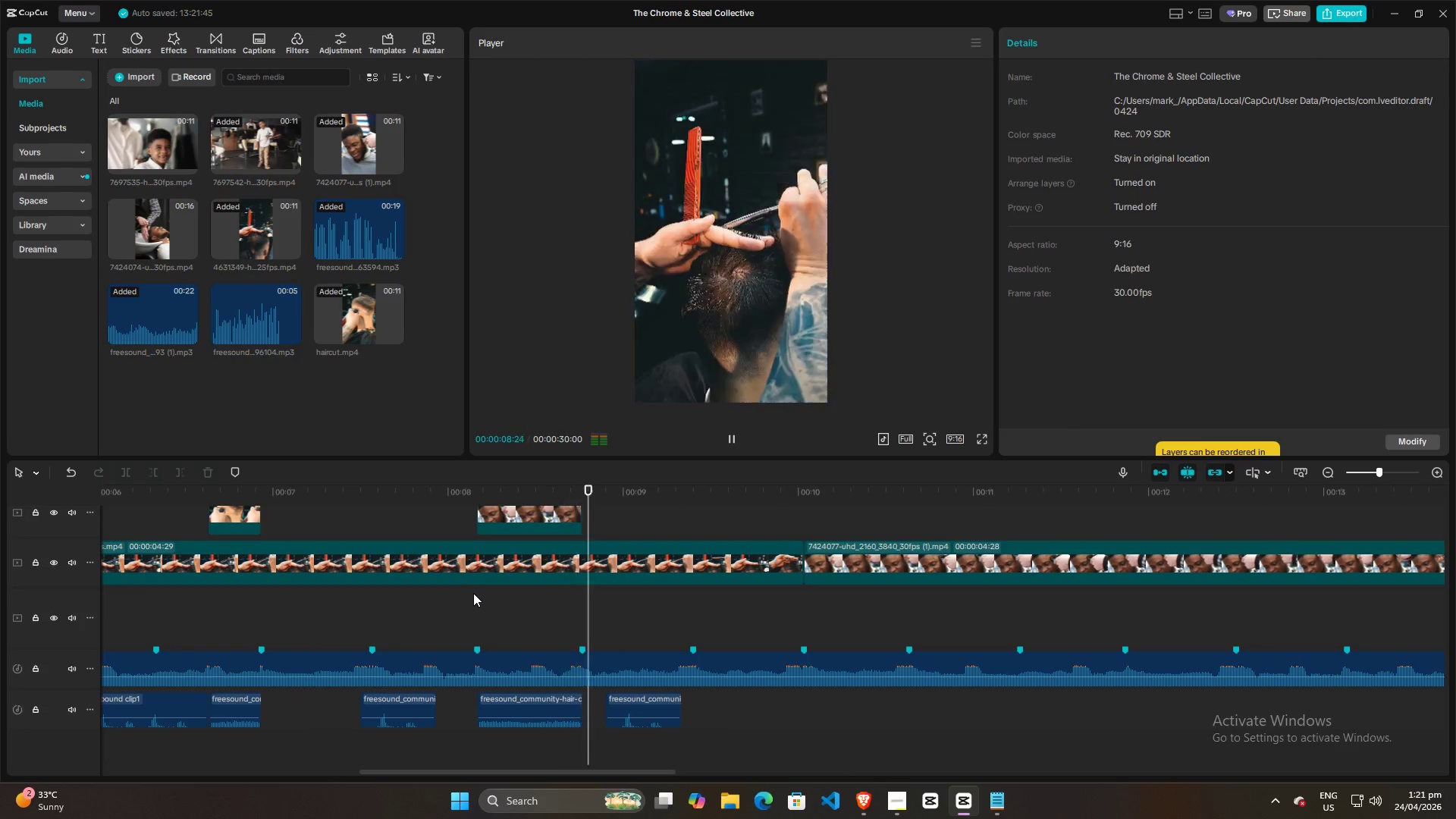 
scroll: coordinate [473, 593], scroll_direction: up, amount: 13.0
 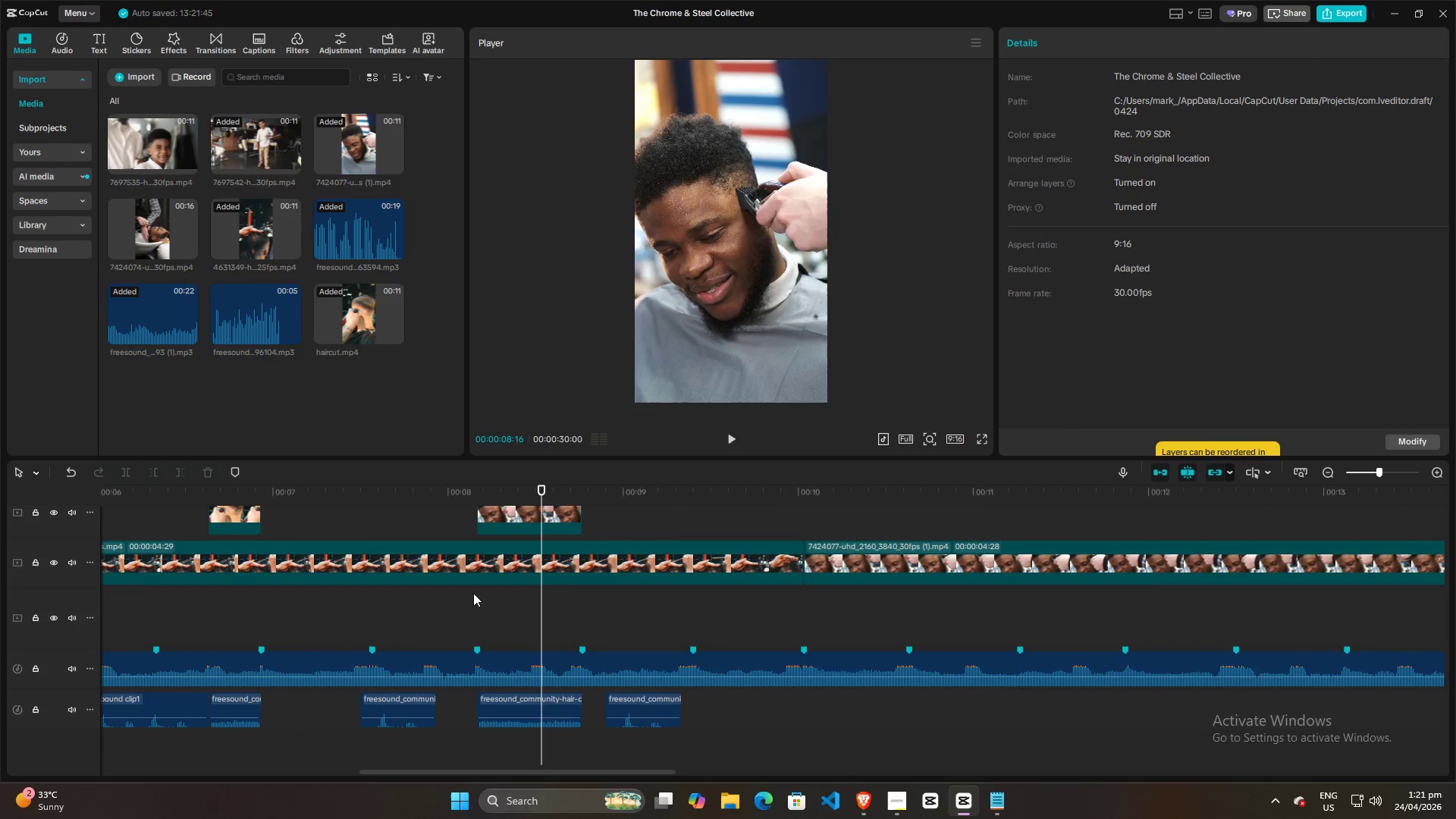 
key(Space)
 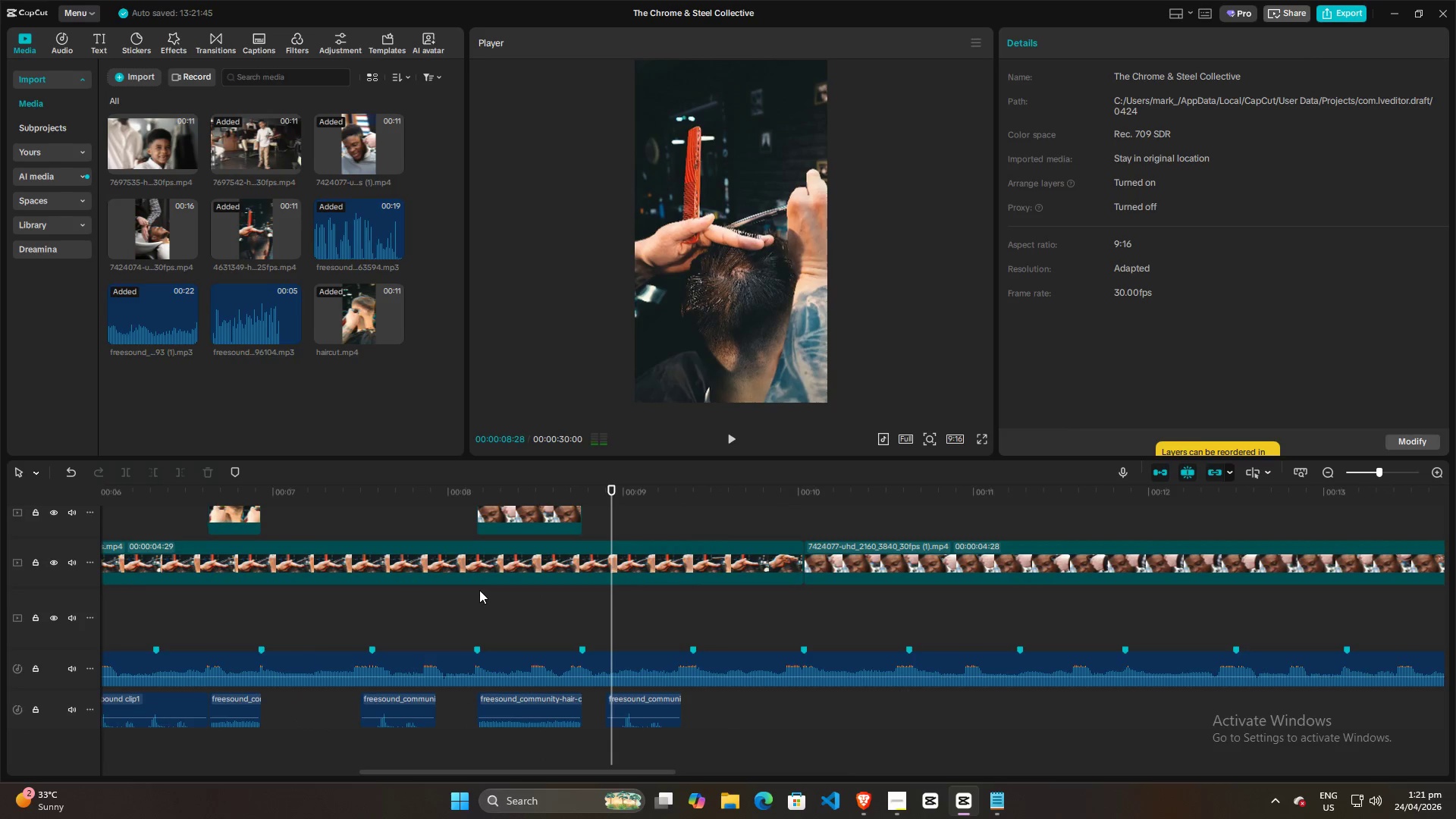 
scroll: coordinate [466, 598], scroll_direction: down, amount: 5.0
 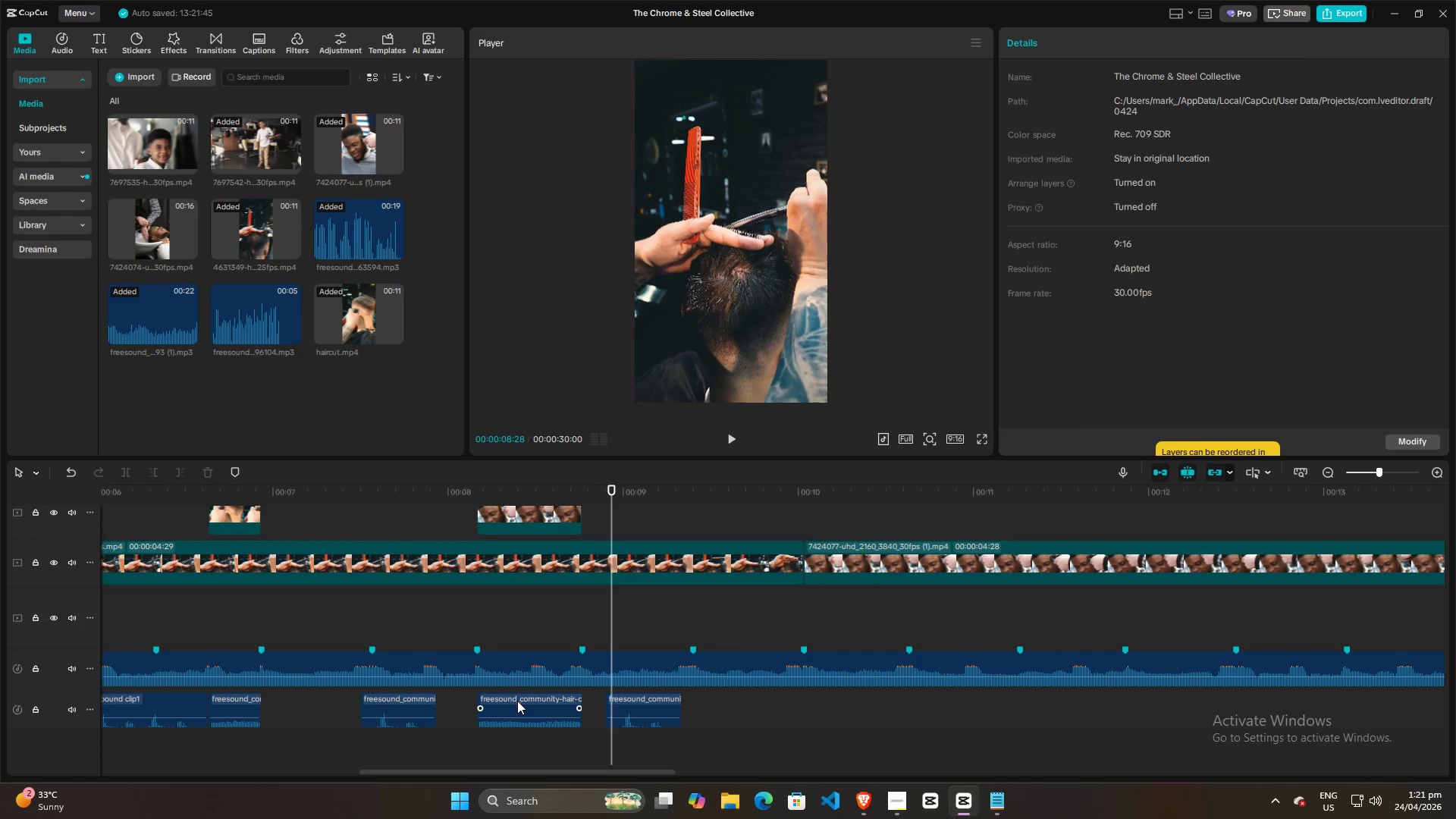 
left_click_drag(start_coordinate=[518, 698], to_coordinate=[480, 698])
 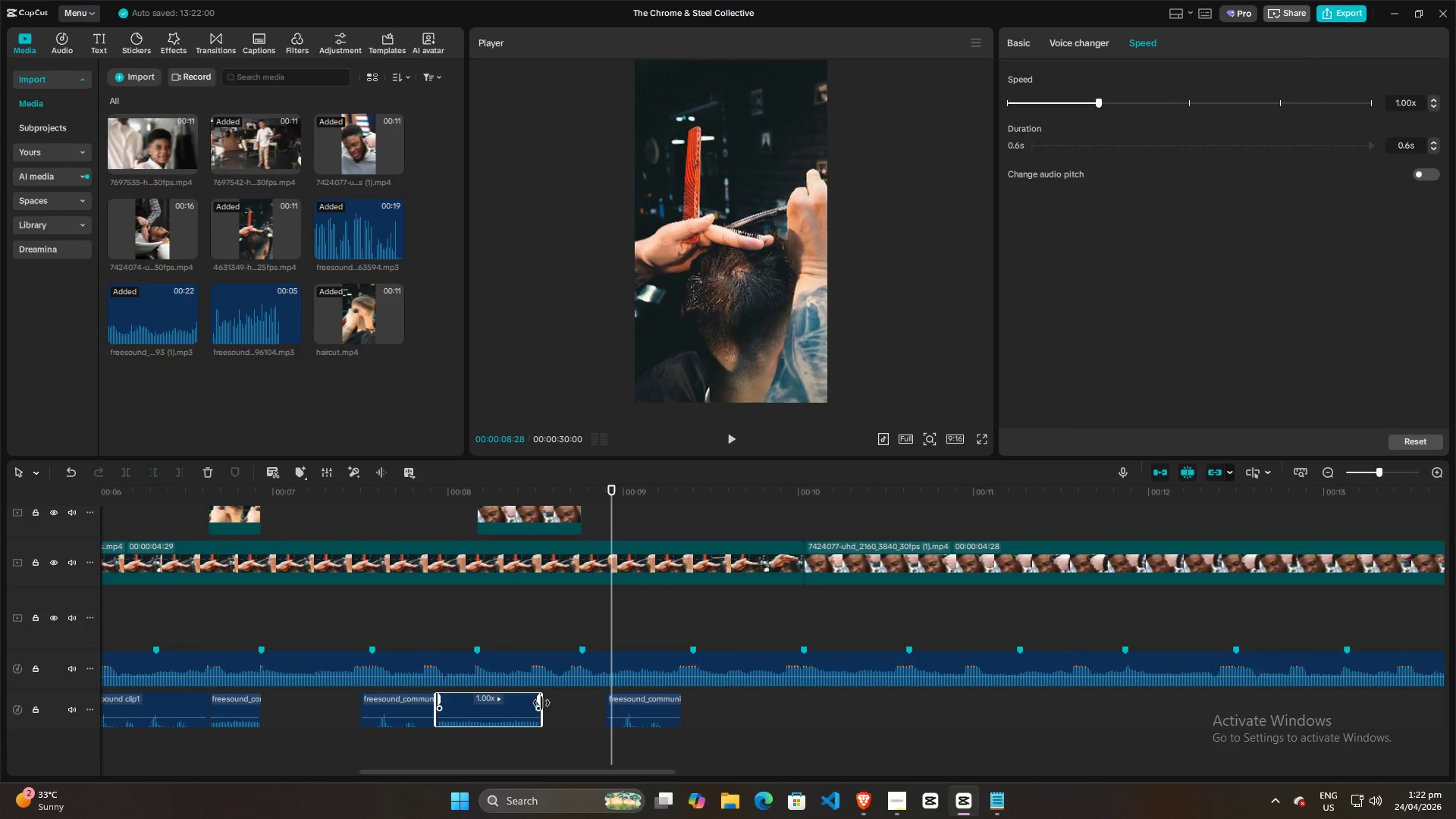 
left_click_drag(start_coordinate=[541, 703], to_coordinate=[501, 703])
 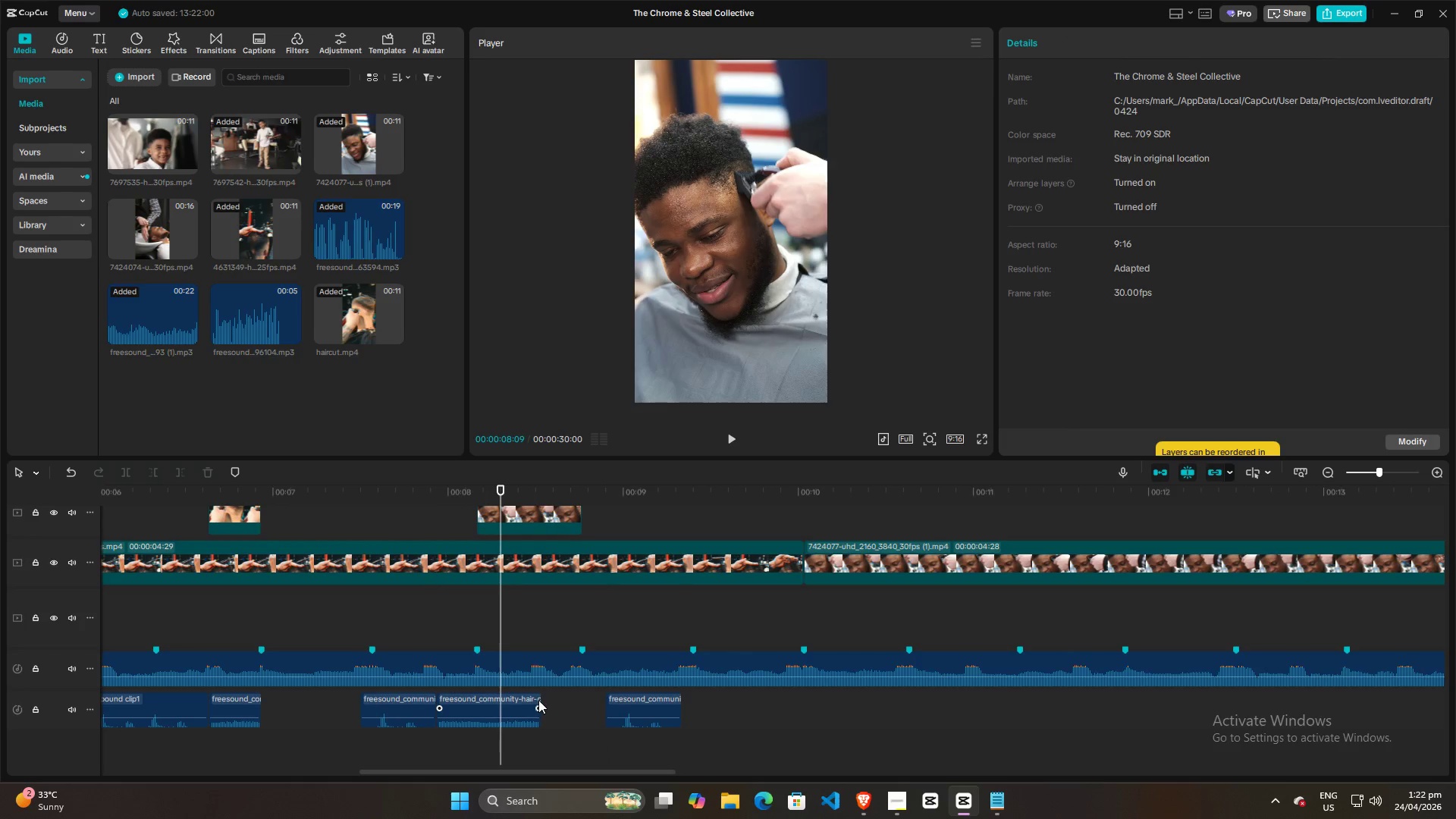 
left_click_drag(start_coordinate=[539, 700], to_coordinate=[475, 700])
 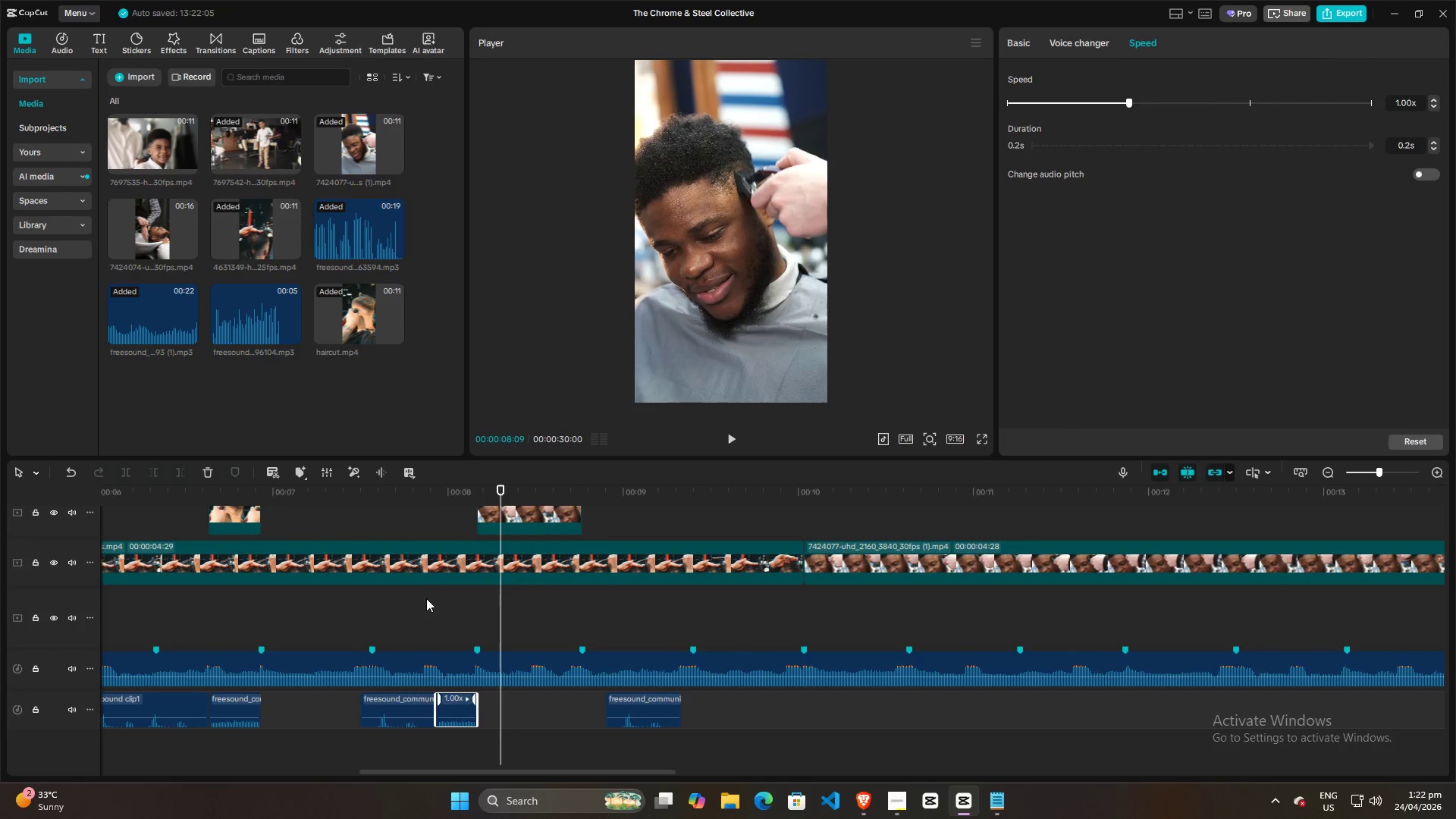 
left_click([426, 598])
 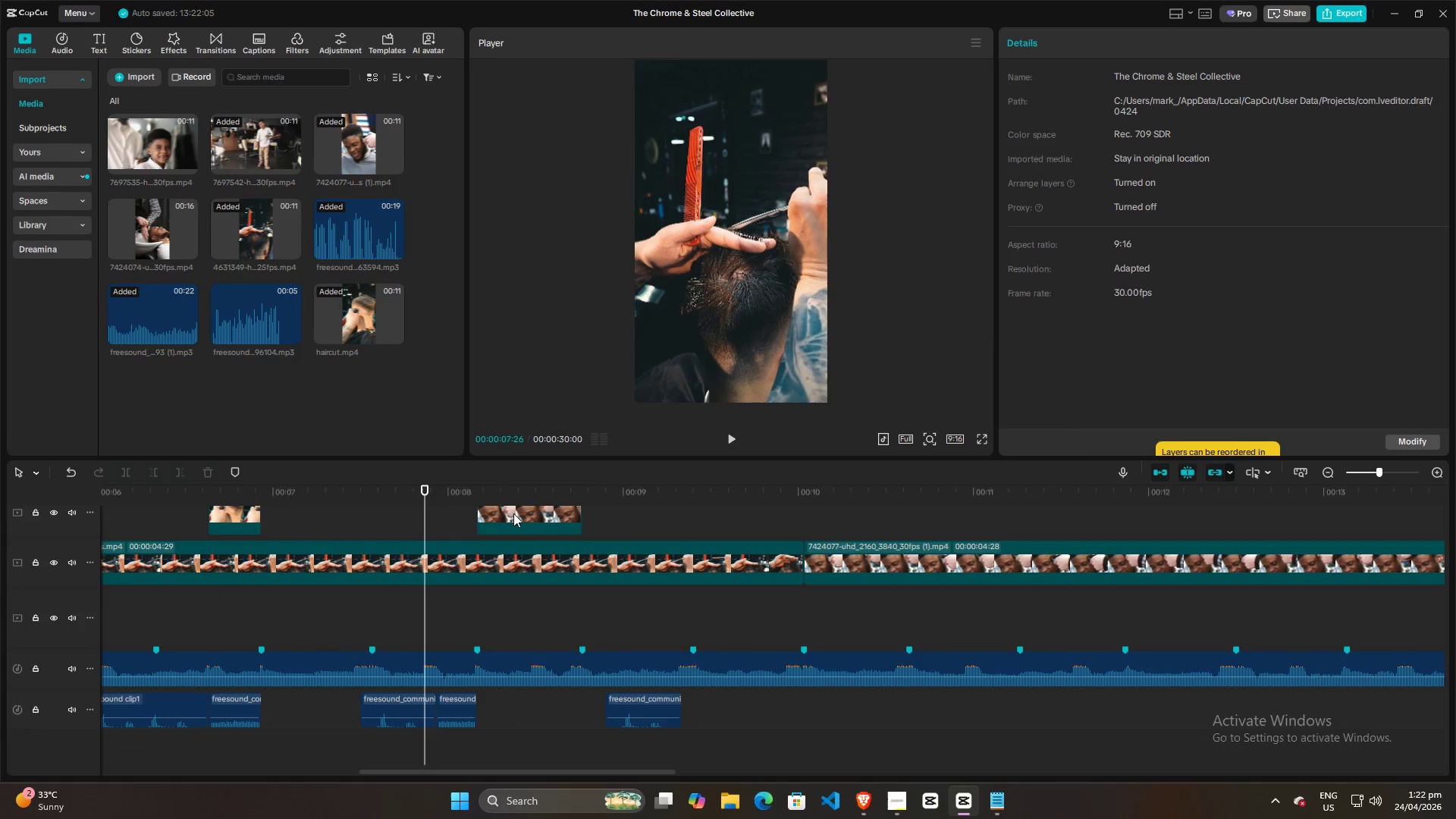 
left_click_drag(start_coordinate=[513, 513], to_coordinate=[410, 515])
 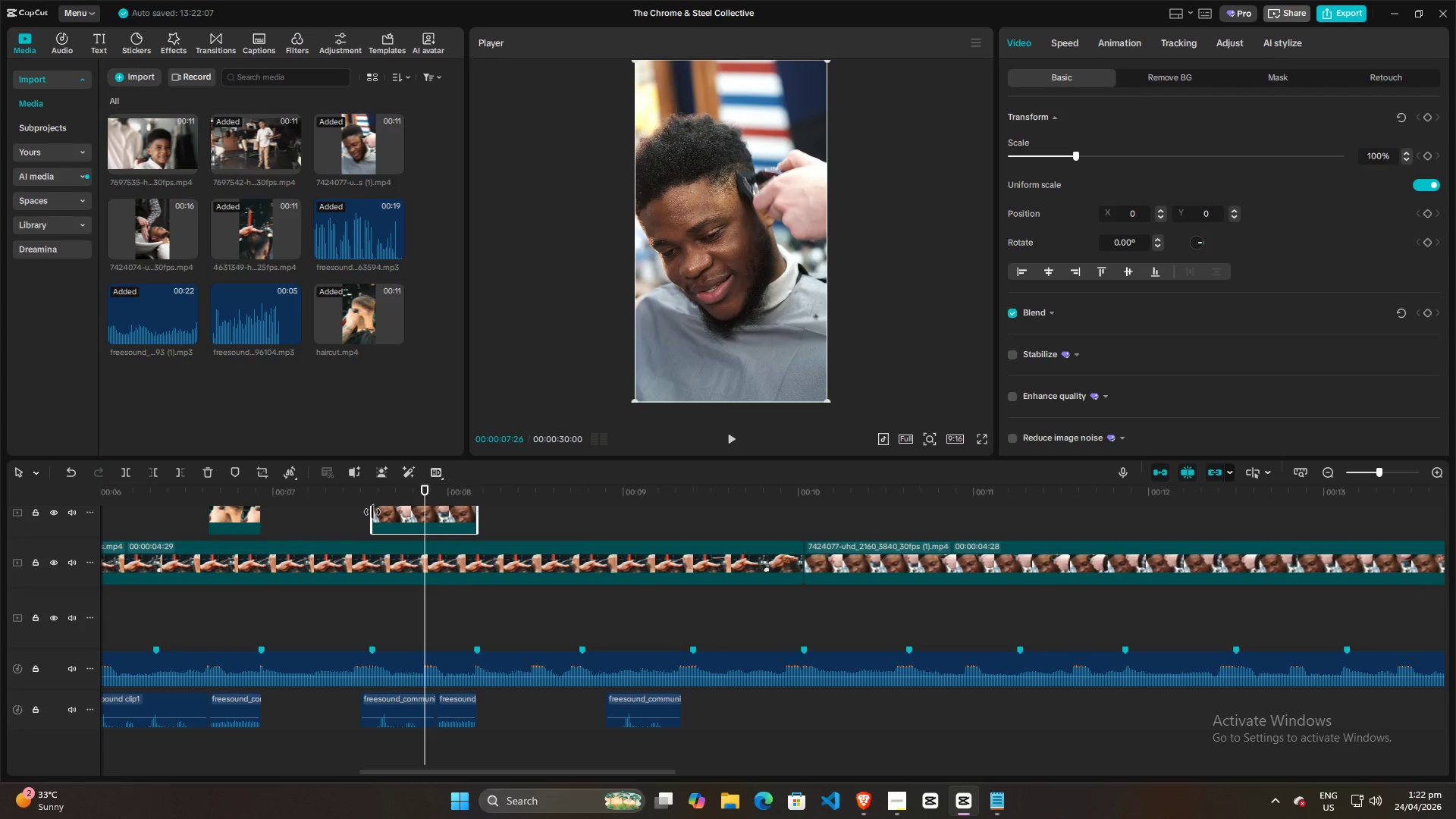 
left_click_drag(start_coordinate=[372, 512], to_coordinate=[439, 532])
 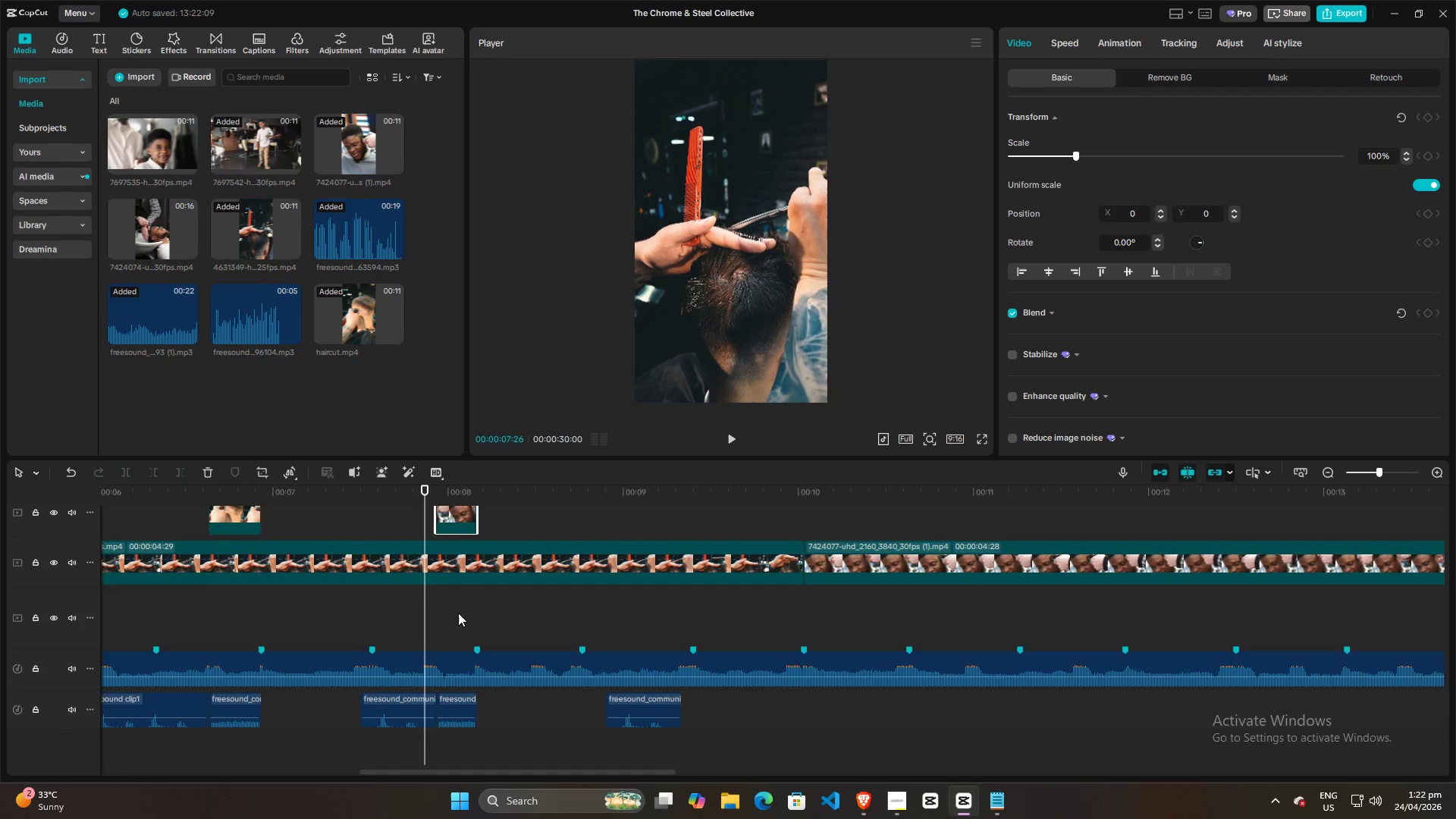 
scroll: coordinate [460, 613], scroll_direction: up, amount: 4.0
 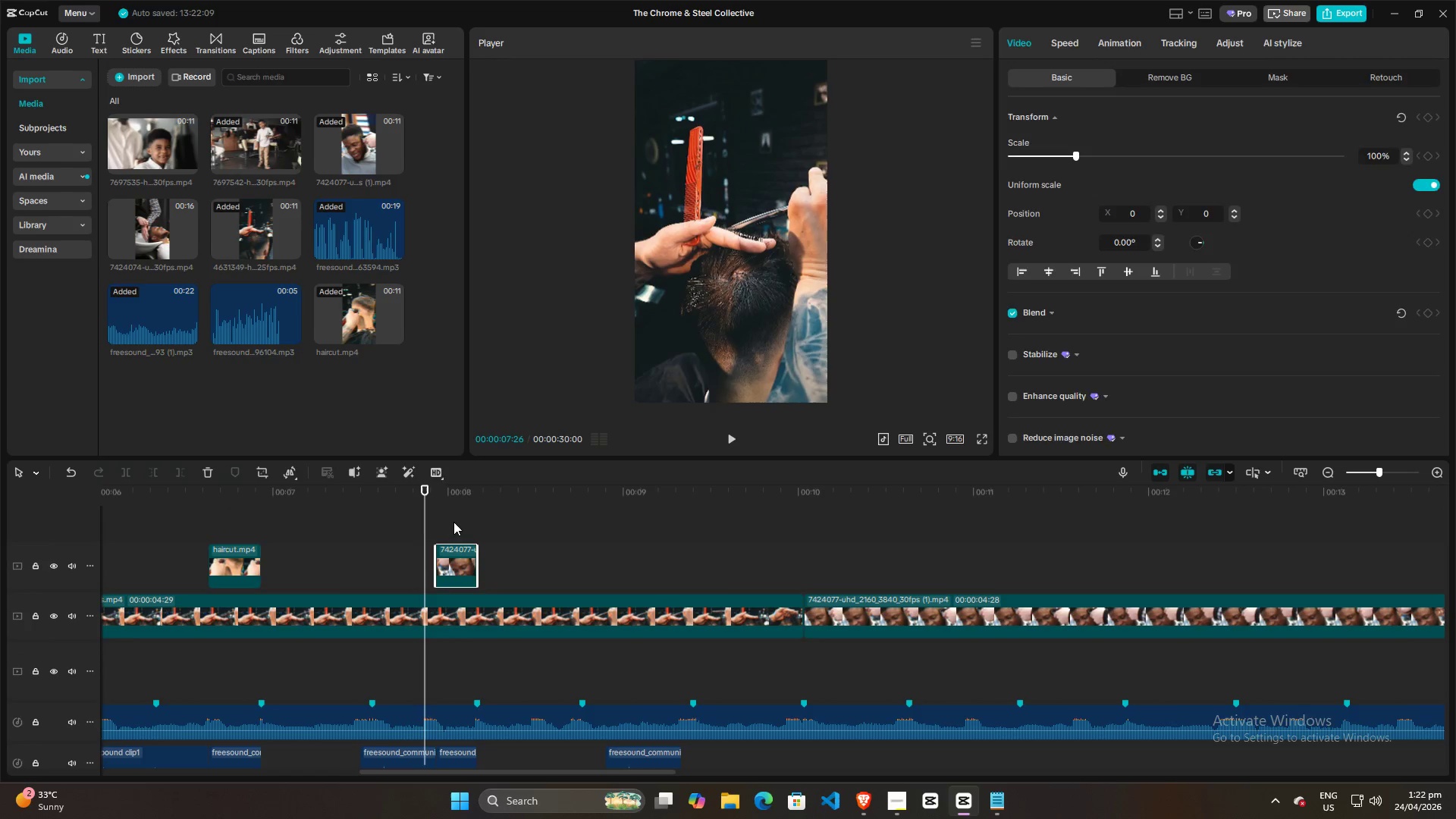 
left_click([454, 519])
 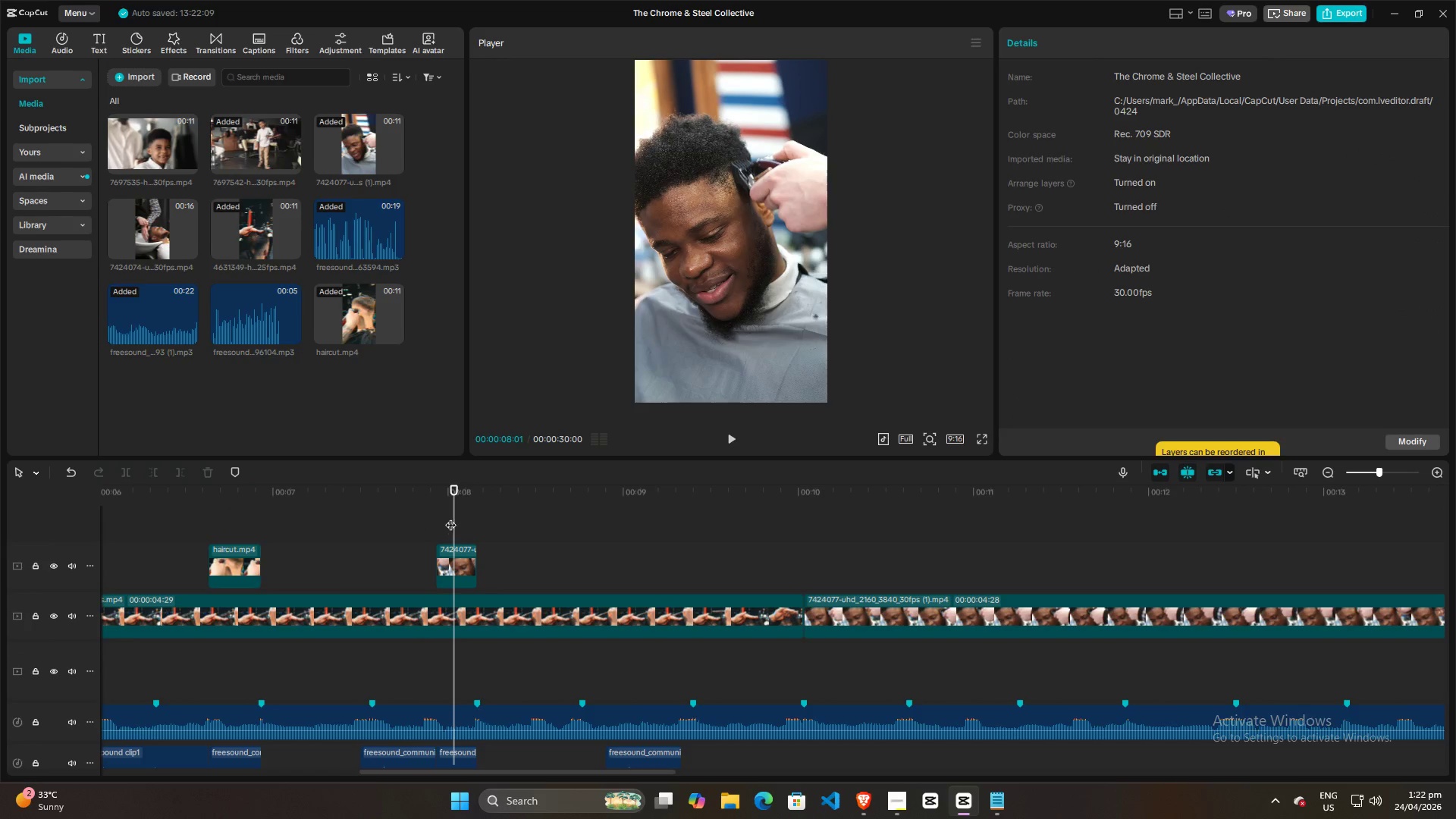 
left_click_drag(start_coordinate=[450, 517], to_coordinate=[447, 526])
 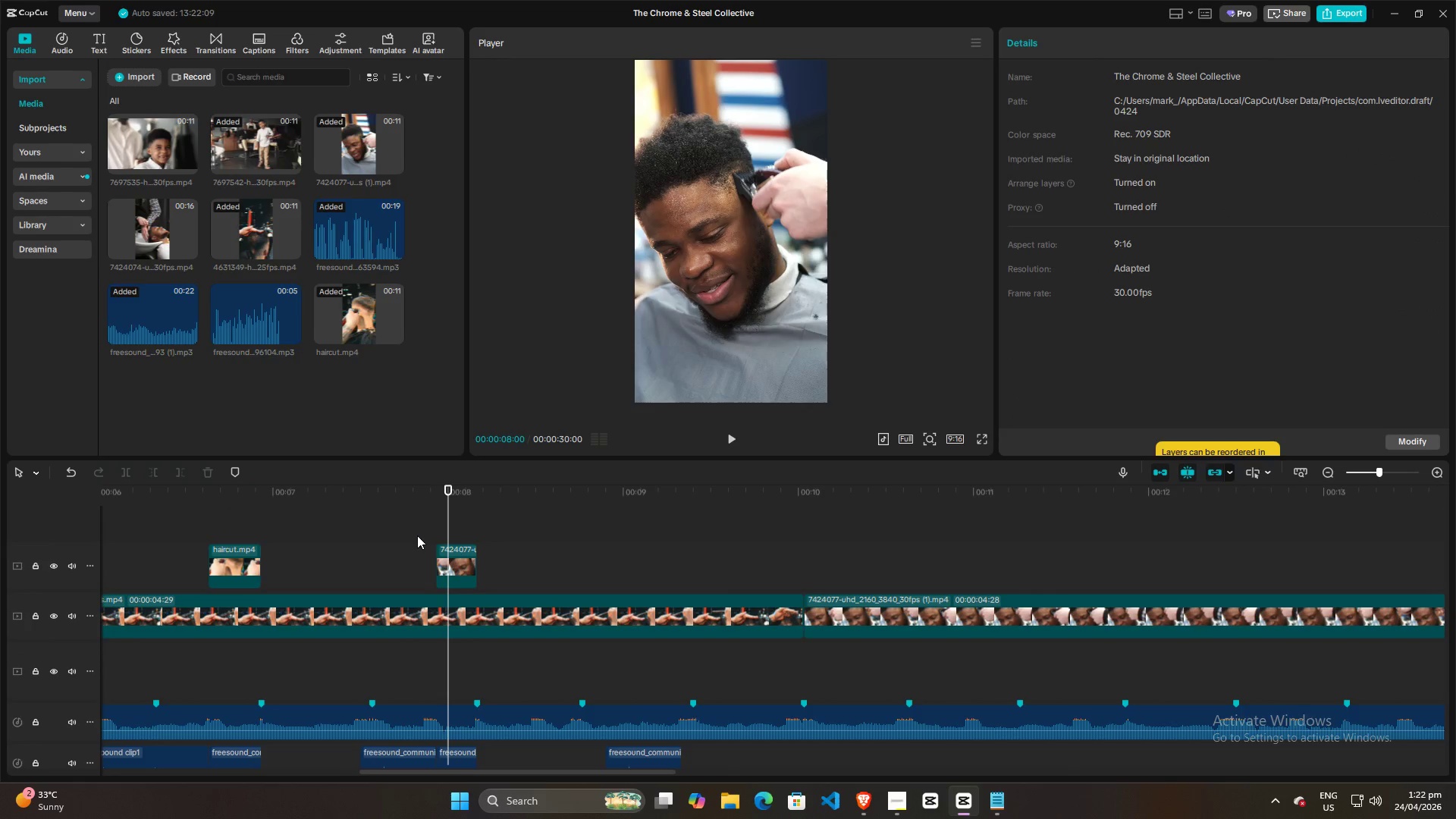 
left_click([416, 536])
 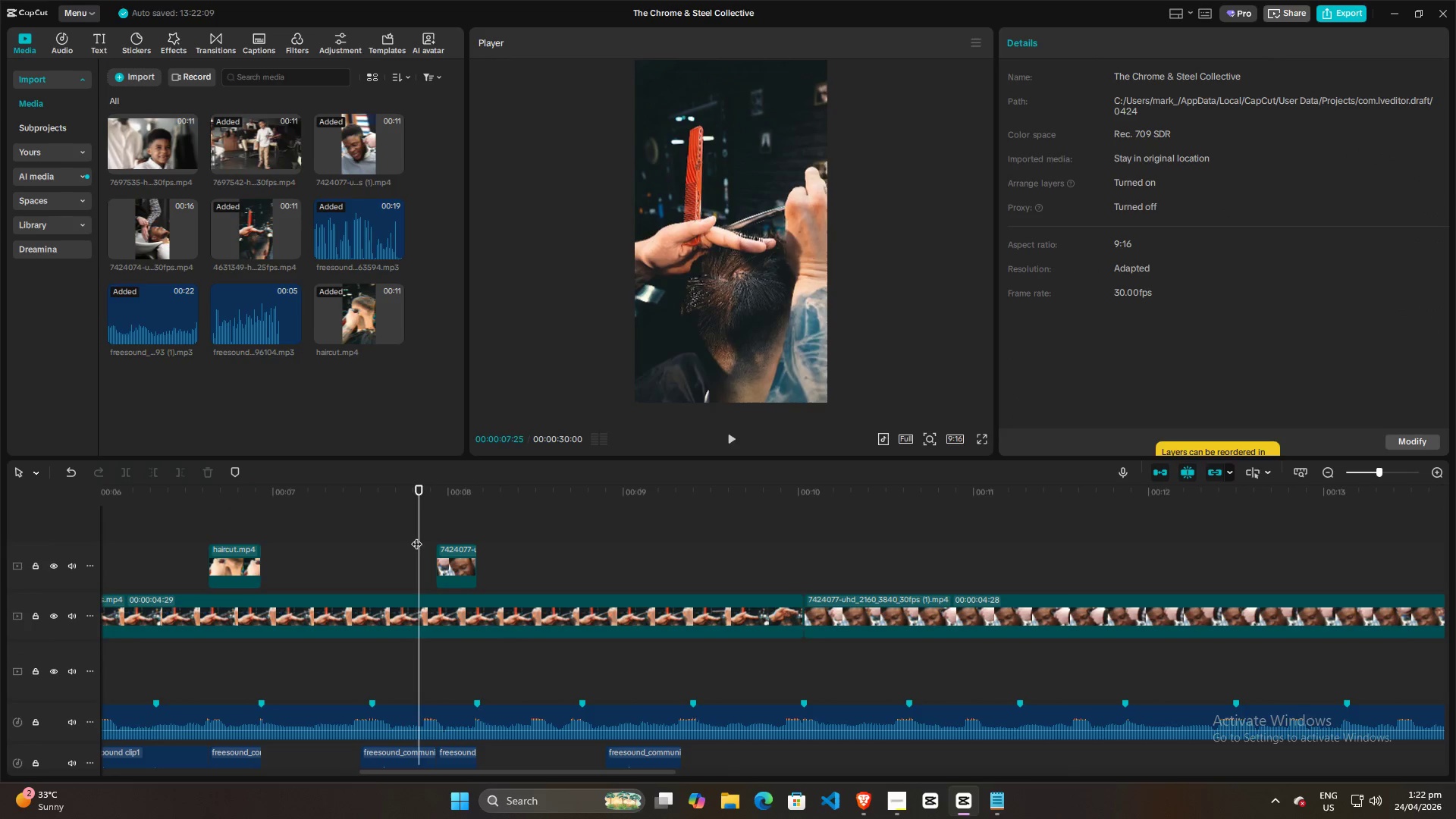 
key(Space)
 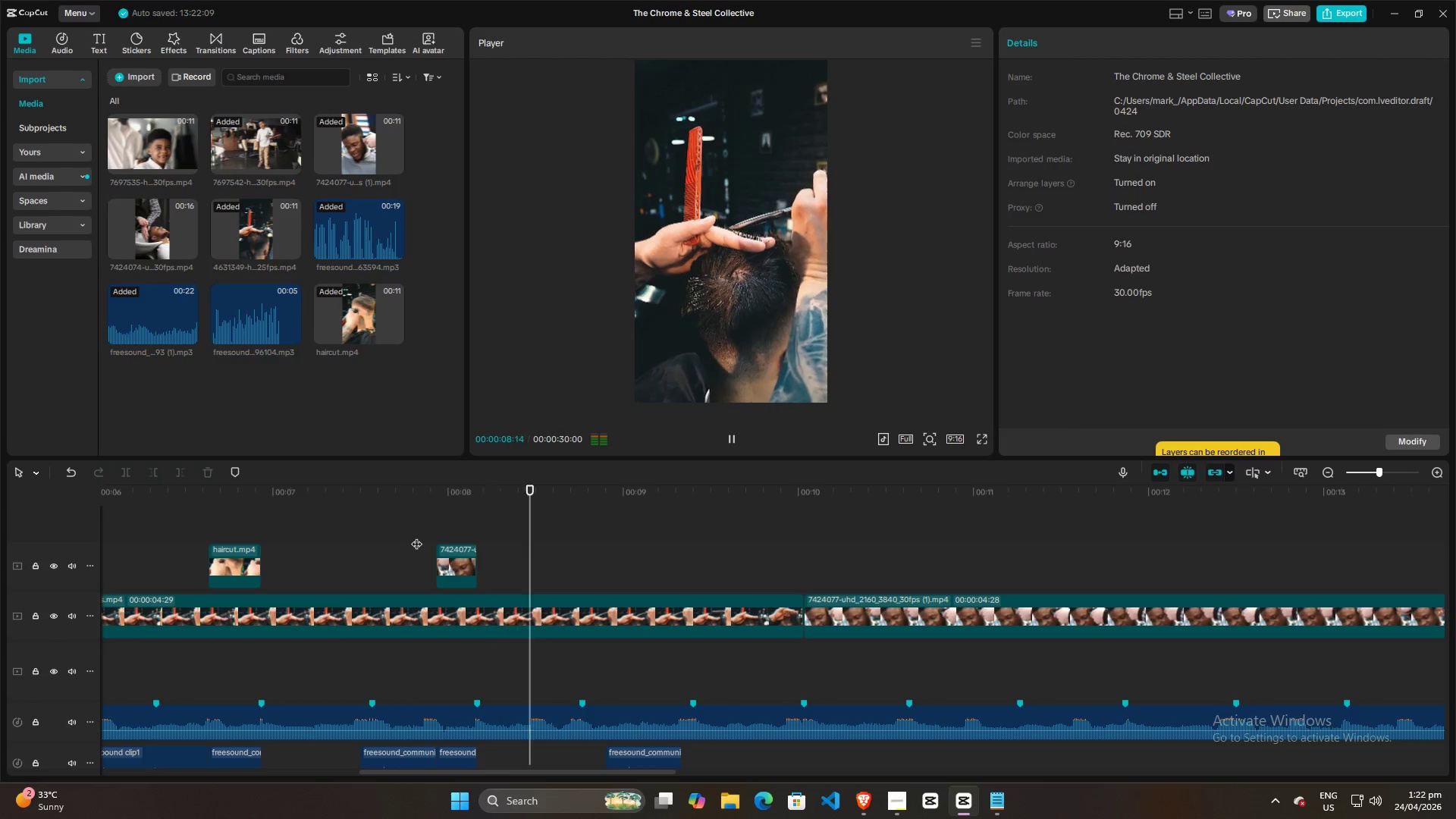 
key(Space)
 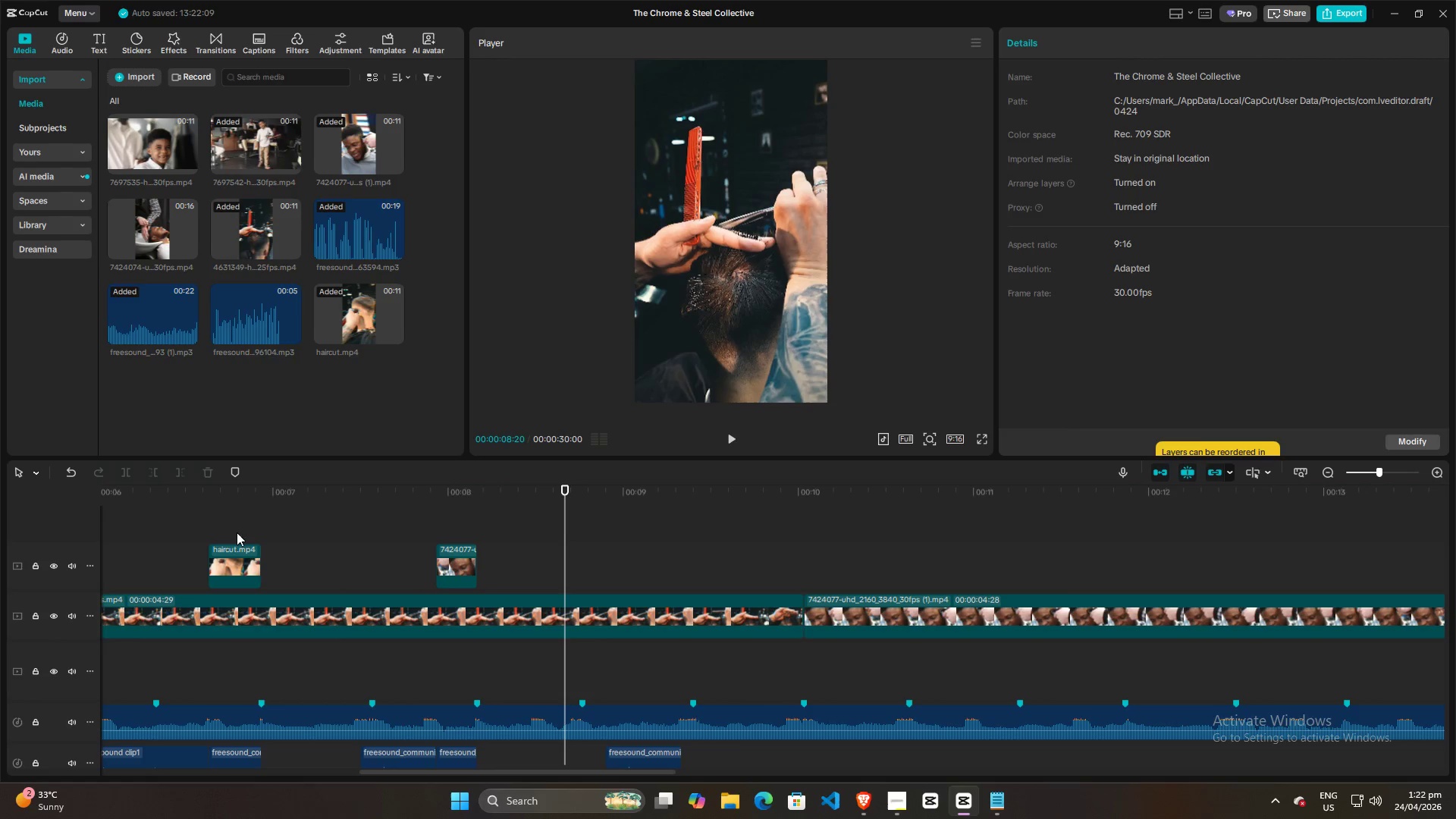 
left_click([194, 535])
 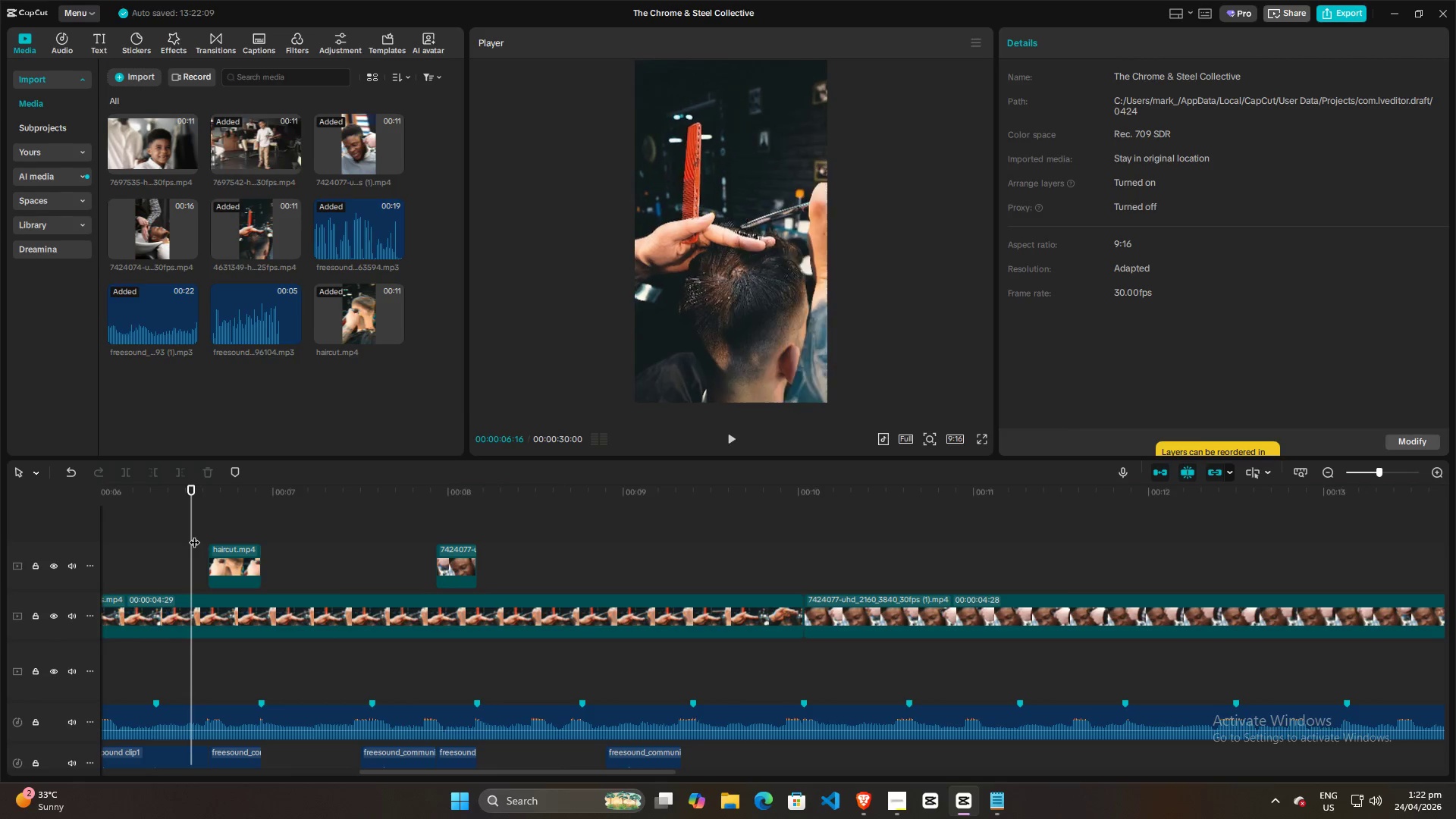 
key(Space)
 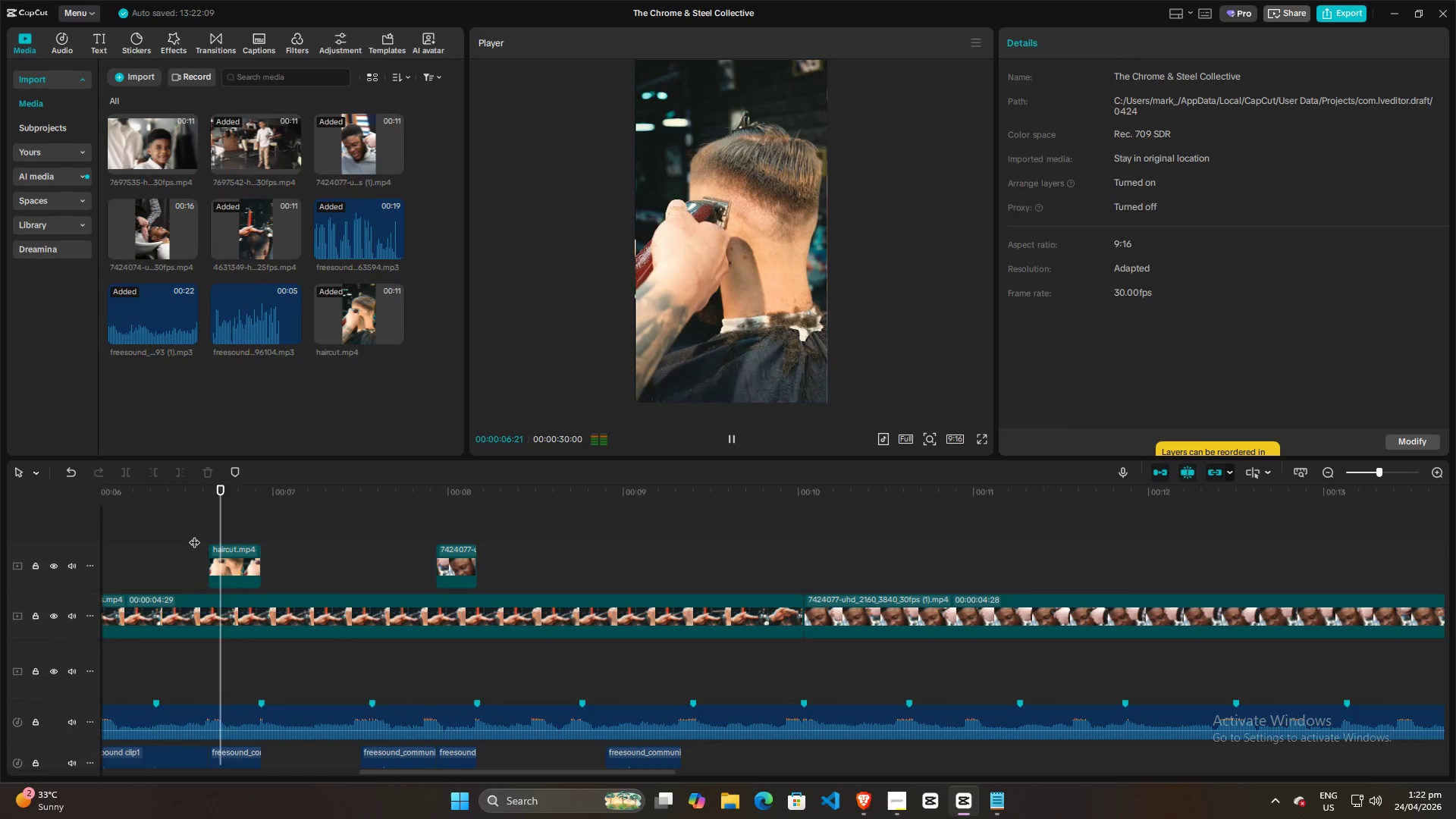 
key(Space)
 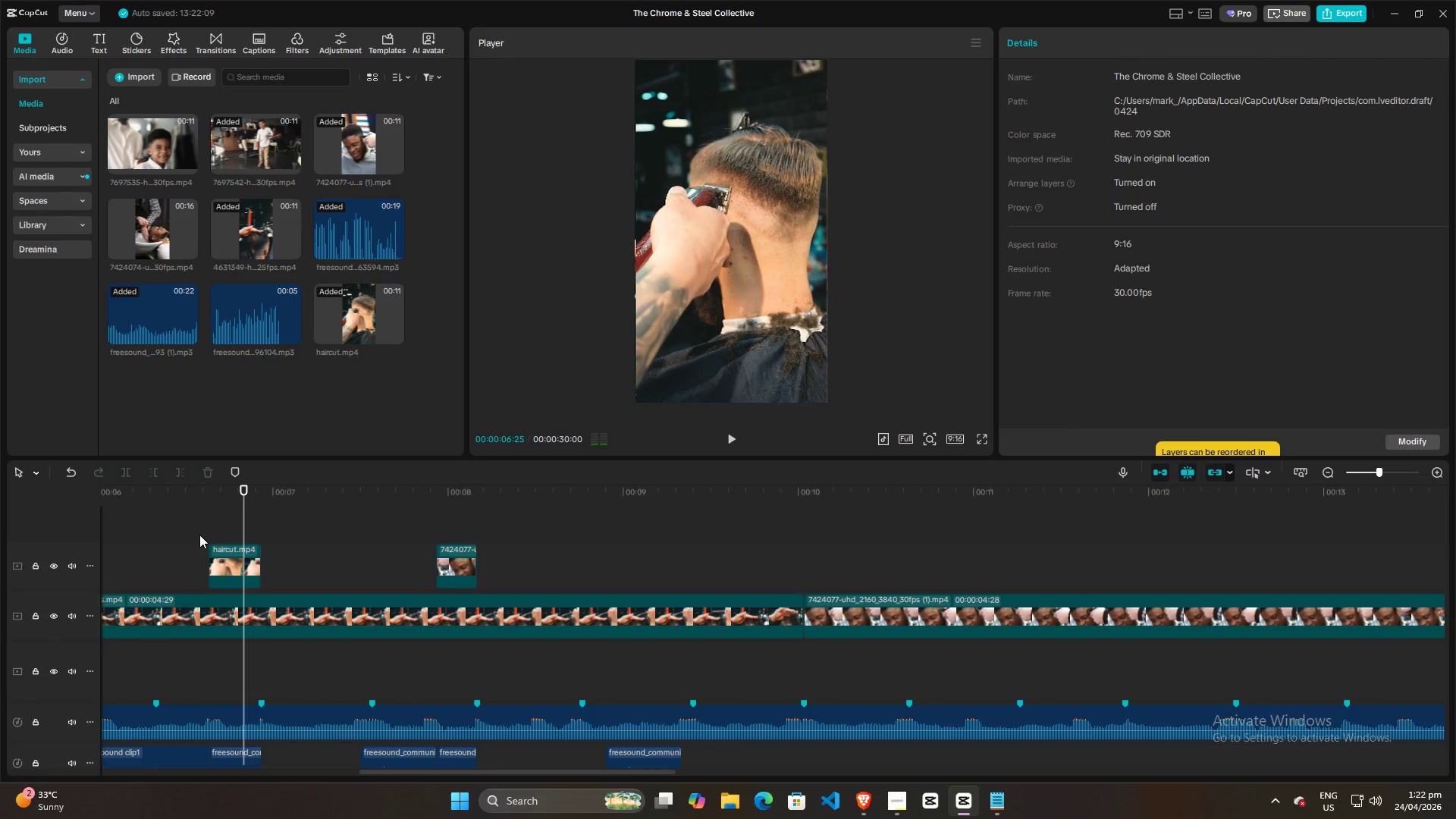 
key(Space)
 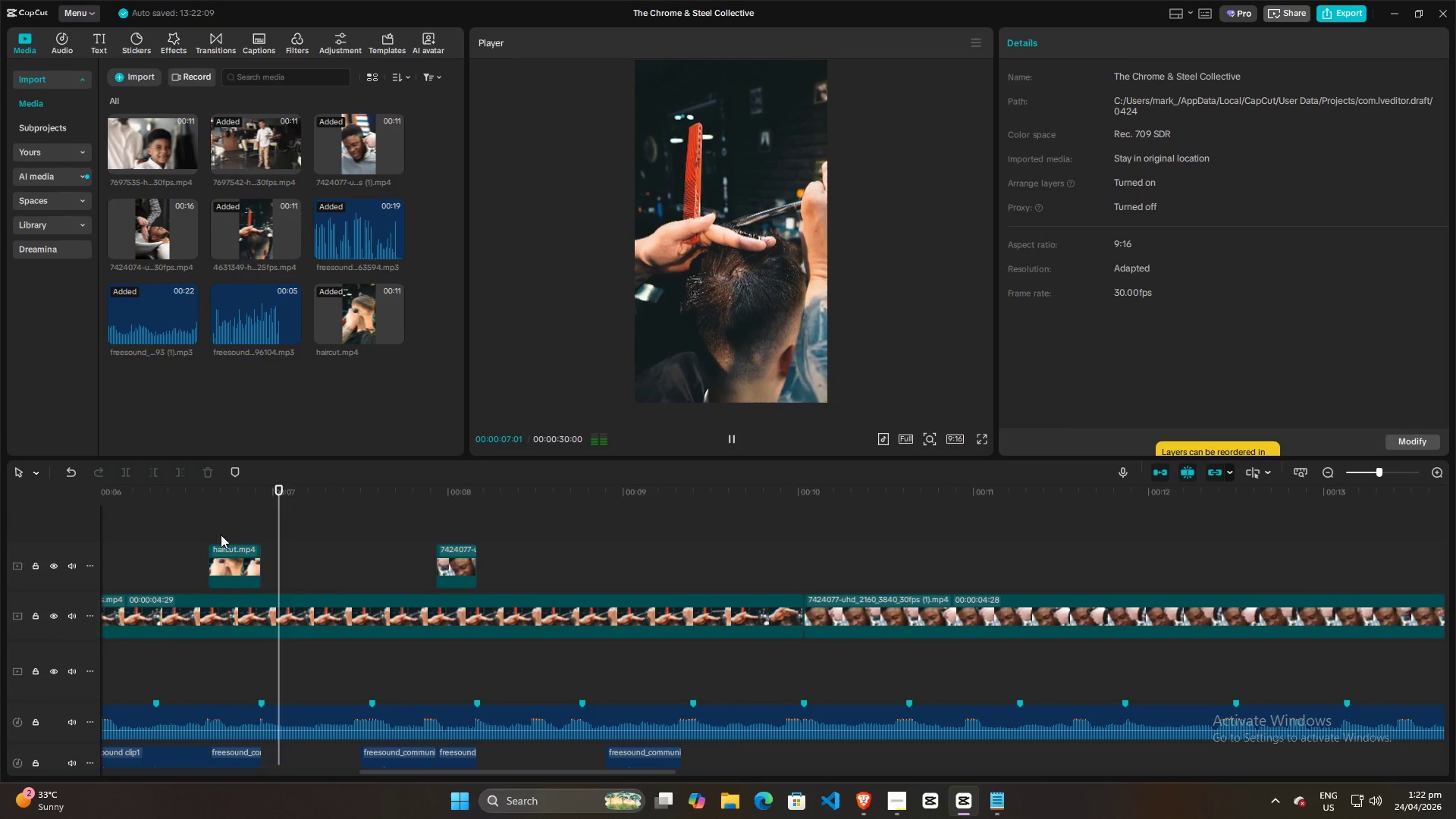 
key(Space)
 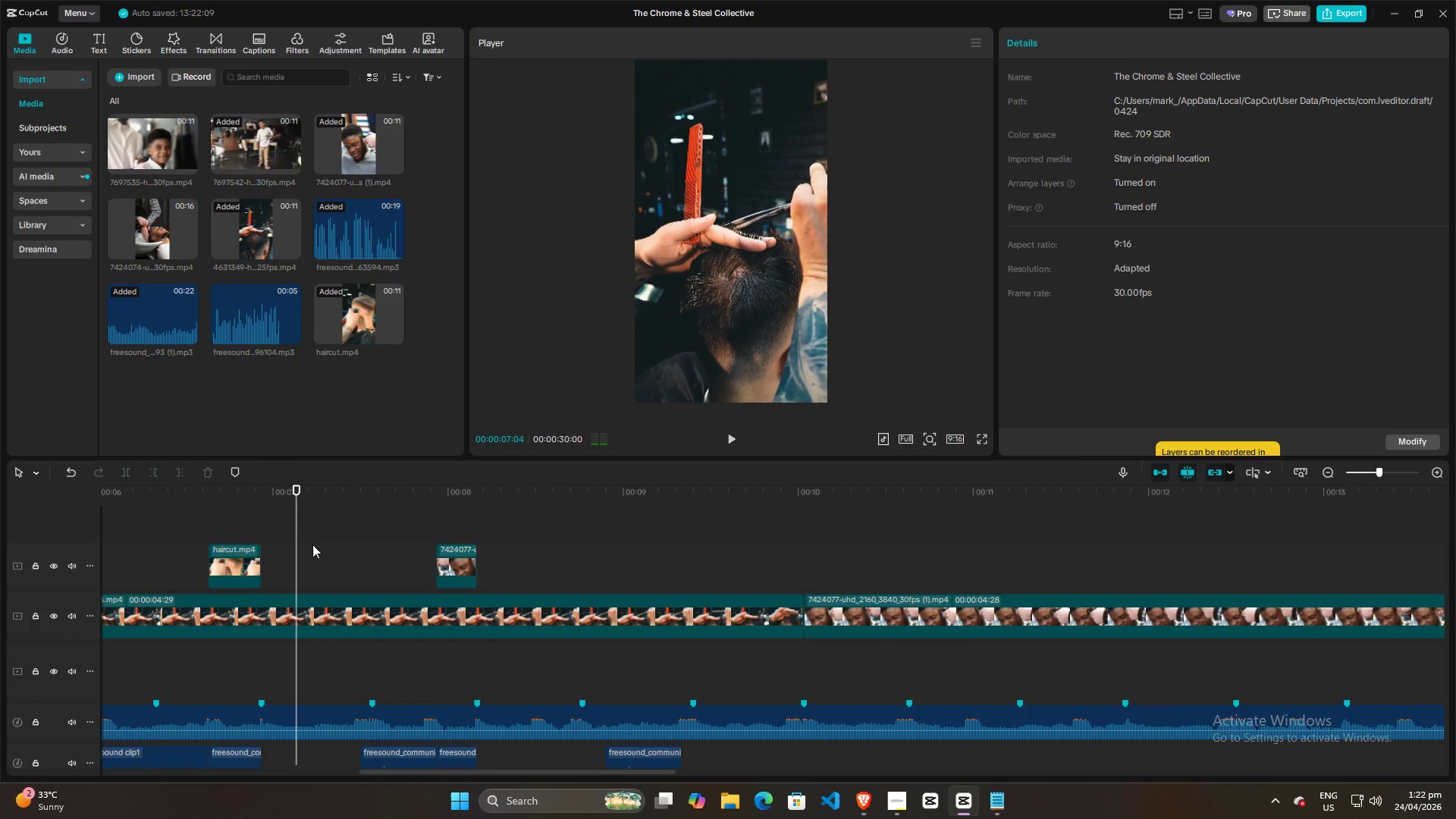 
hold_key(key=ControlLeft, duration=0.61)
scroll: coordinate [315, 544], scroll_direction: down, amount: 4.0
 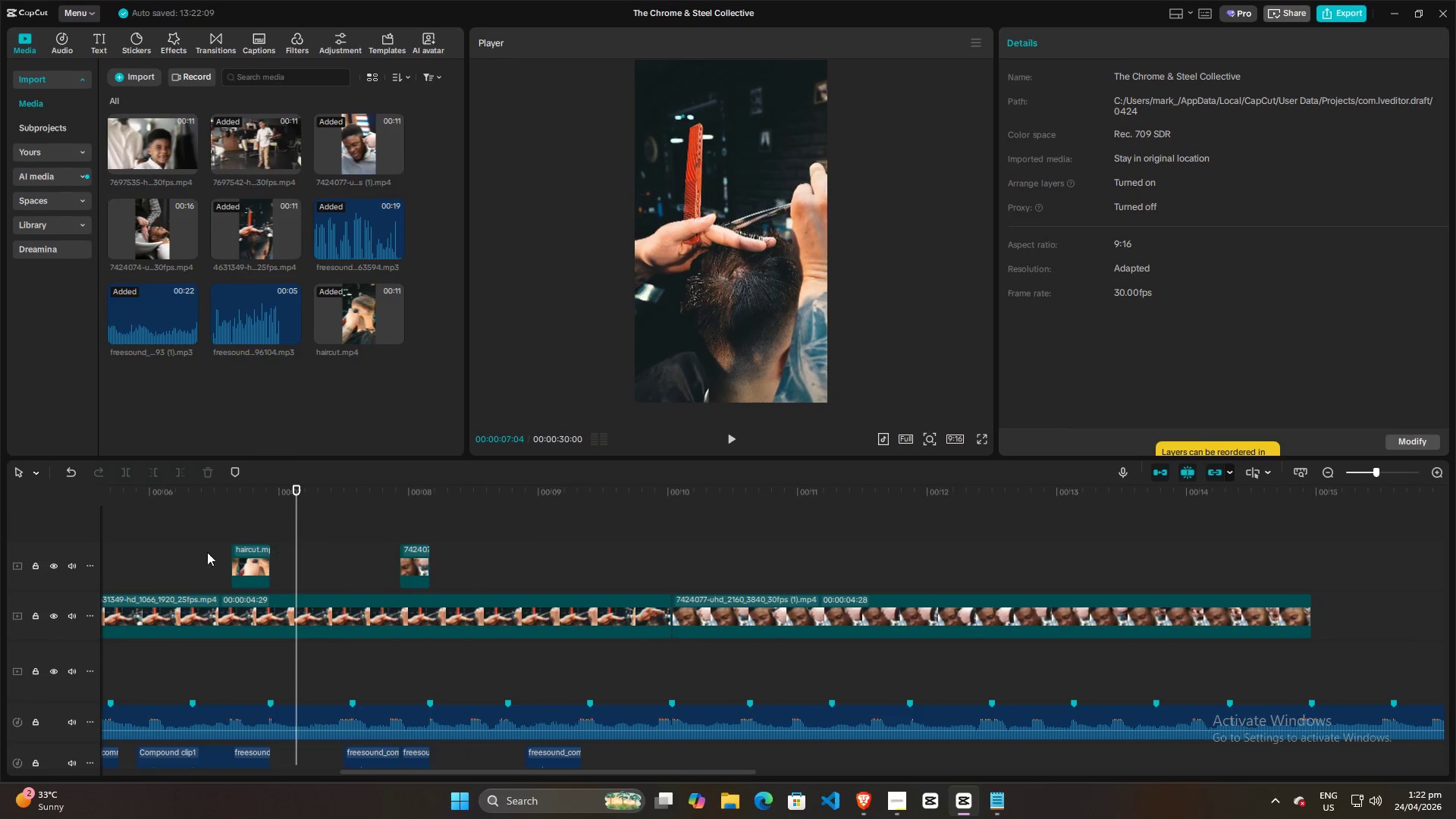 
left_click([207, 552])
 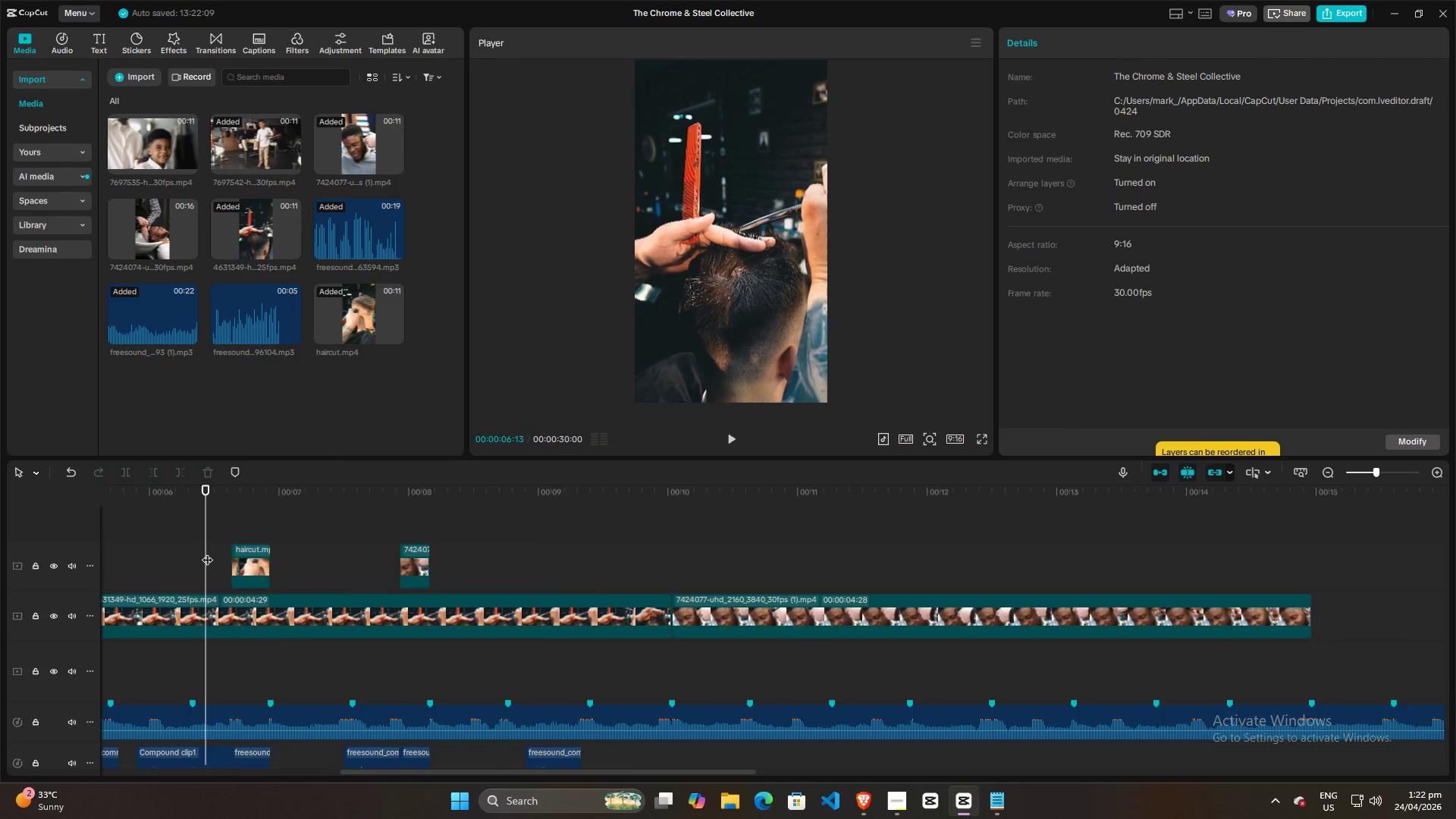 
key(Control+ControlLeft)
 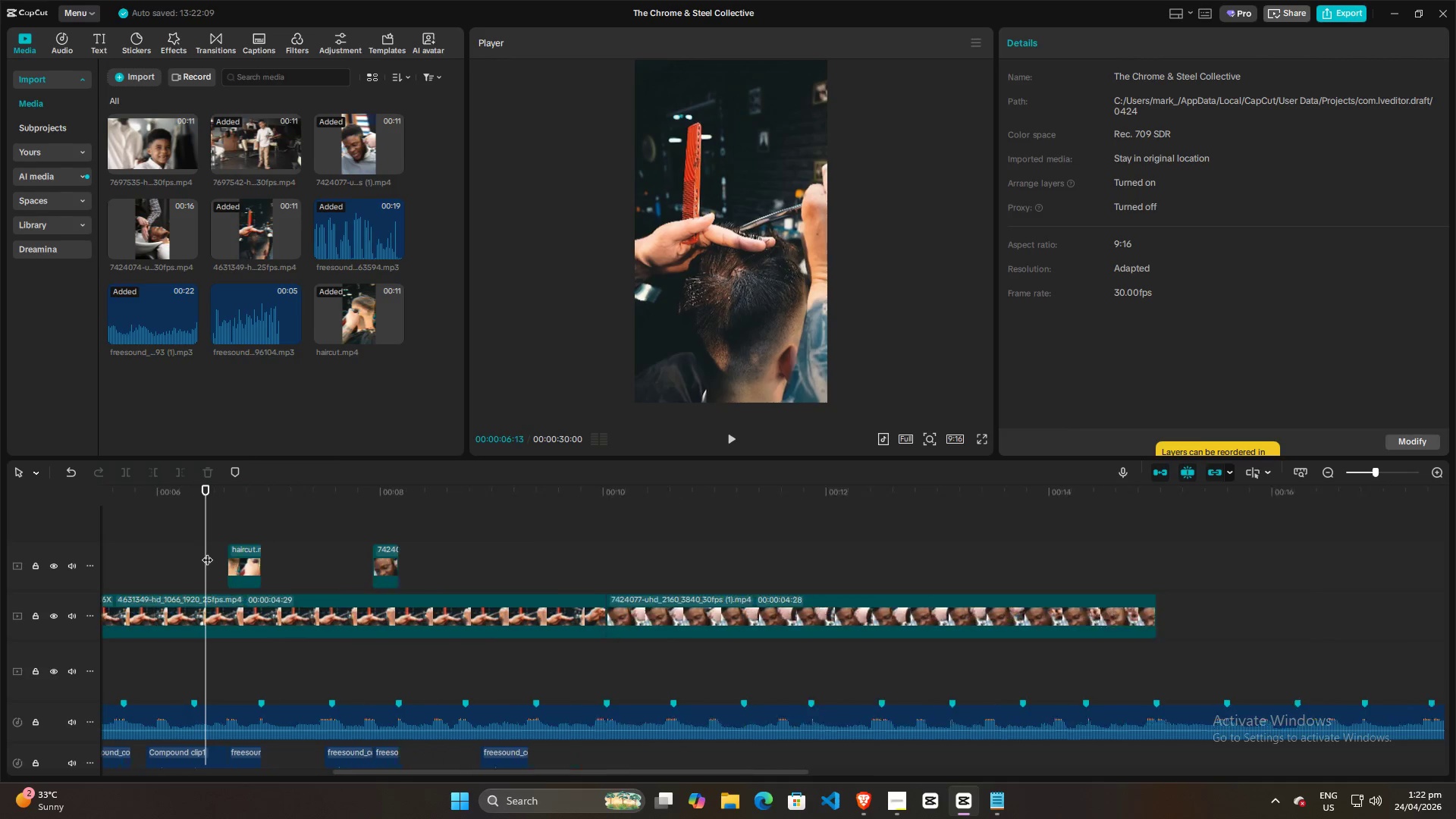 
hold_key(key=ControlLeft, duration=0.88)
 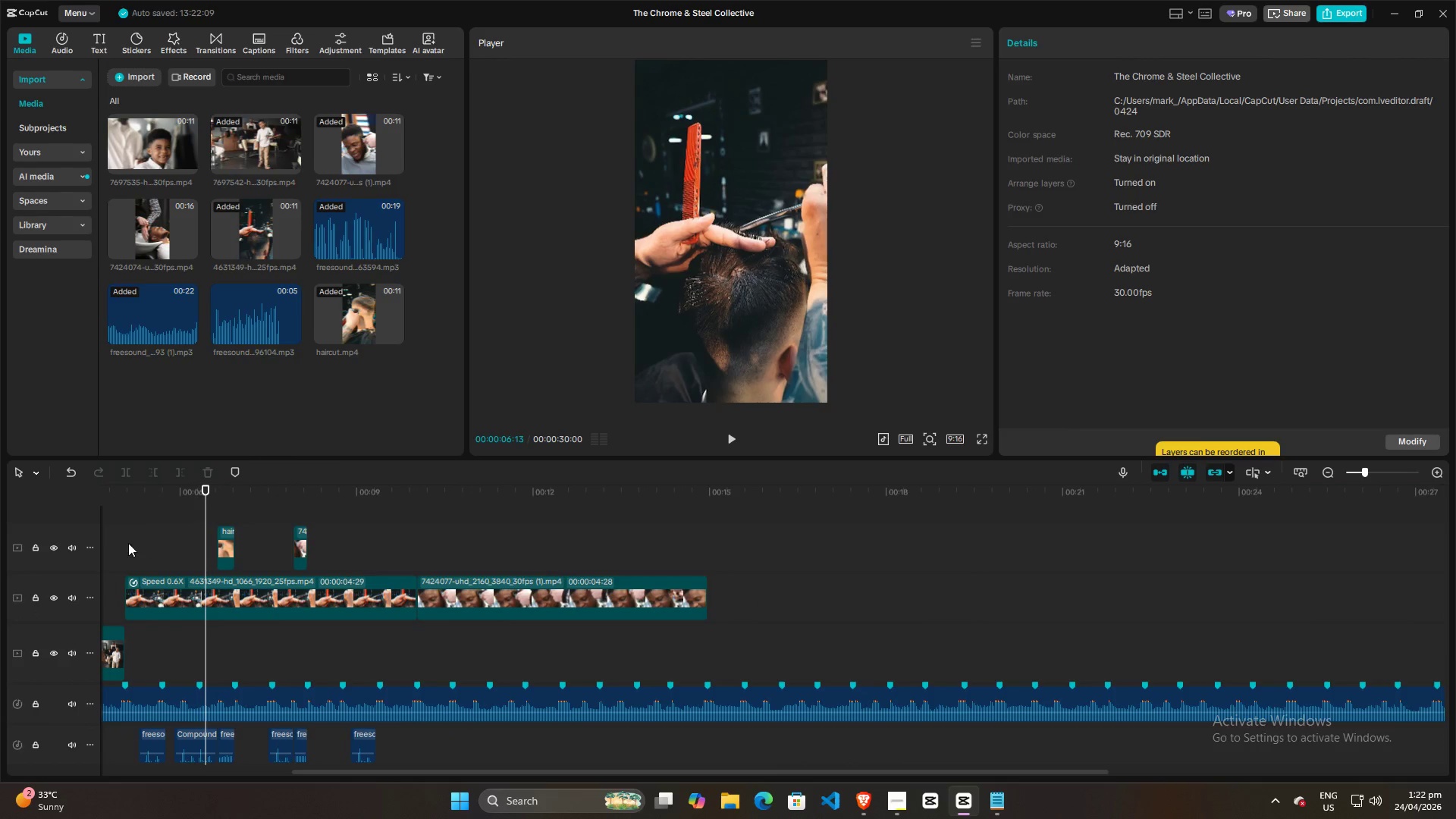 
left_click([128, 543])
 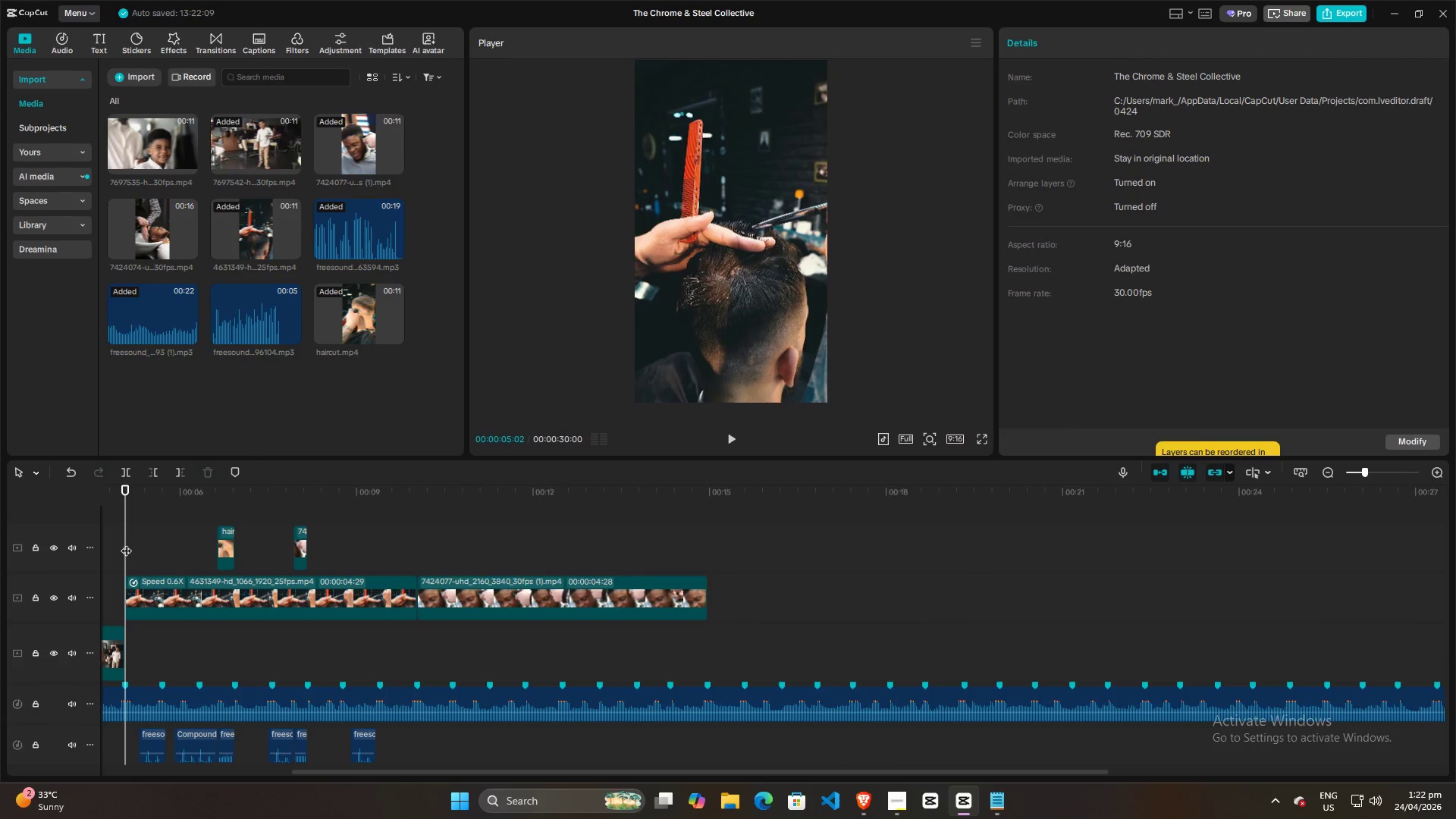 
scroll: coordinate [201, 552], scroll_direction: down, amount: 18.0
 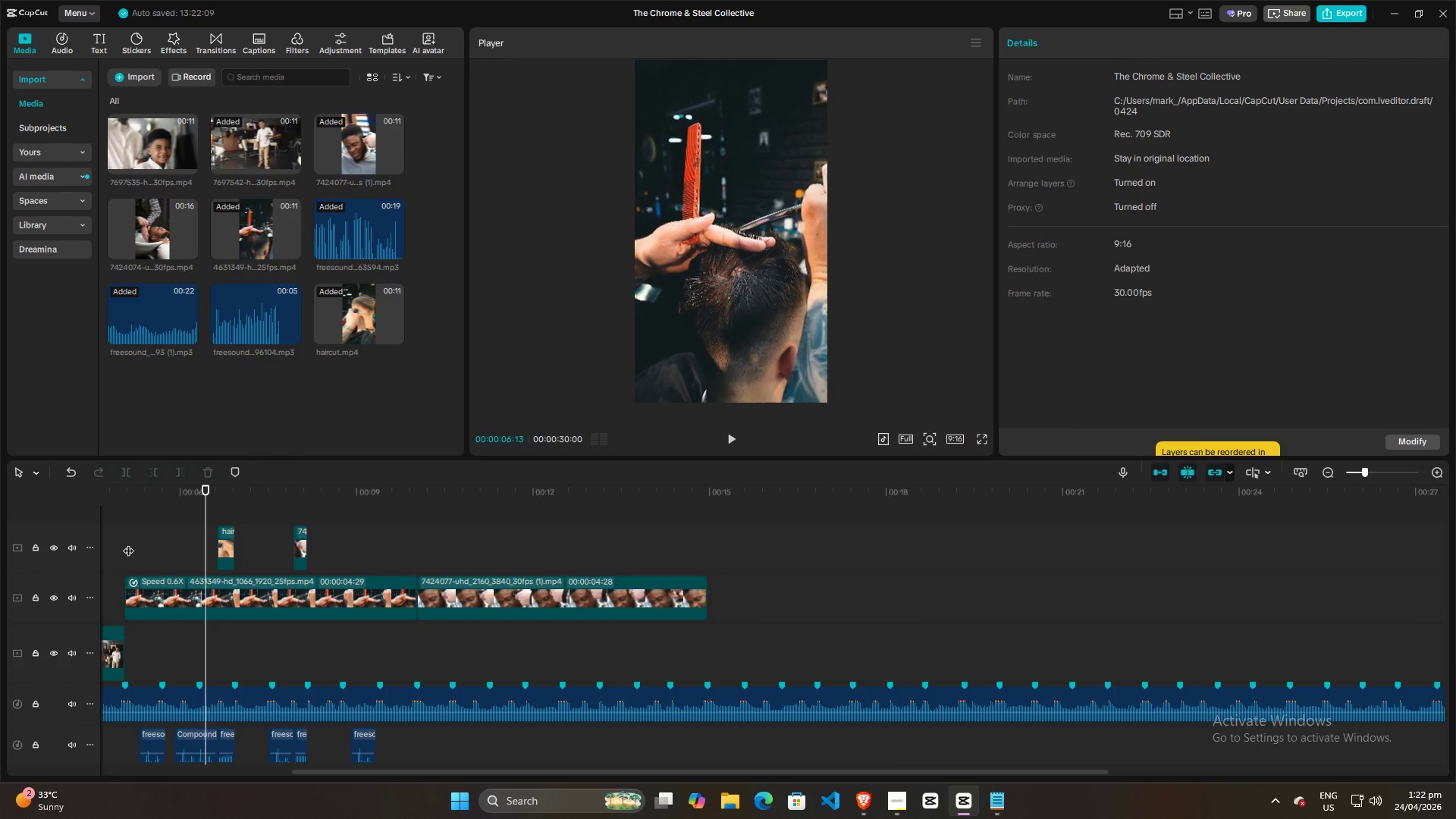 
double_click([125, 543])
 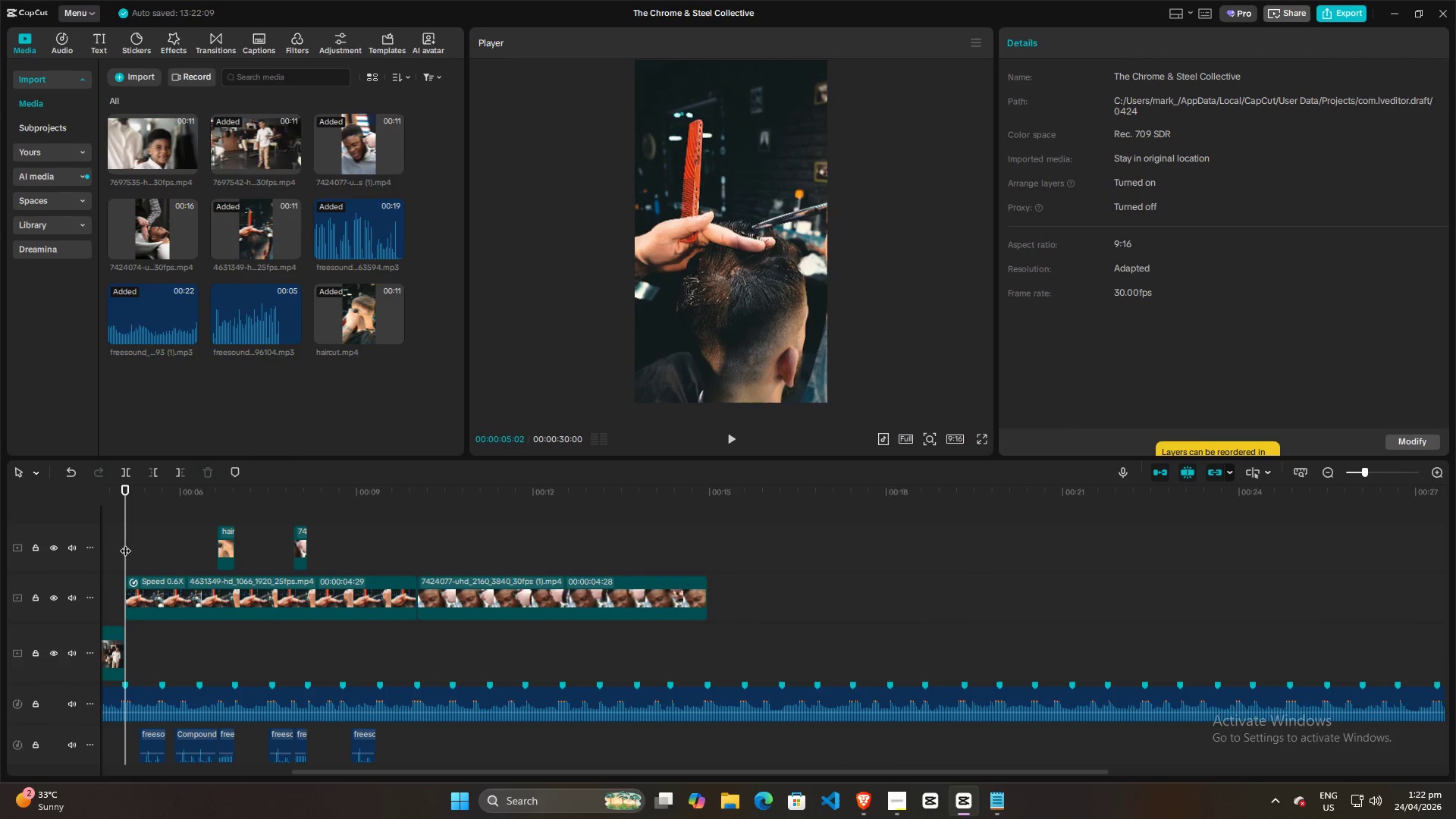 
key(Space)
 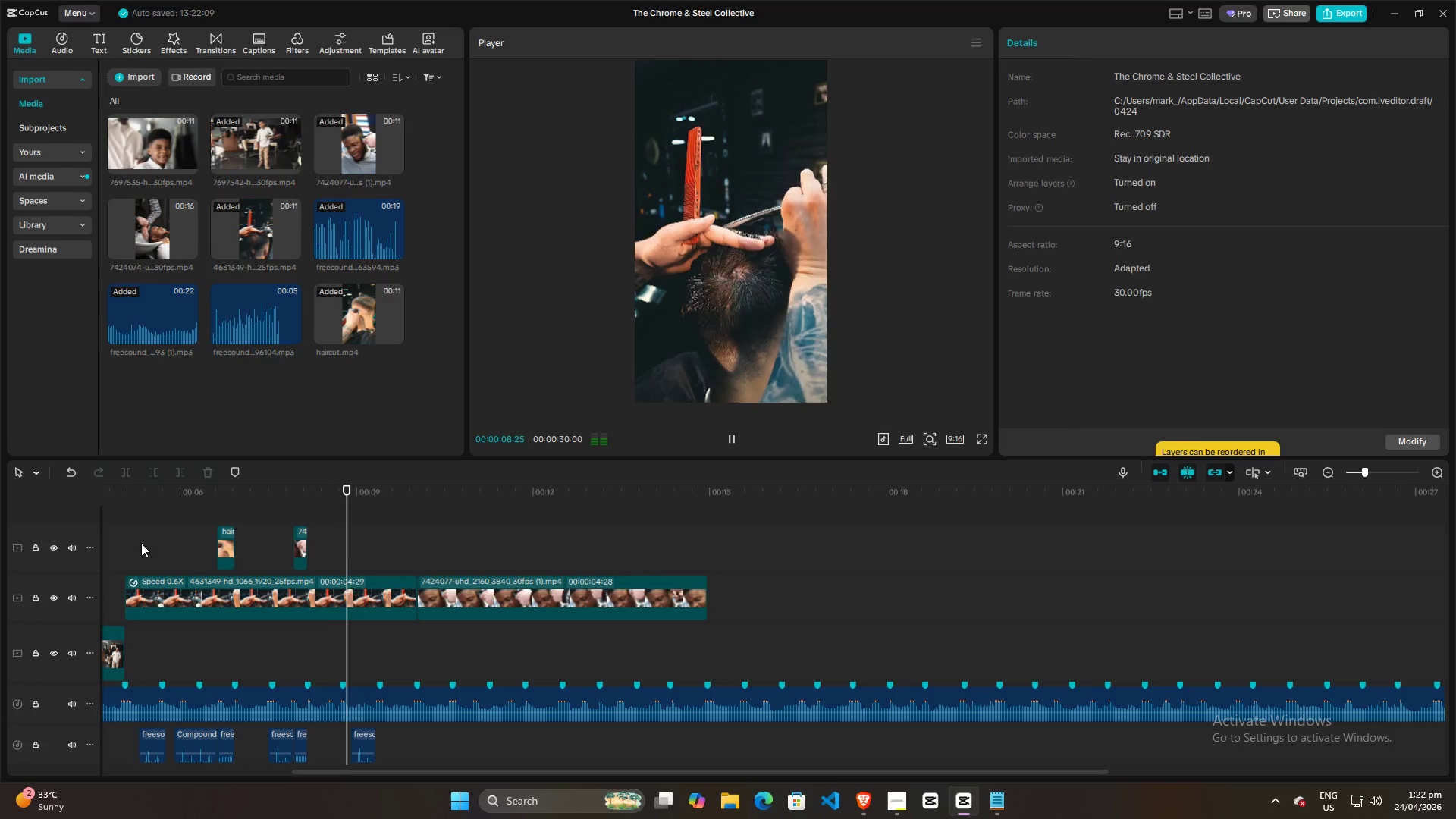 
wait(5.11)
 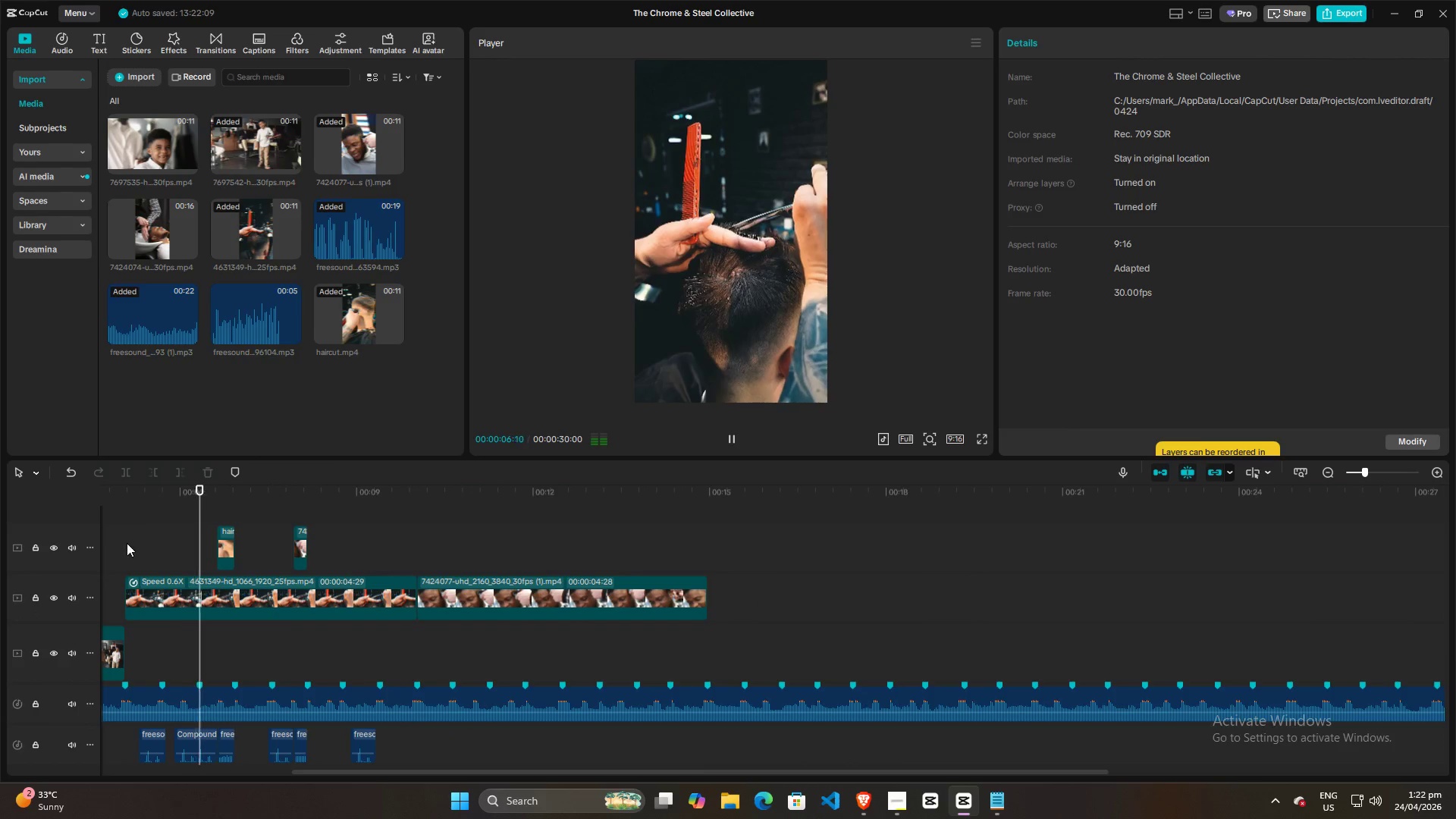 
key(Space)
 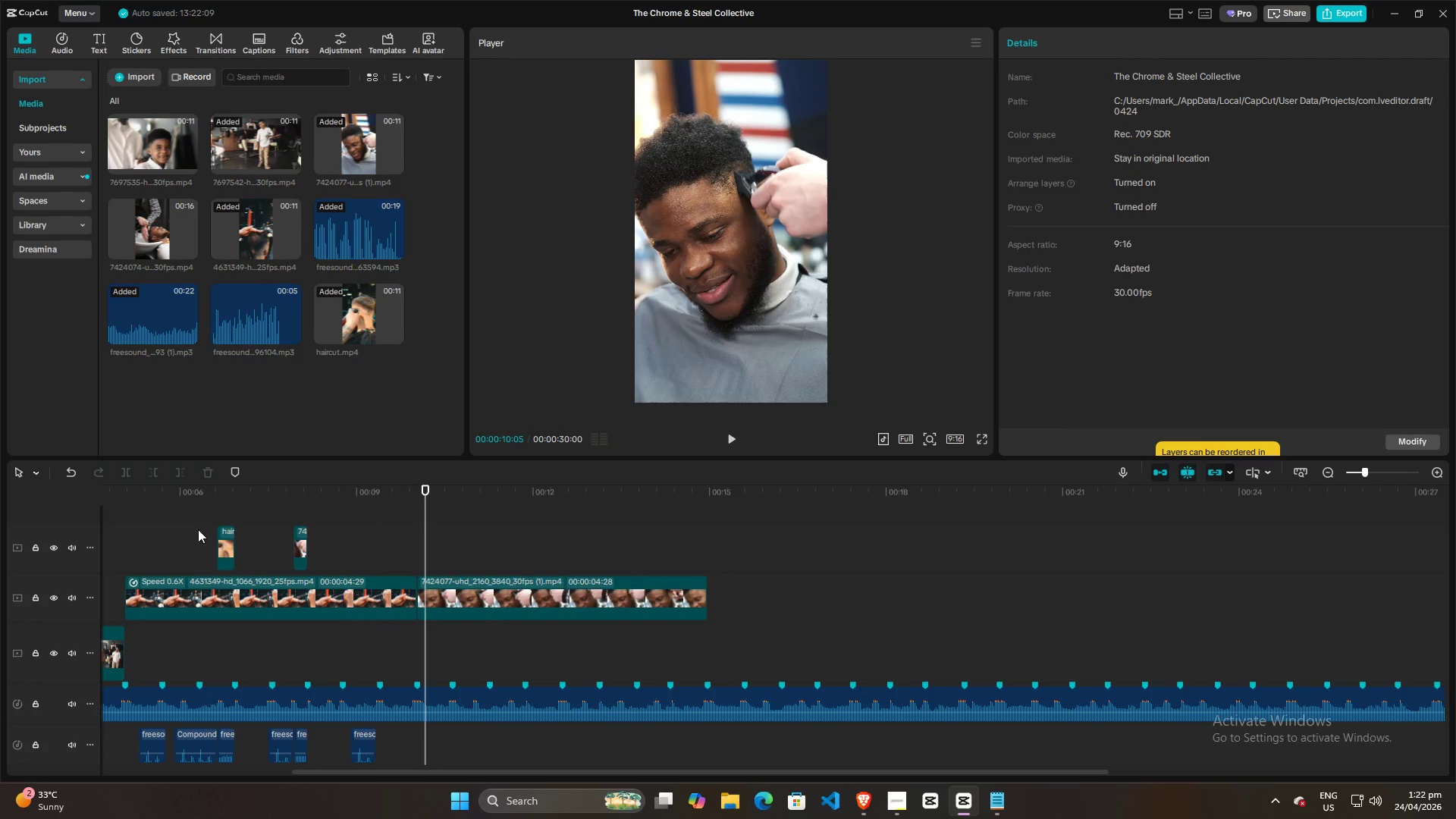 
left_click([126, 541])
 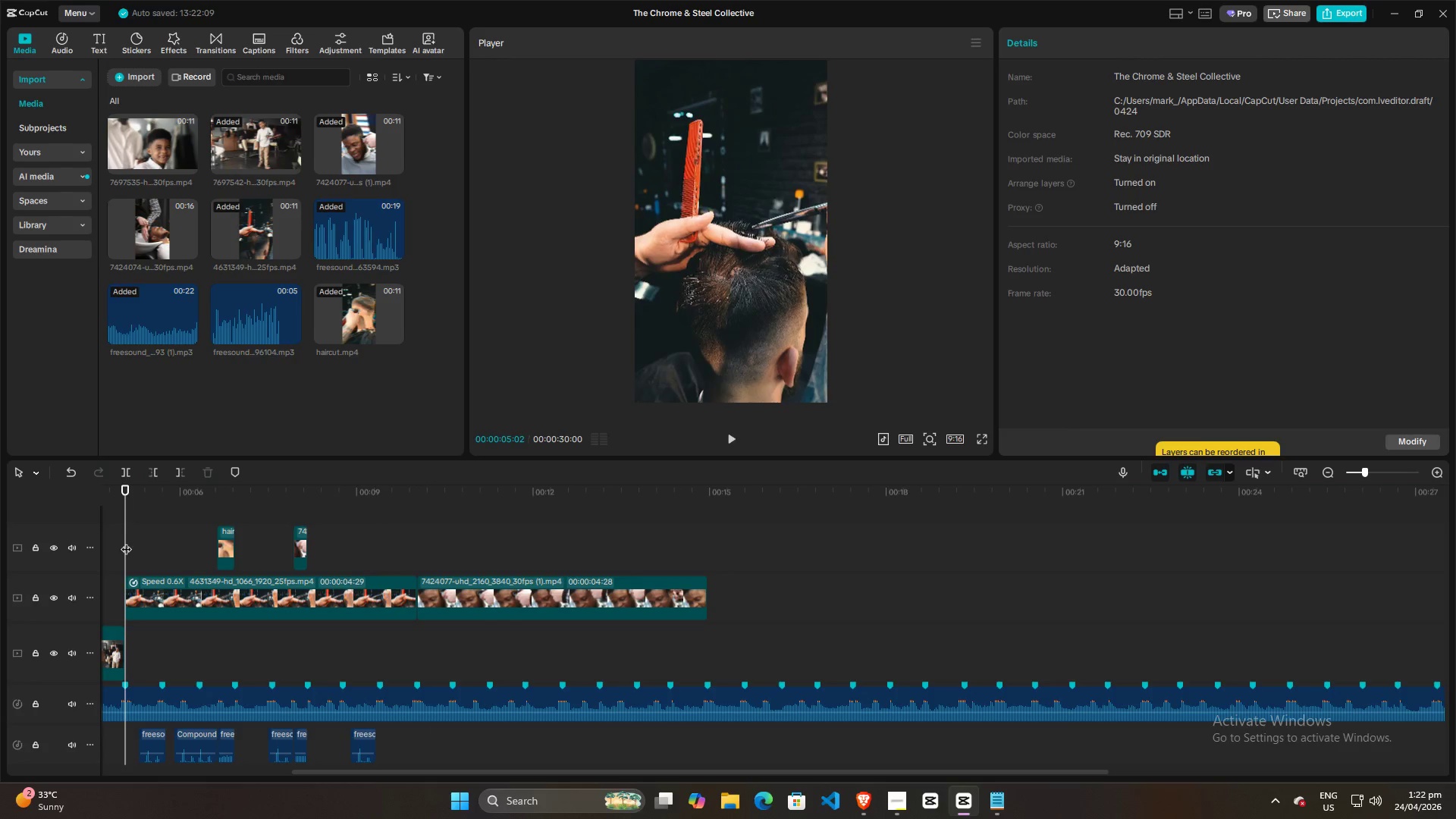 
key(Space)
 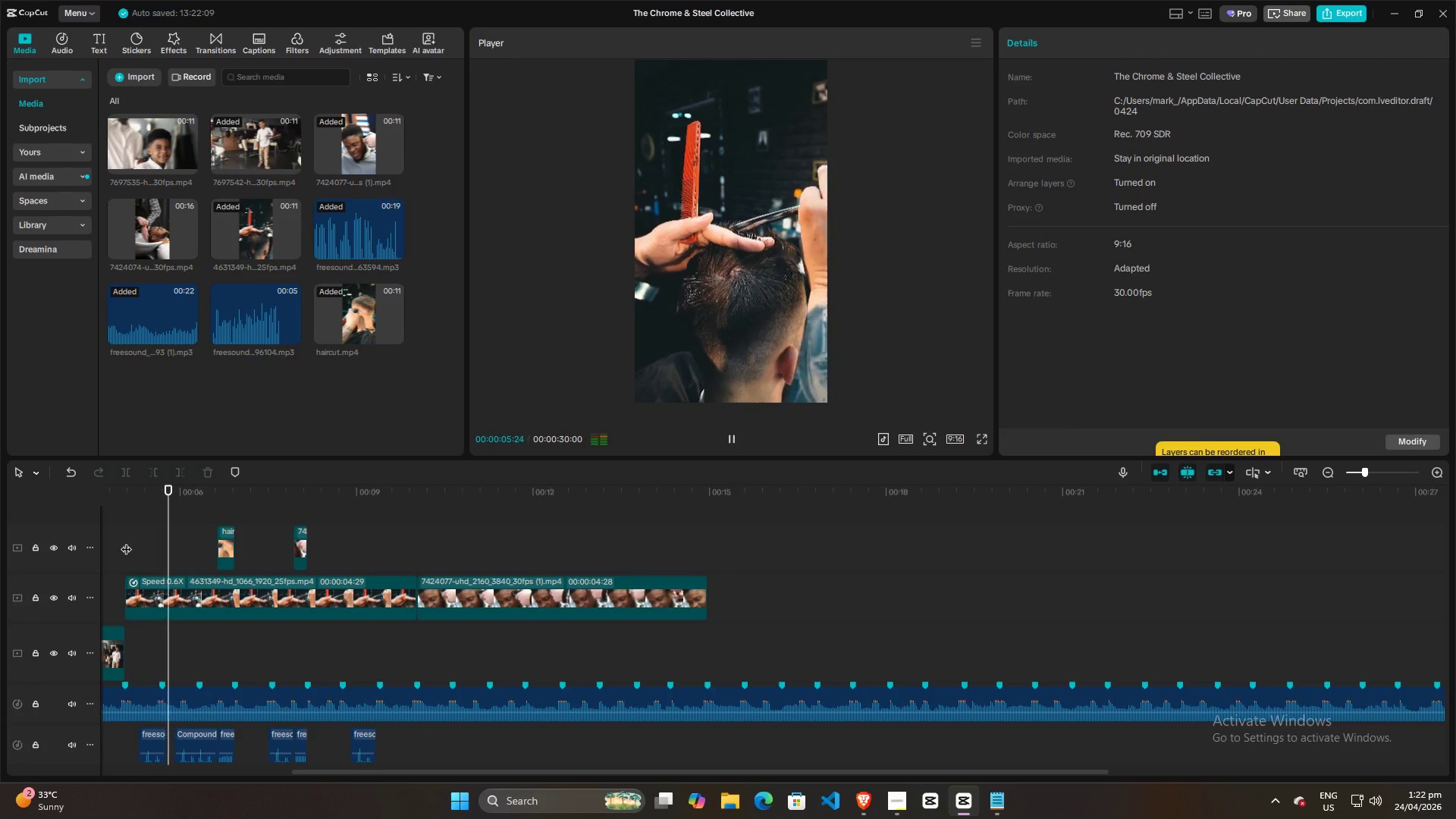 
key(Space)
 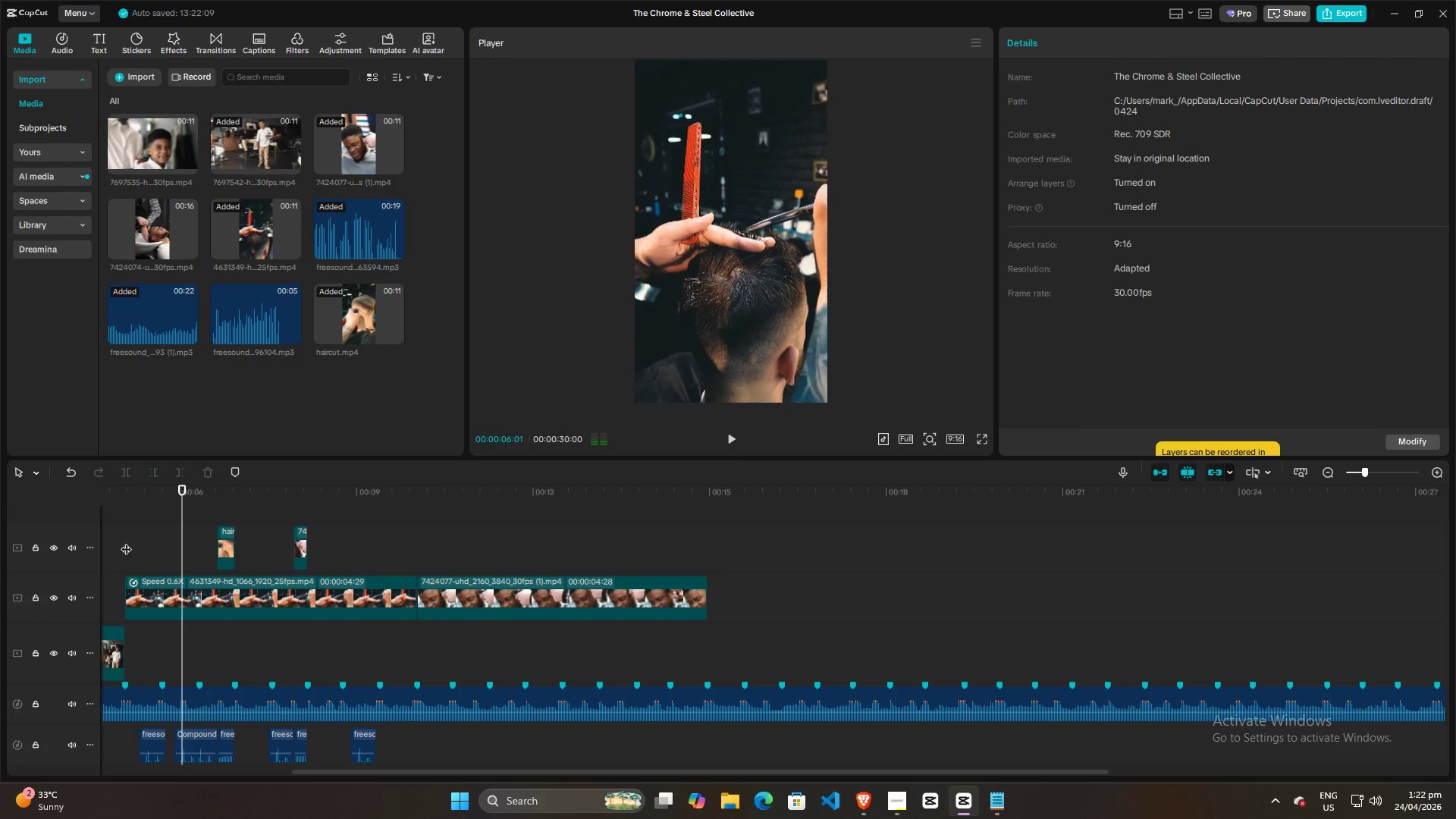 
left_click([126, 541])
 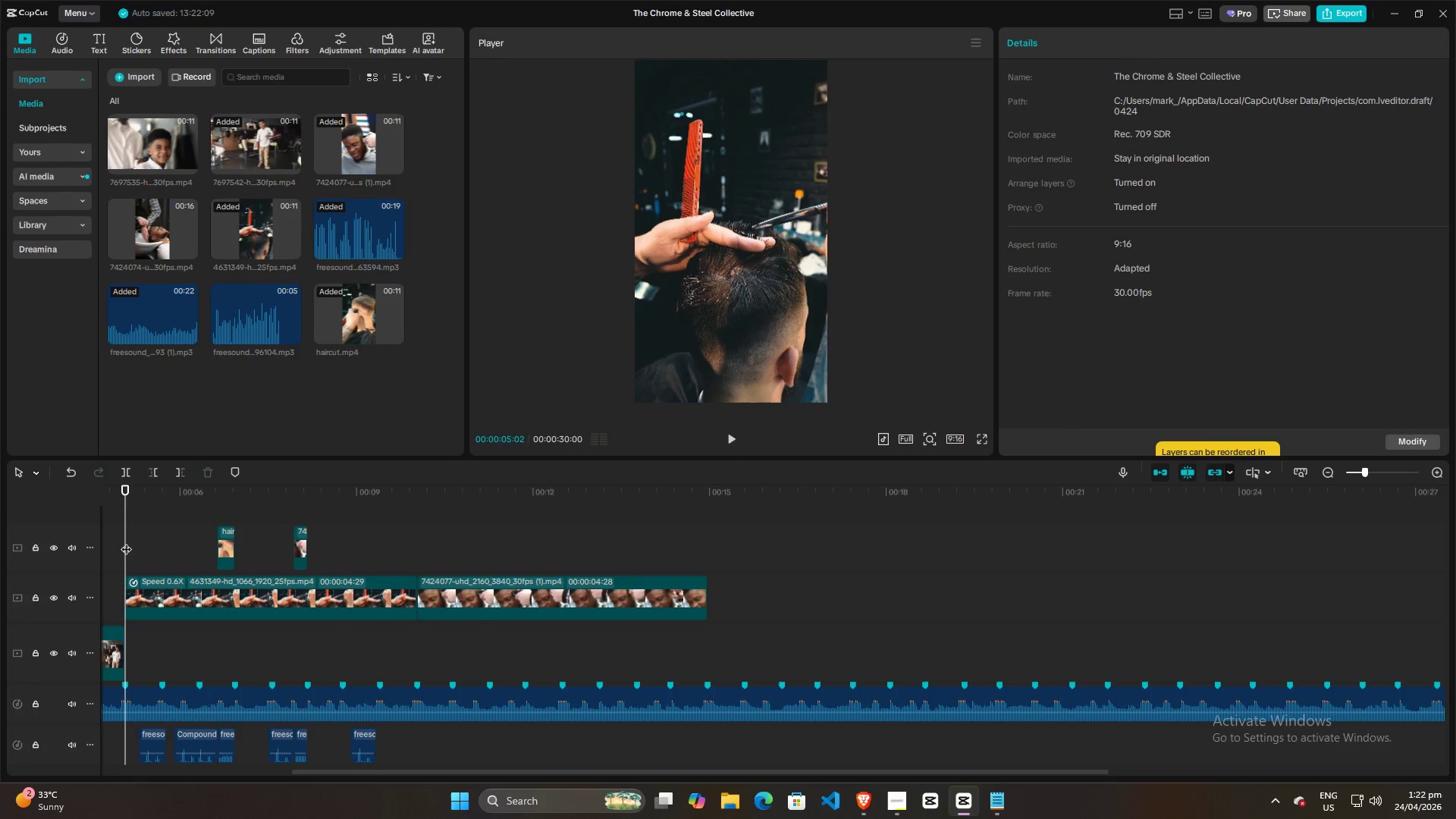 
key(Space)
 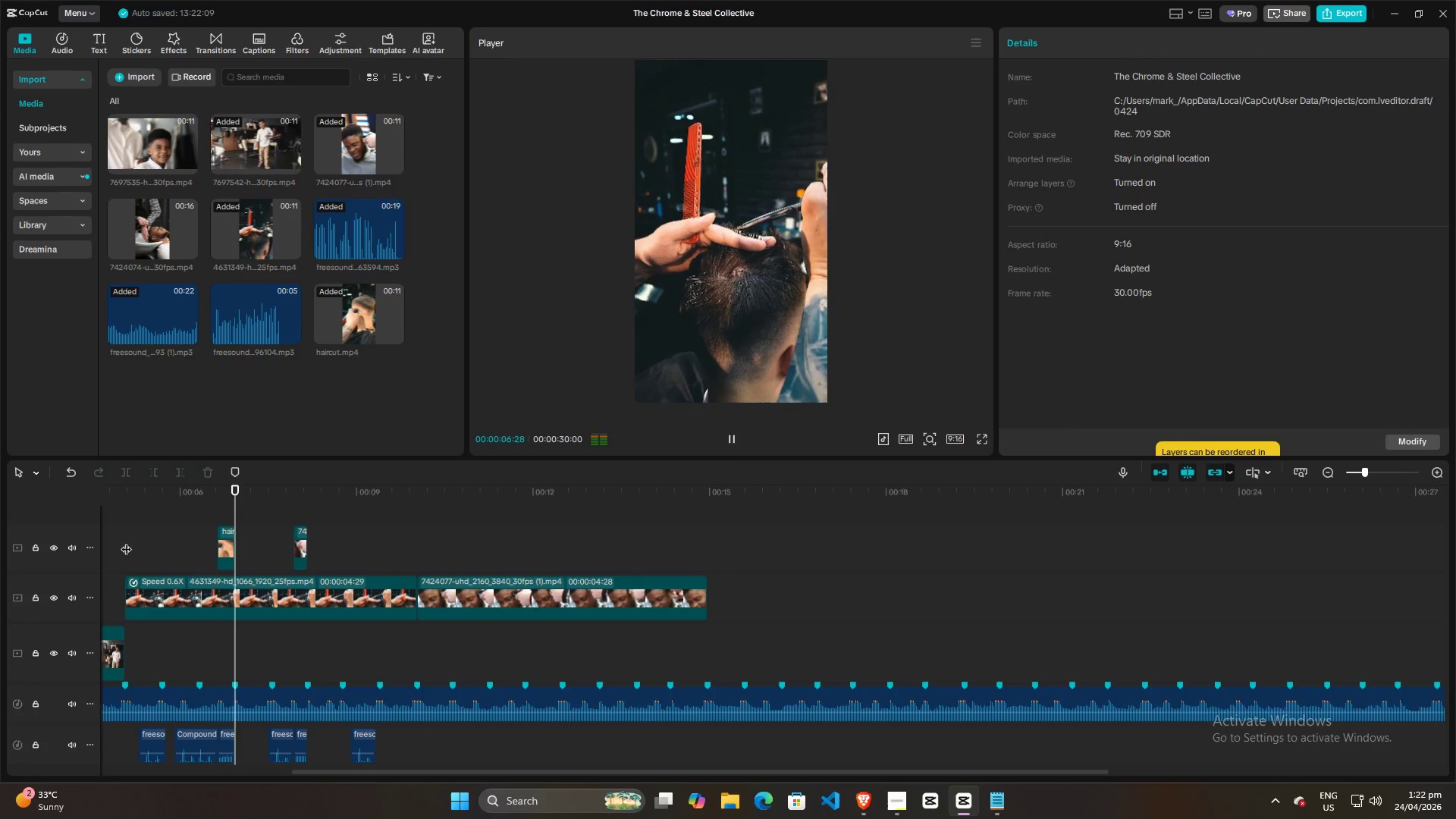 
key(Space)
 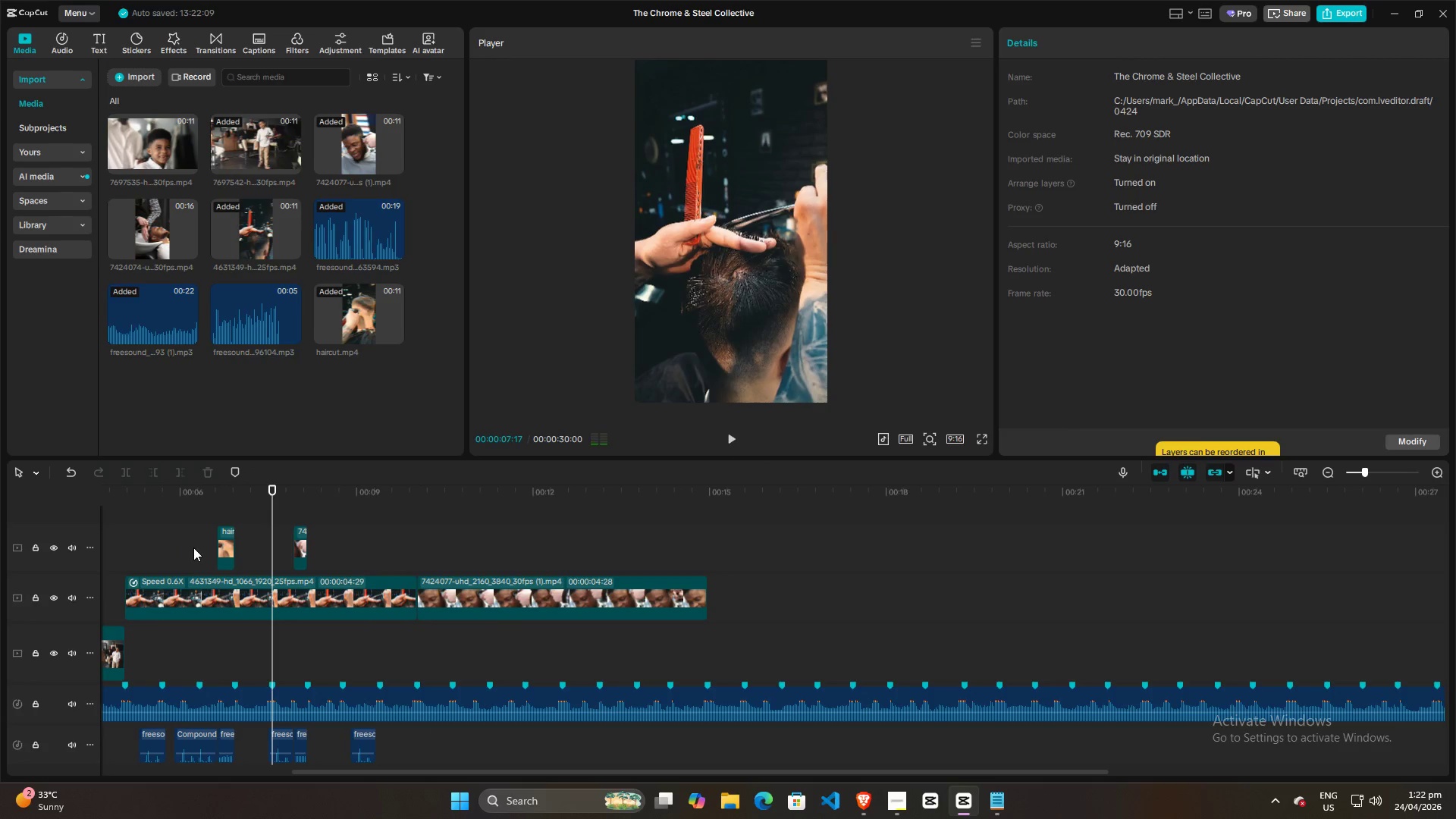 
key(Space)
 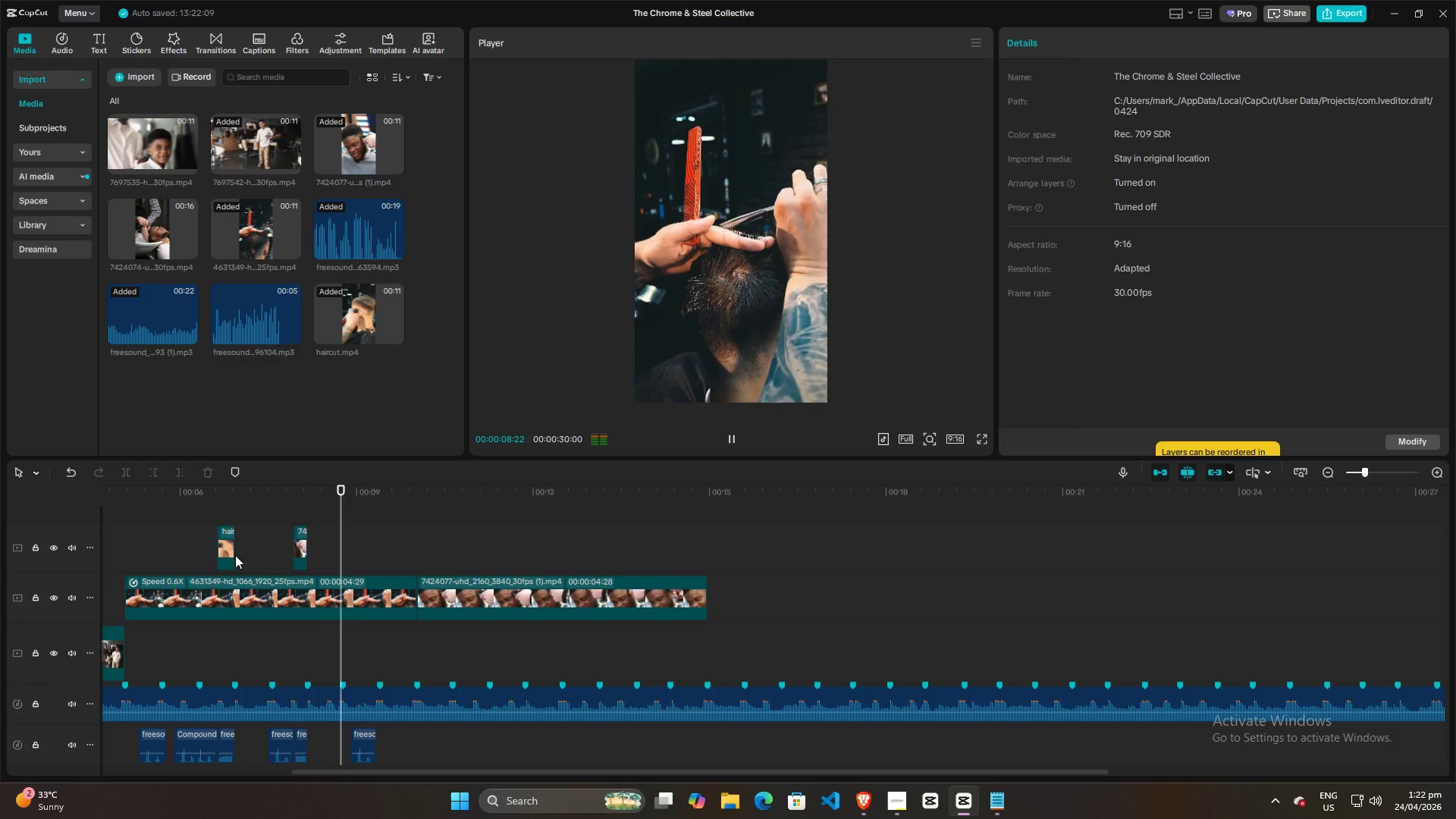 
key(Space)
 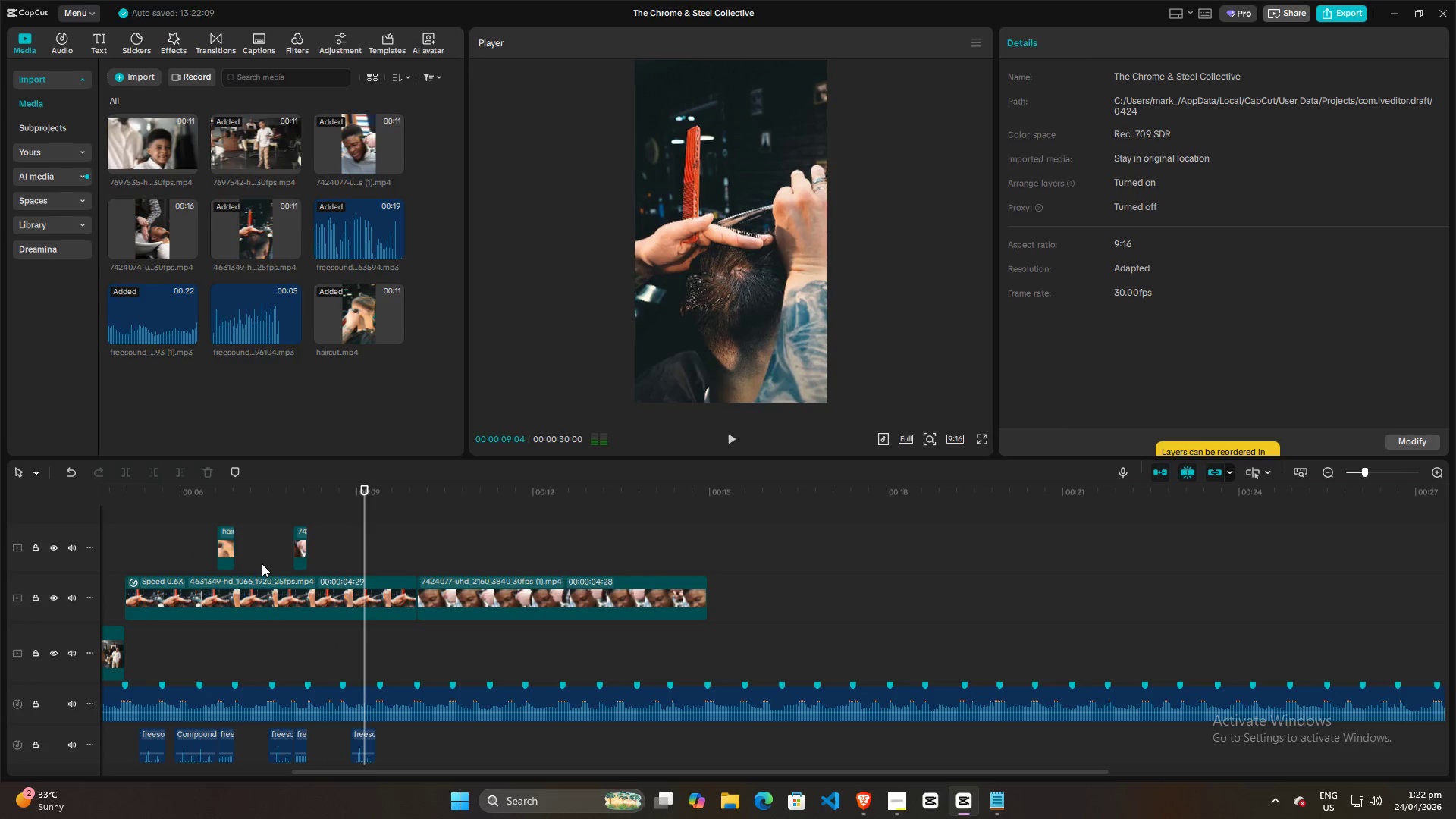 
left_click([262, 563])
 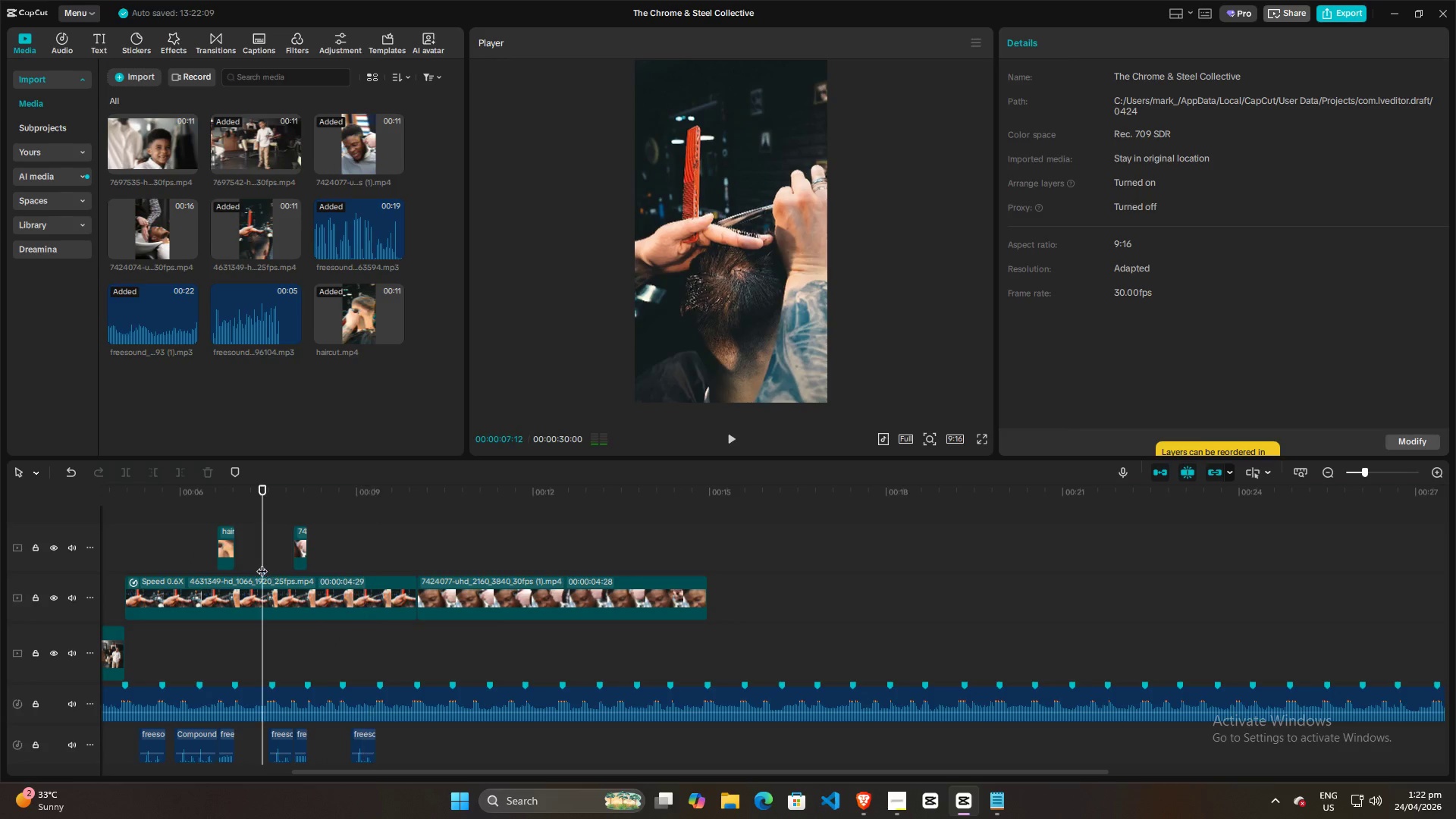 
key(Space)
 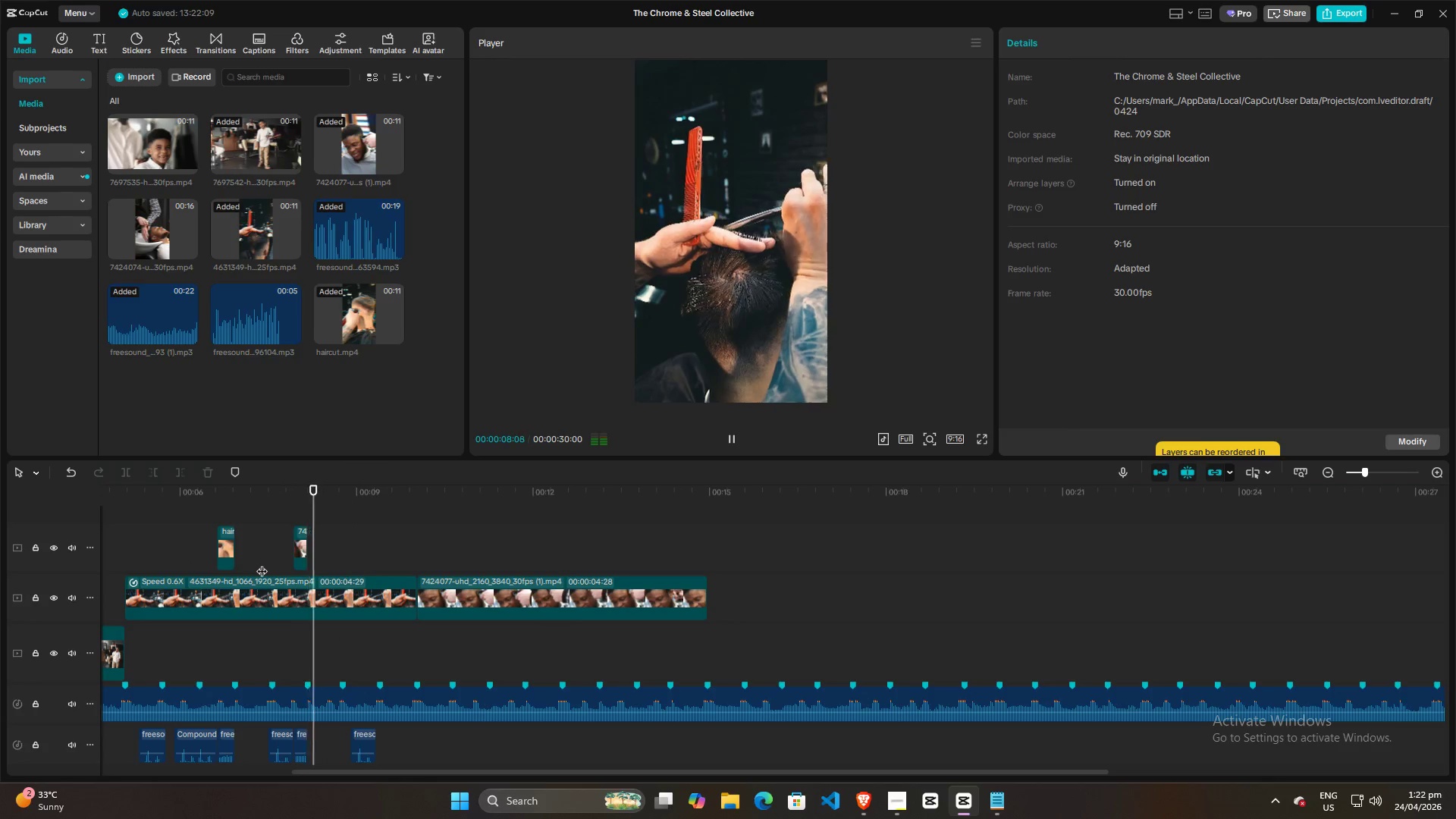 
key(Space)
 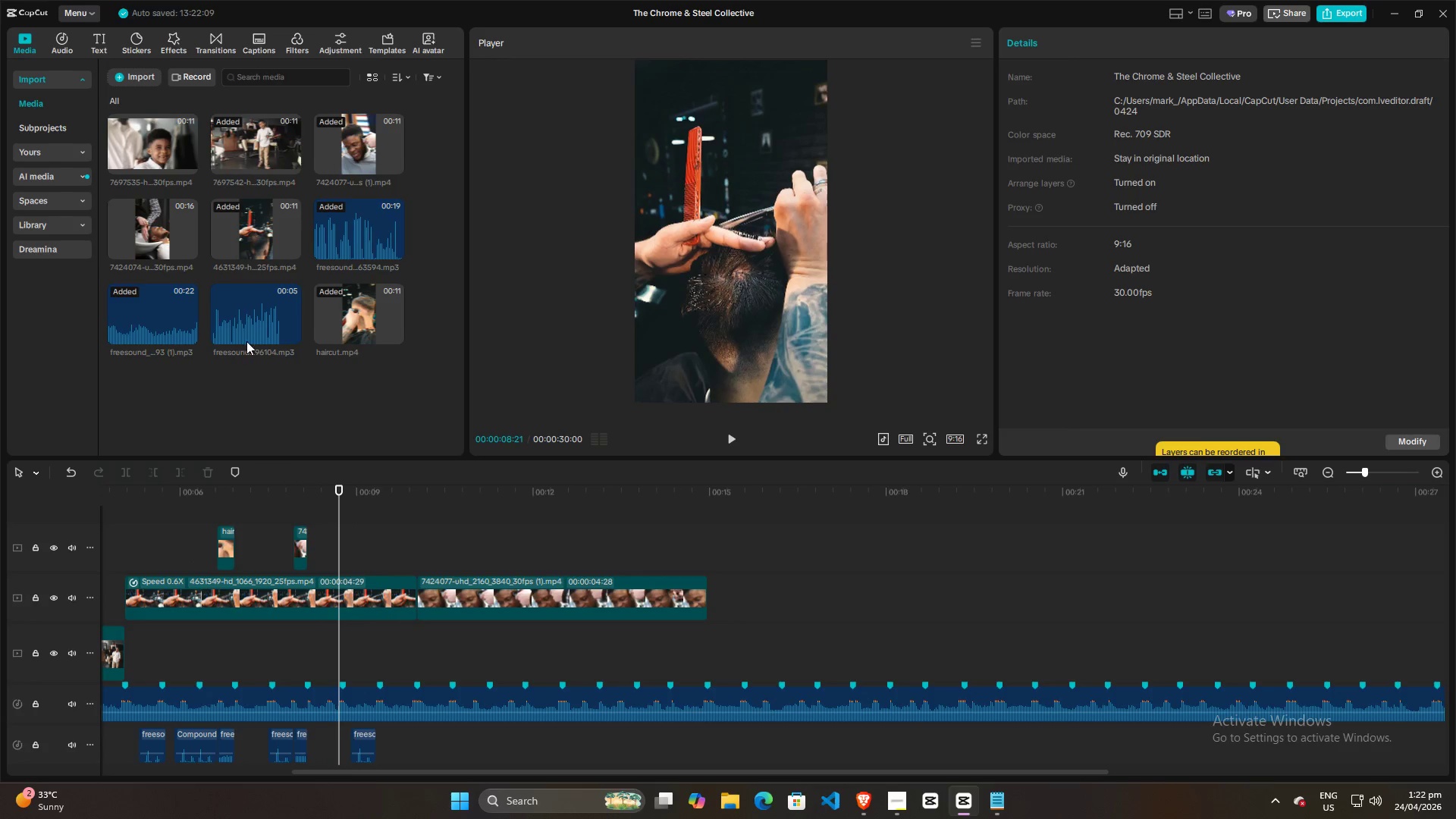 
wait(6.69)
 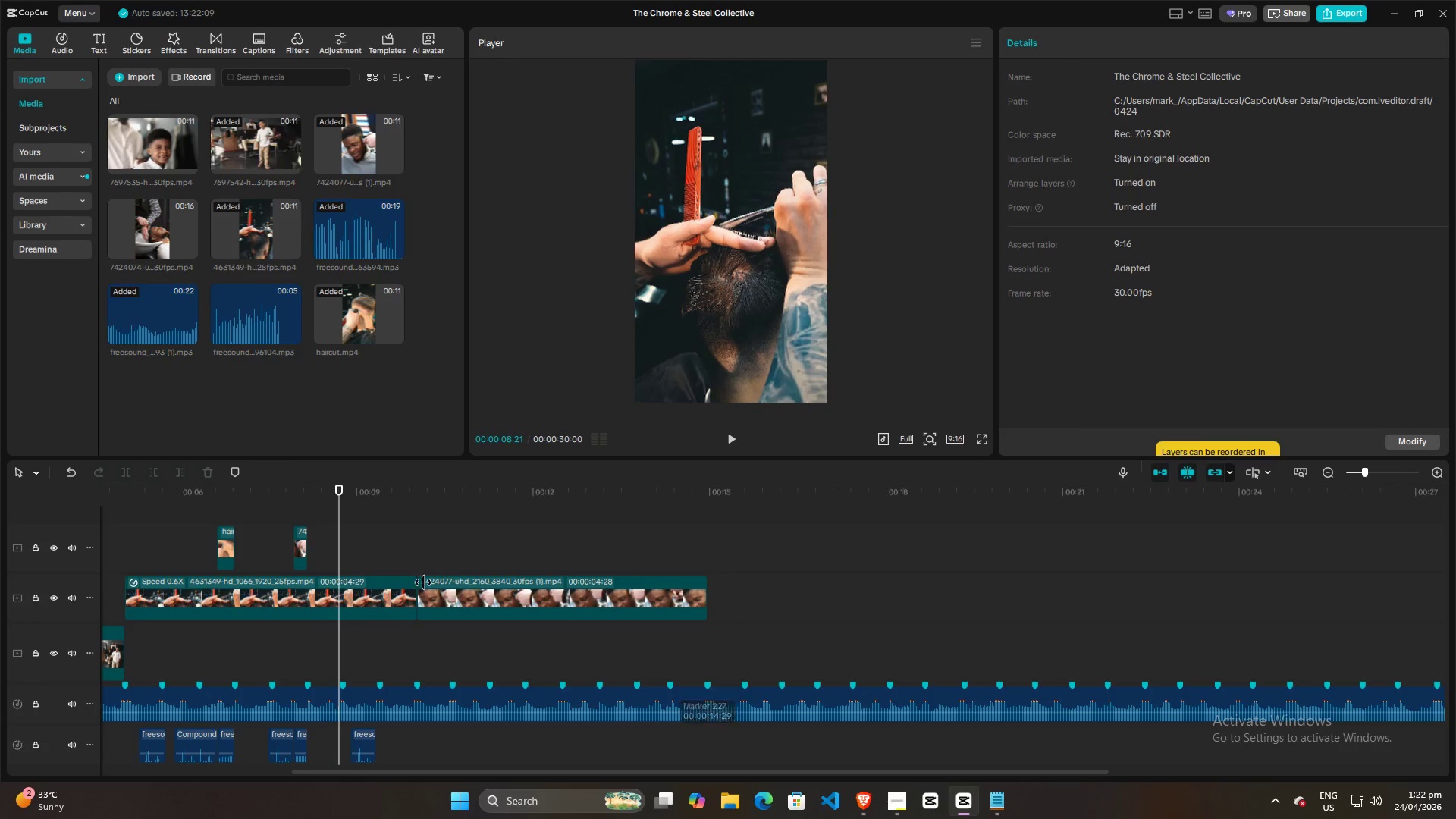 
mouse_move([850, 795])
 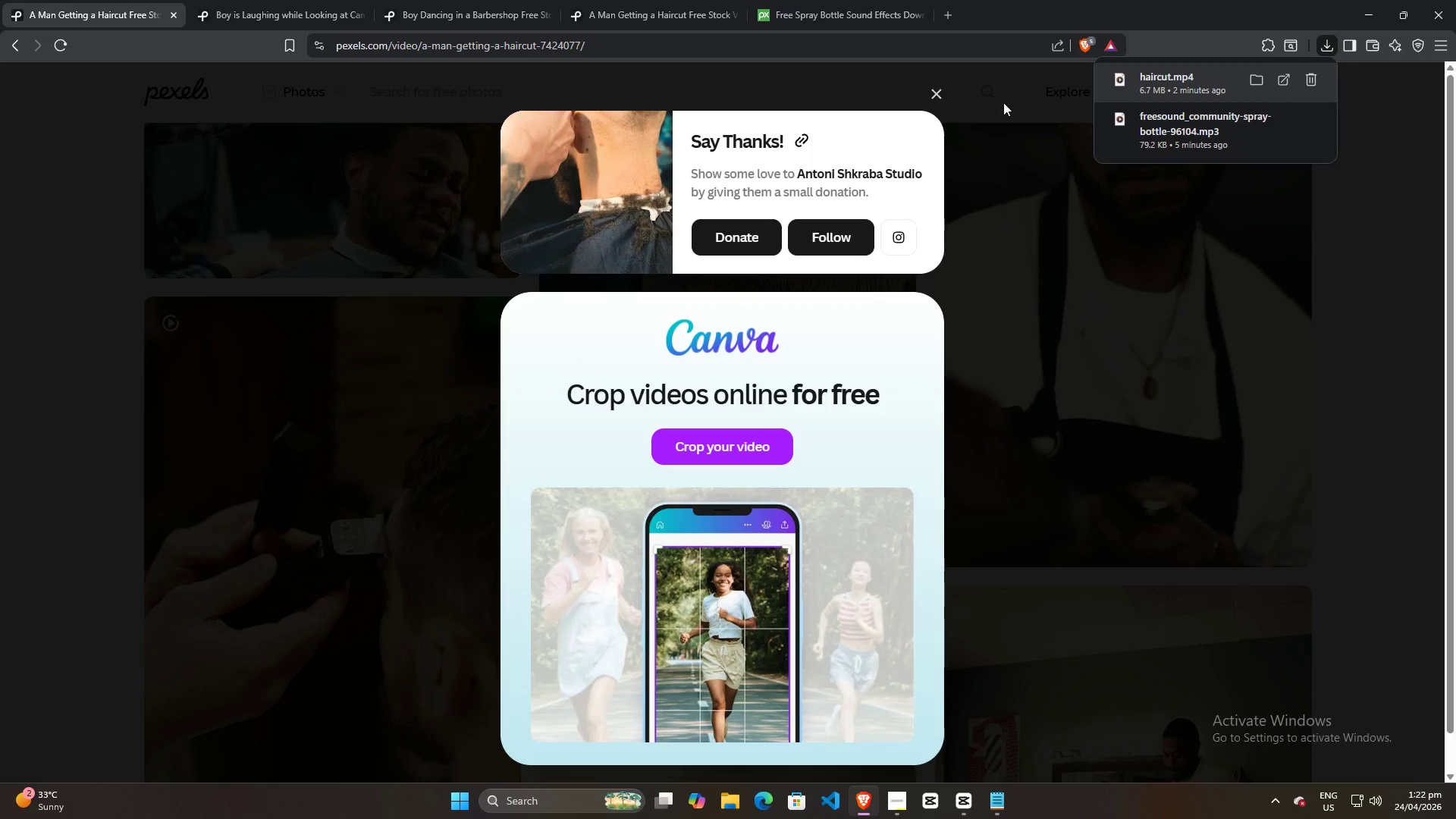 
left_click([941, 94])
 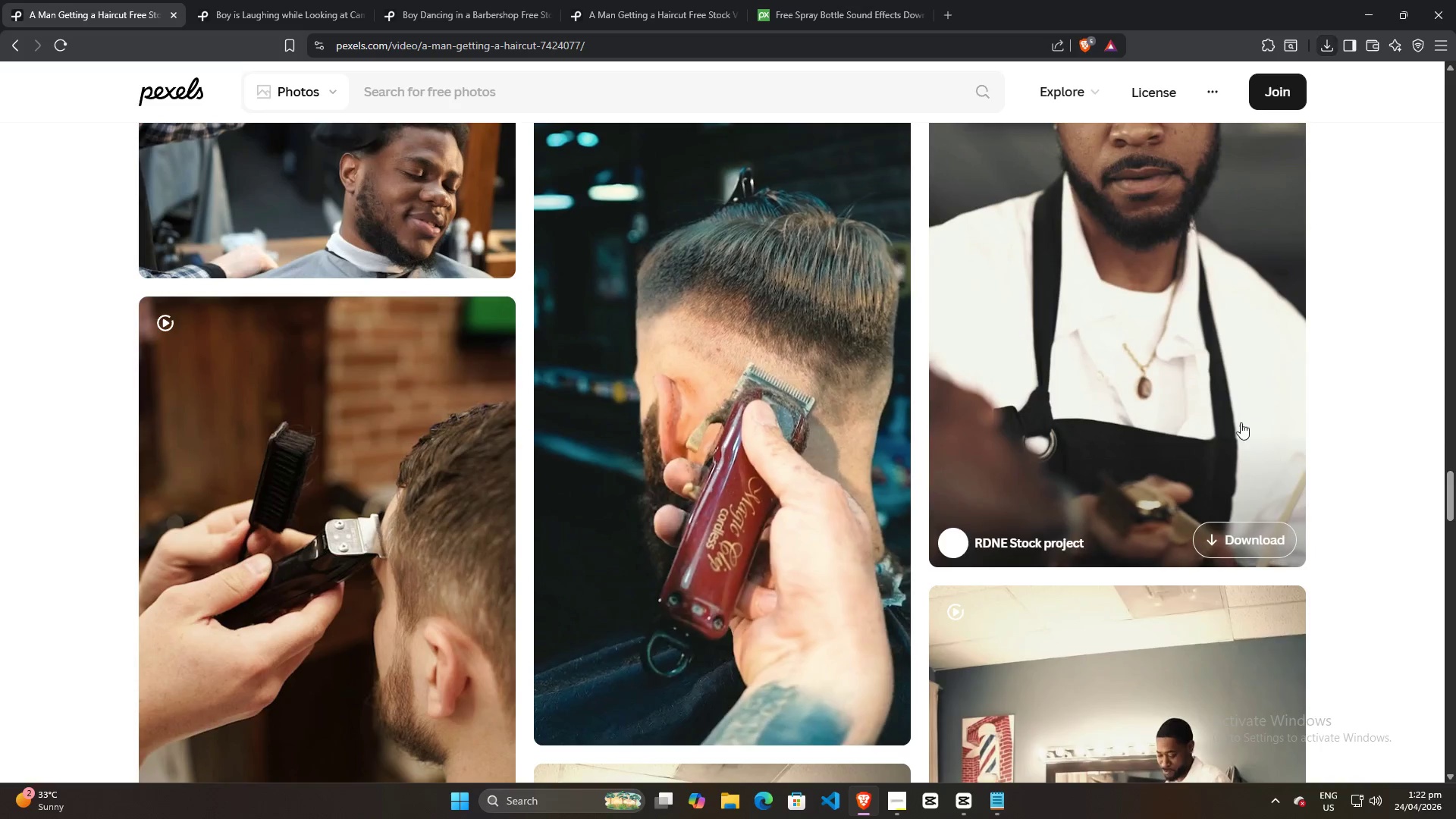 
scroll: coordinate [1210, 463], scroll_direction: down, amount: 15.0
 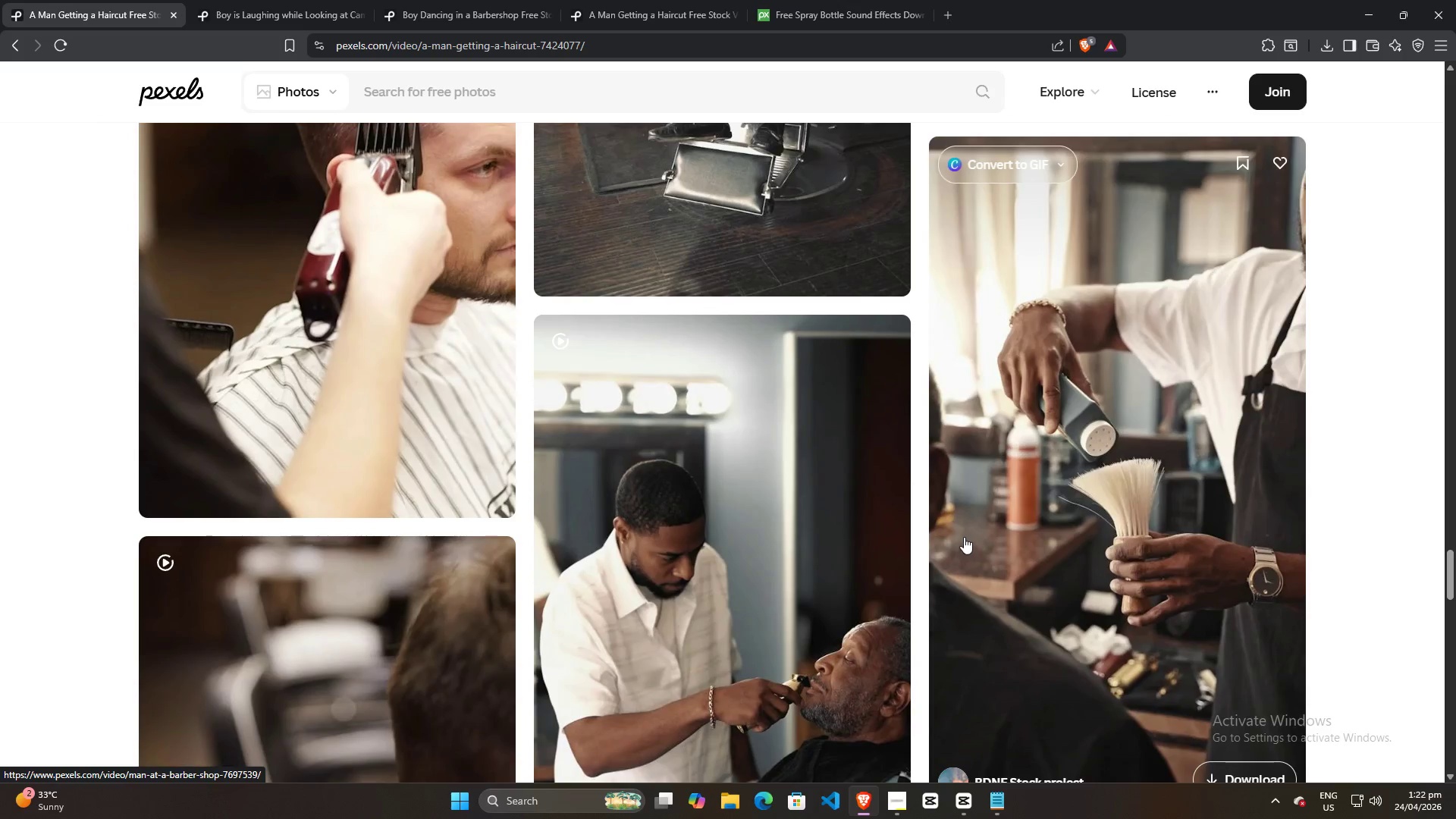 
scroll: coordinate [418, 279], scroll_direction: up, amount: 4.0
 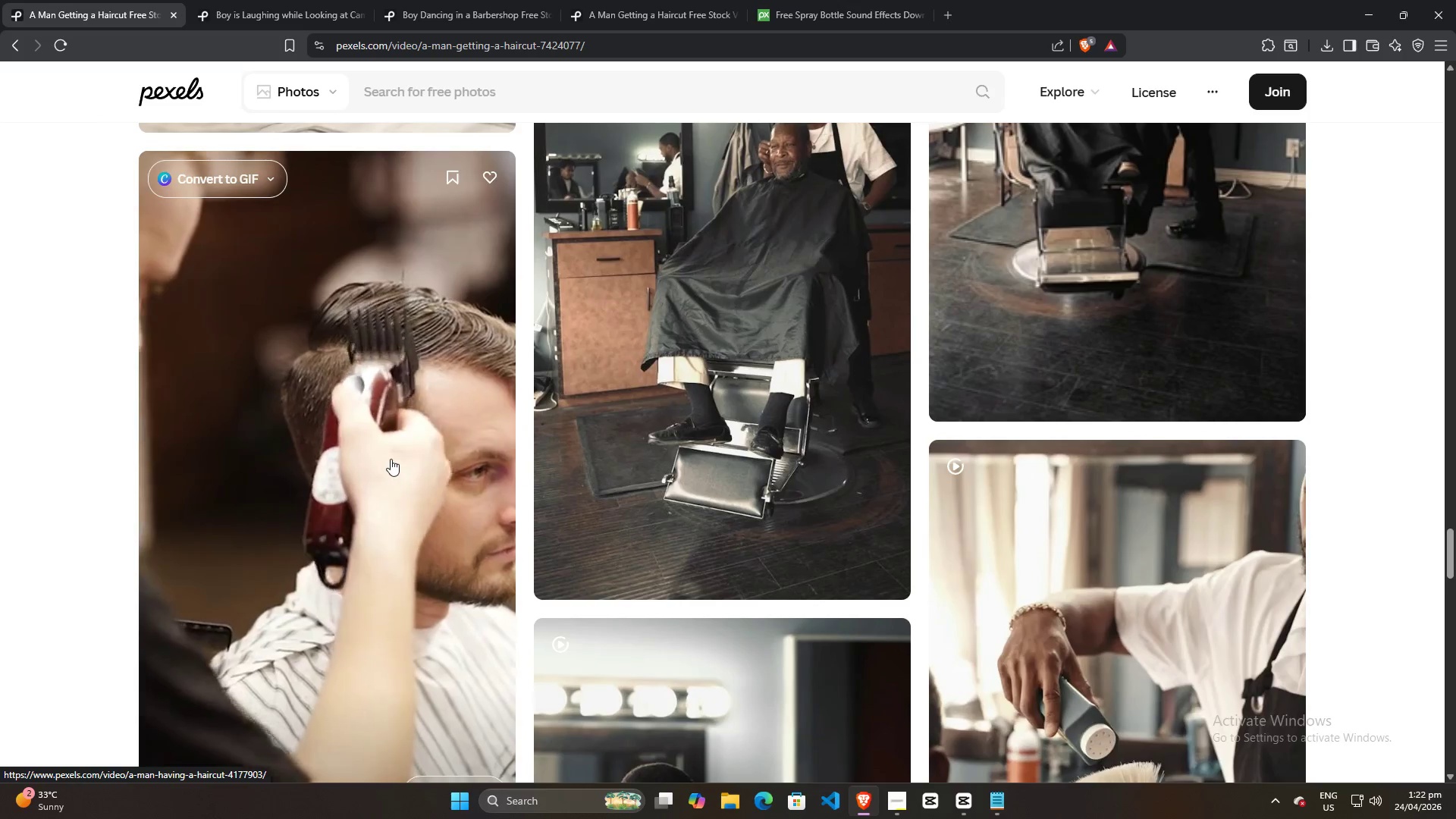 
scroll: coordinate [1056, 431], scroll_direction: down, amount: 30.0
 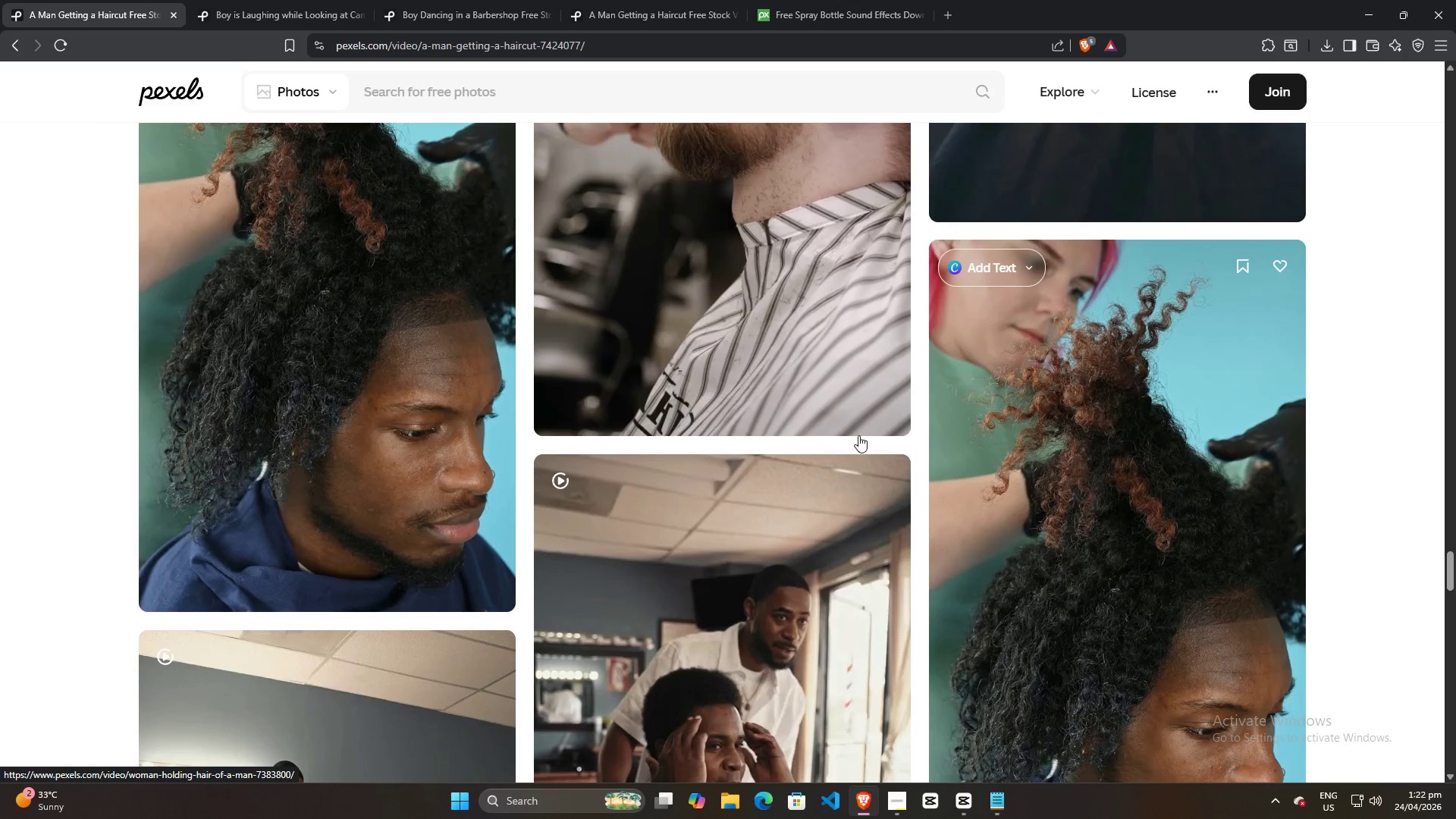 
scroll: coordinate [734, 435], scroll_direction: down, amount: 5.0
 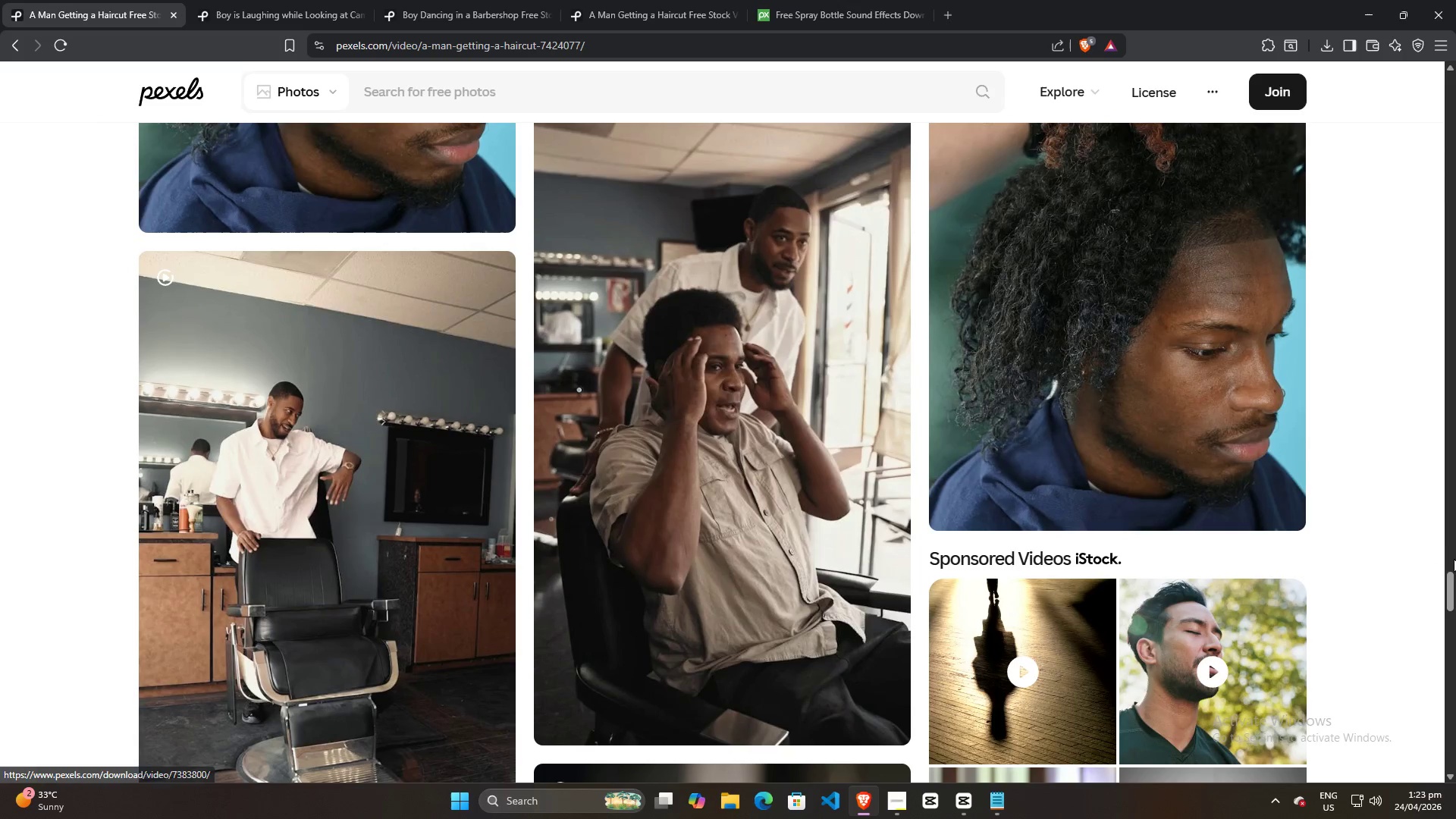 
left_click_drag(start_coordinate=[1454, 586], to_coordinate=[1422, 818])
 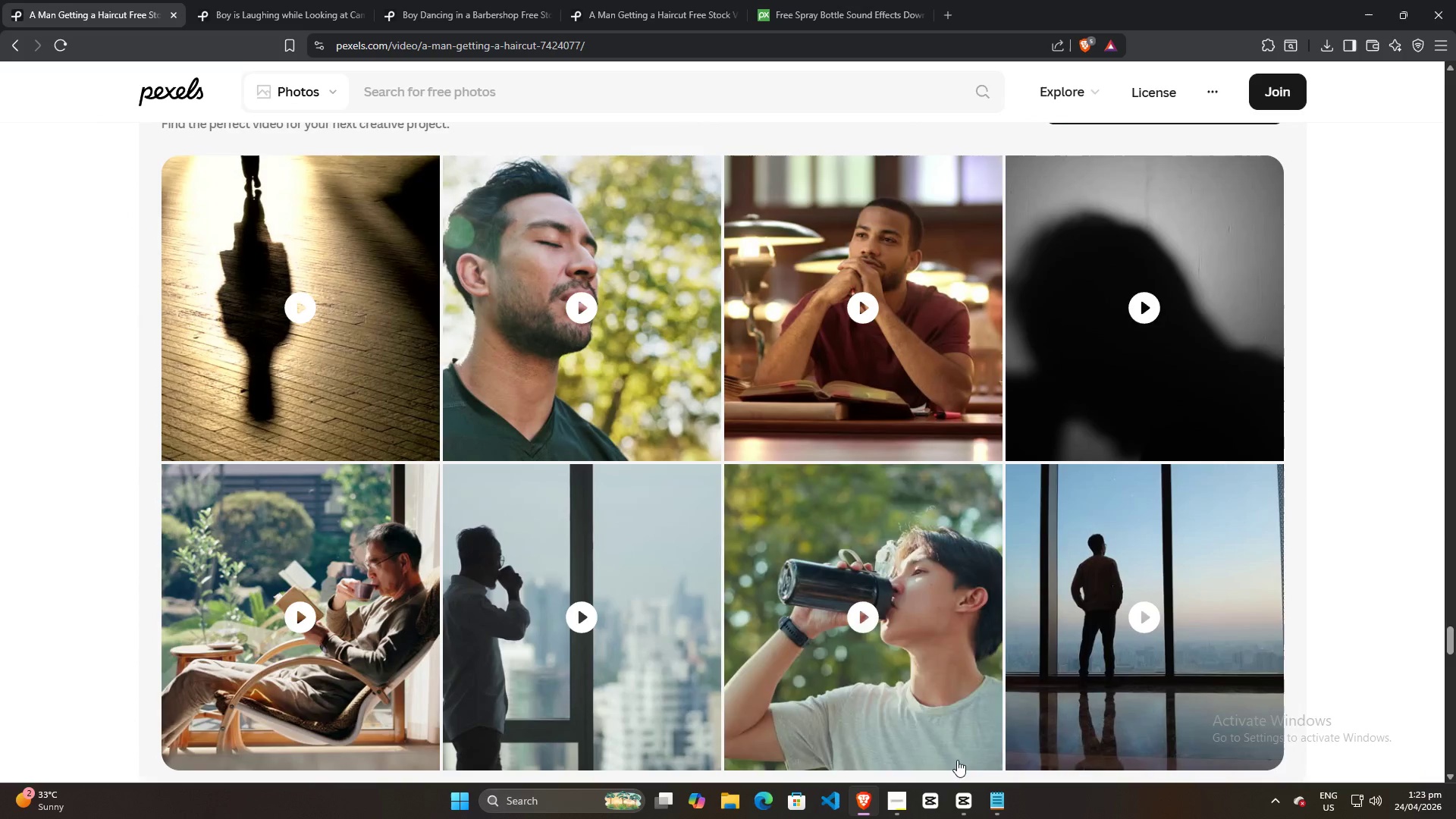 
key(Alt+AltLeft)
 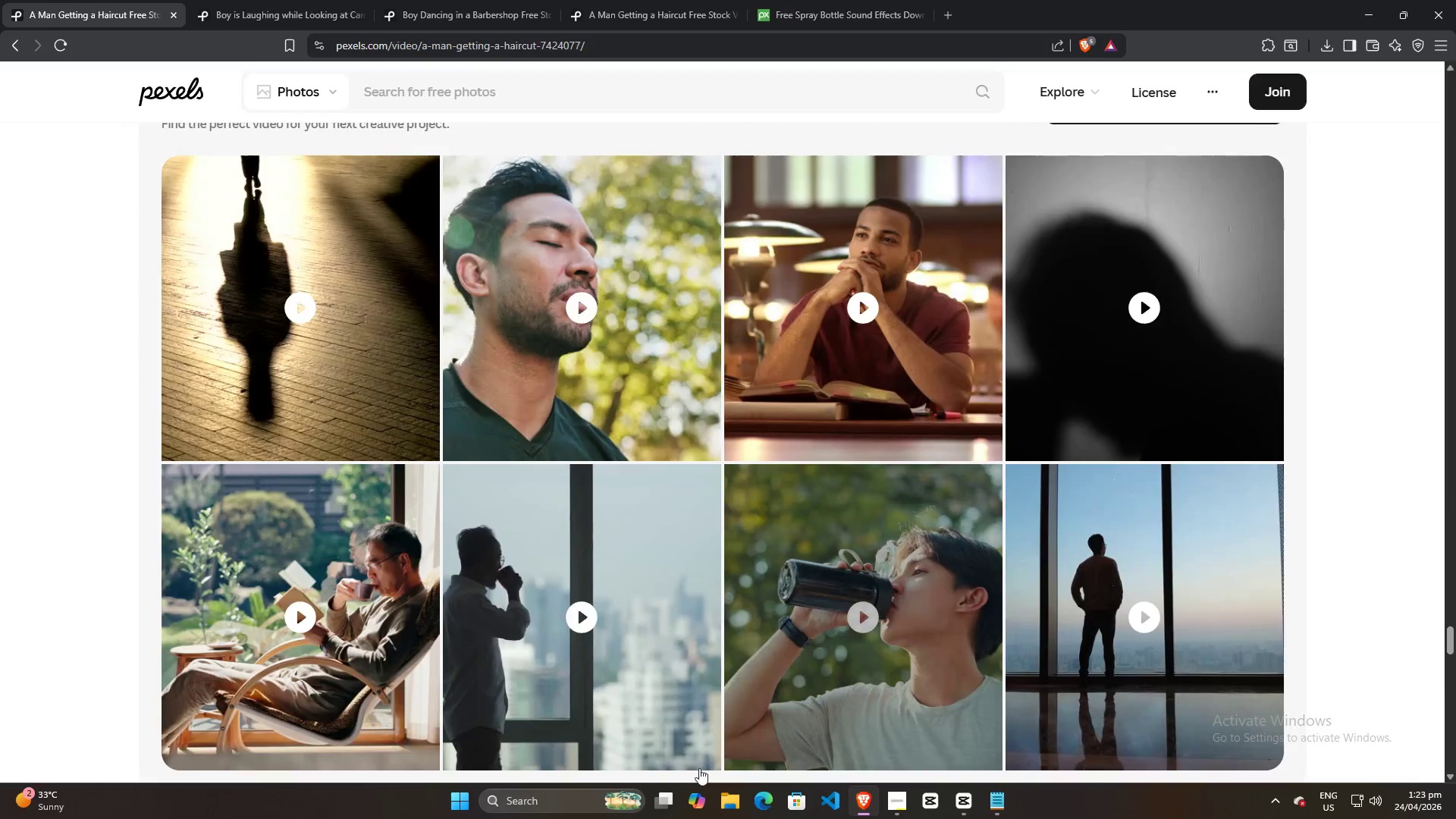 
key(Alt+Tab)
 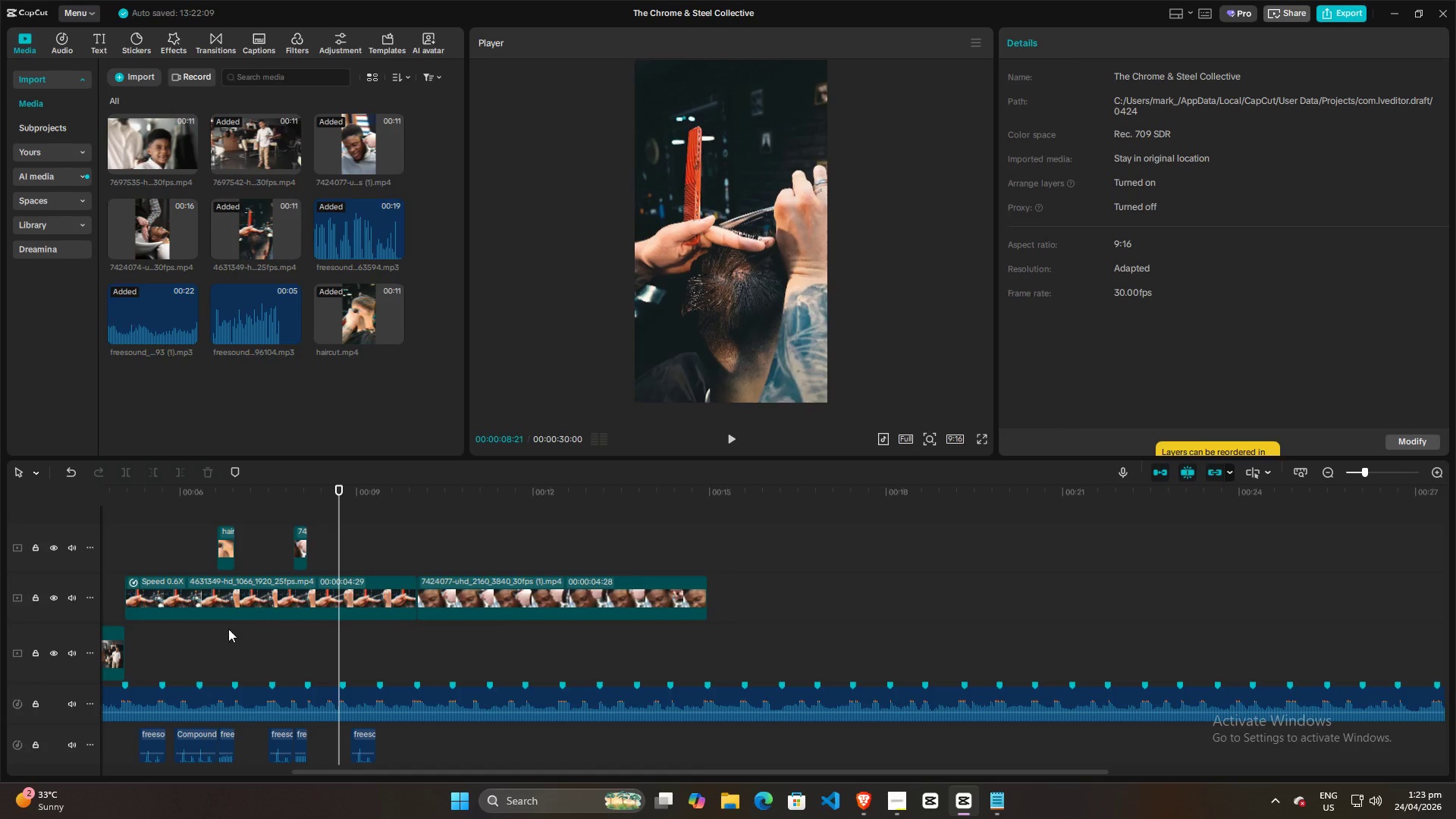 
hold_key(key=ControlLeft, duration=0.83)
 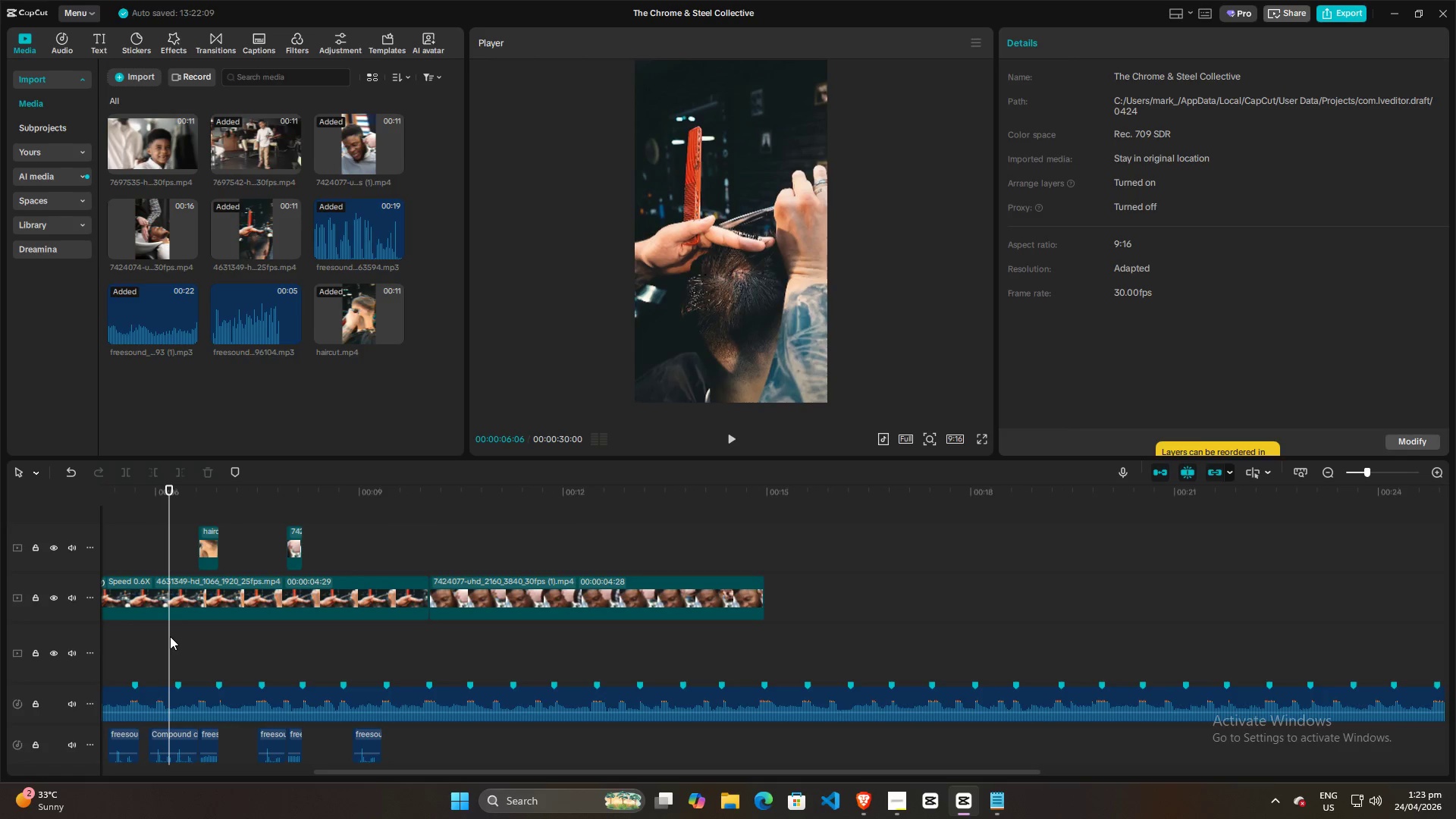 
left_click([170, 636])
 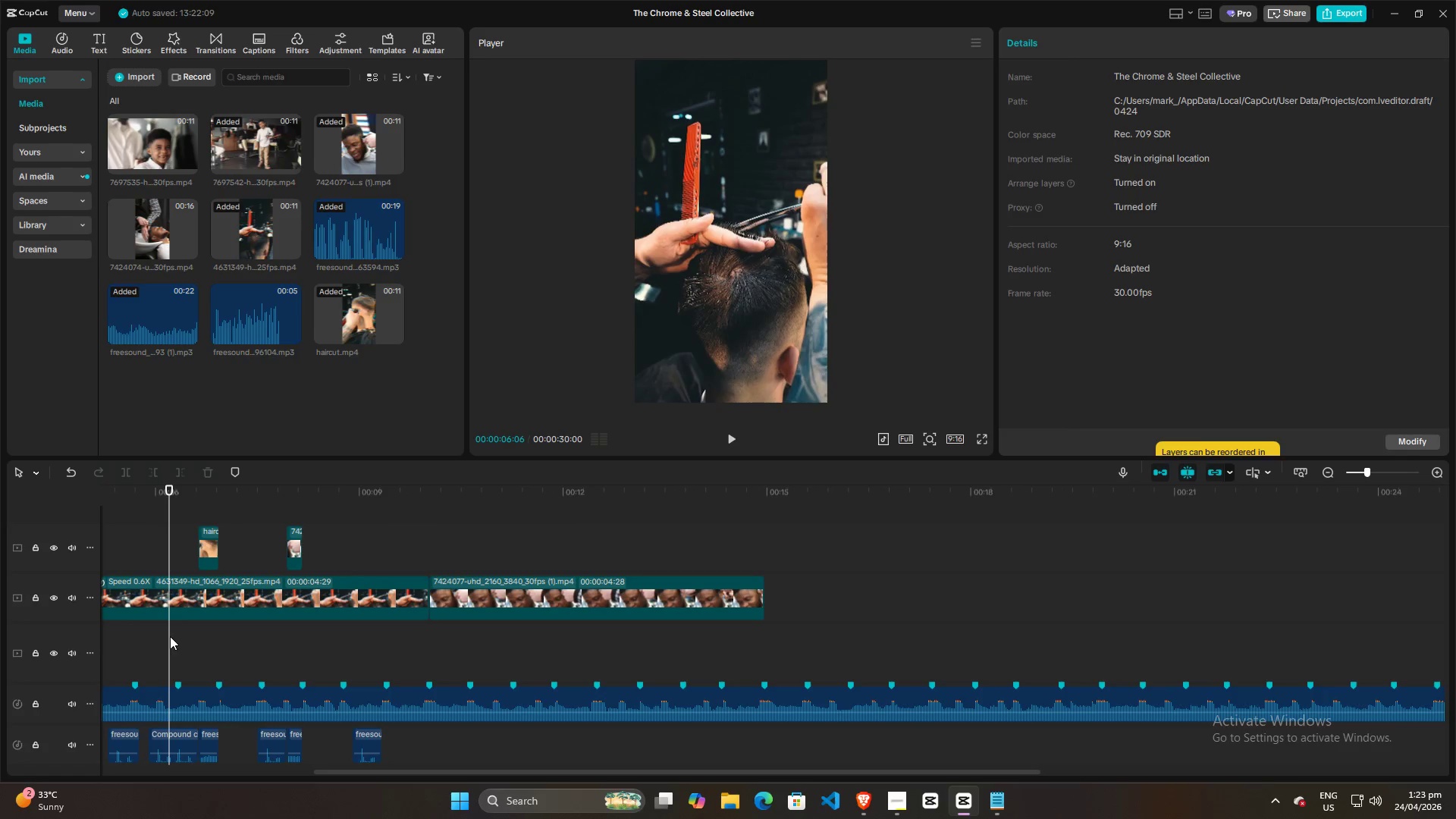 
scroll: coordinate [199, 648], scroll_direction: up, amount: 3.0
 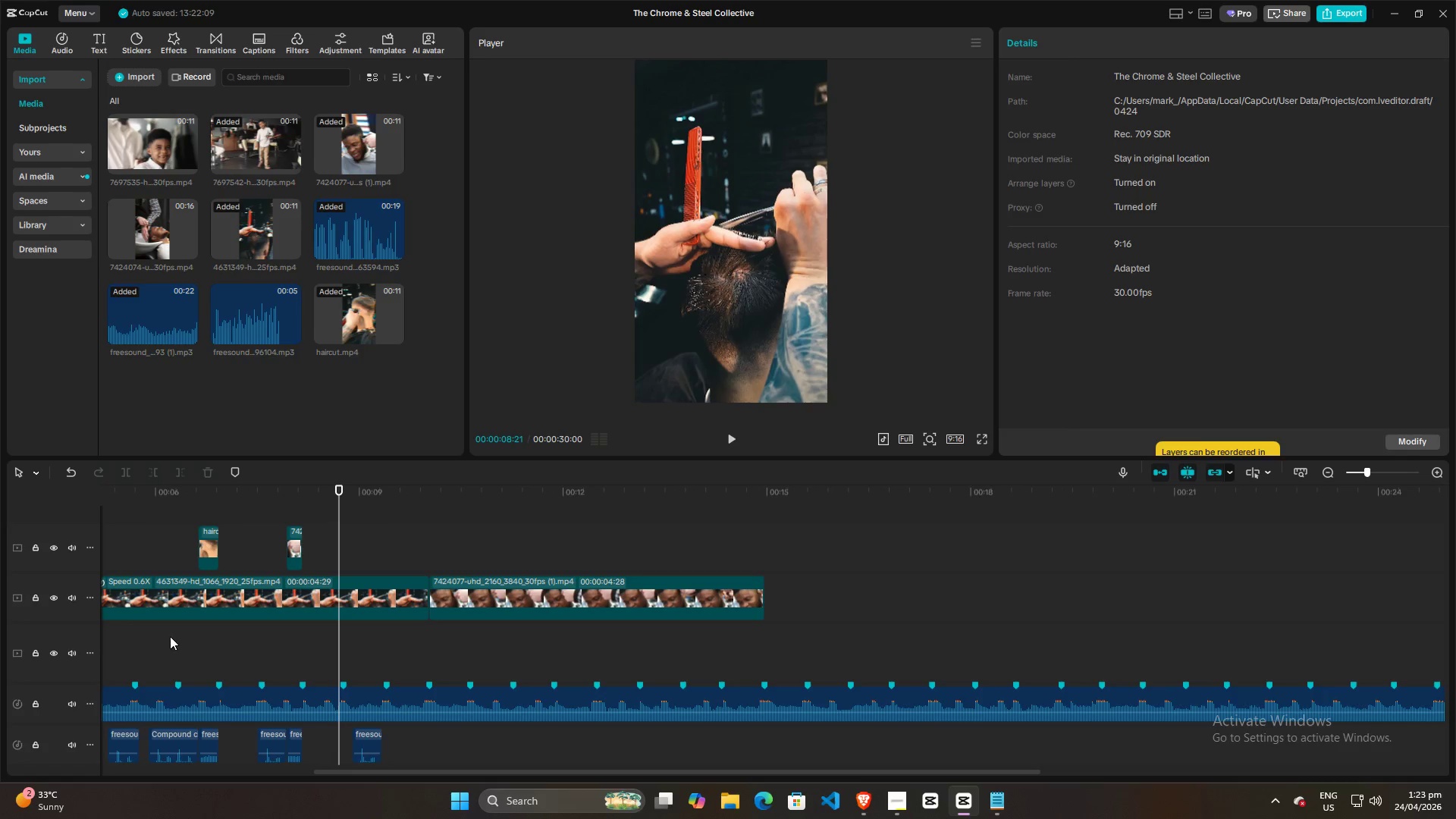 
left_click_drag(start_coordinate=[170, 636], to_coordinate=[510, 651])
 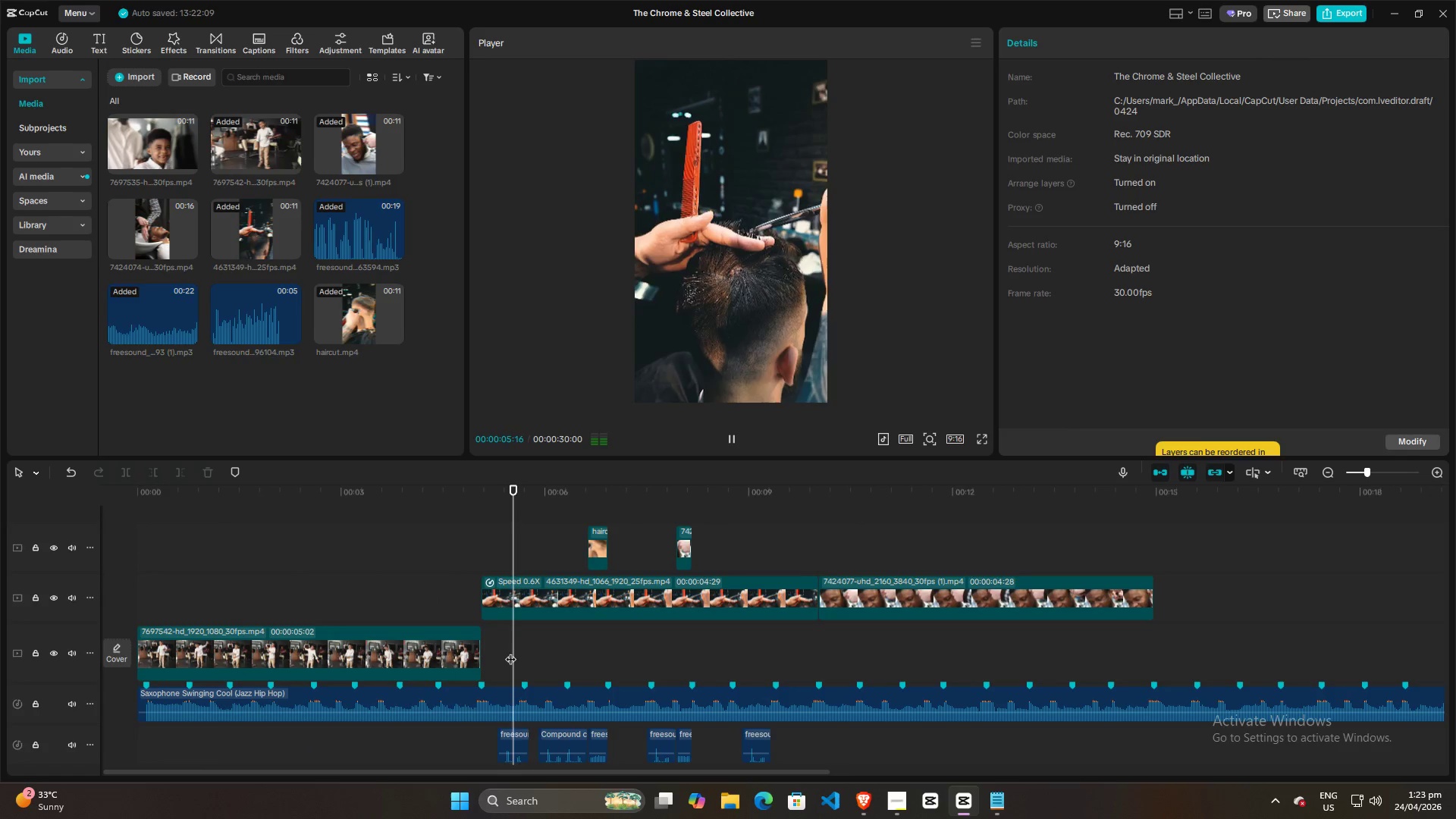 
key(Space)
 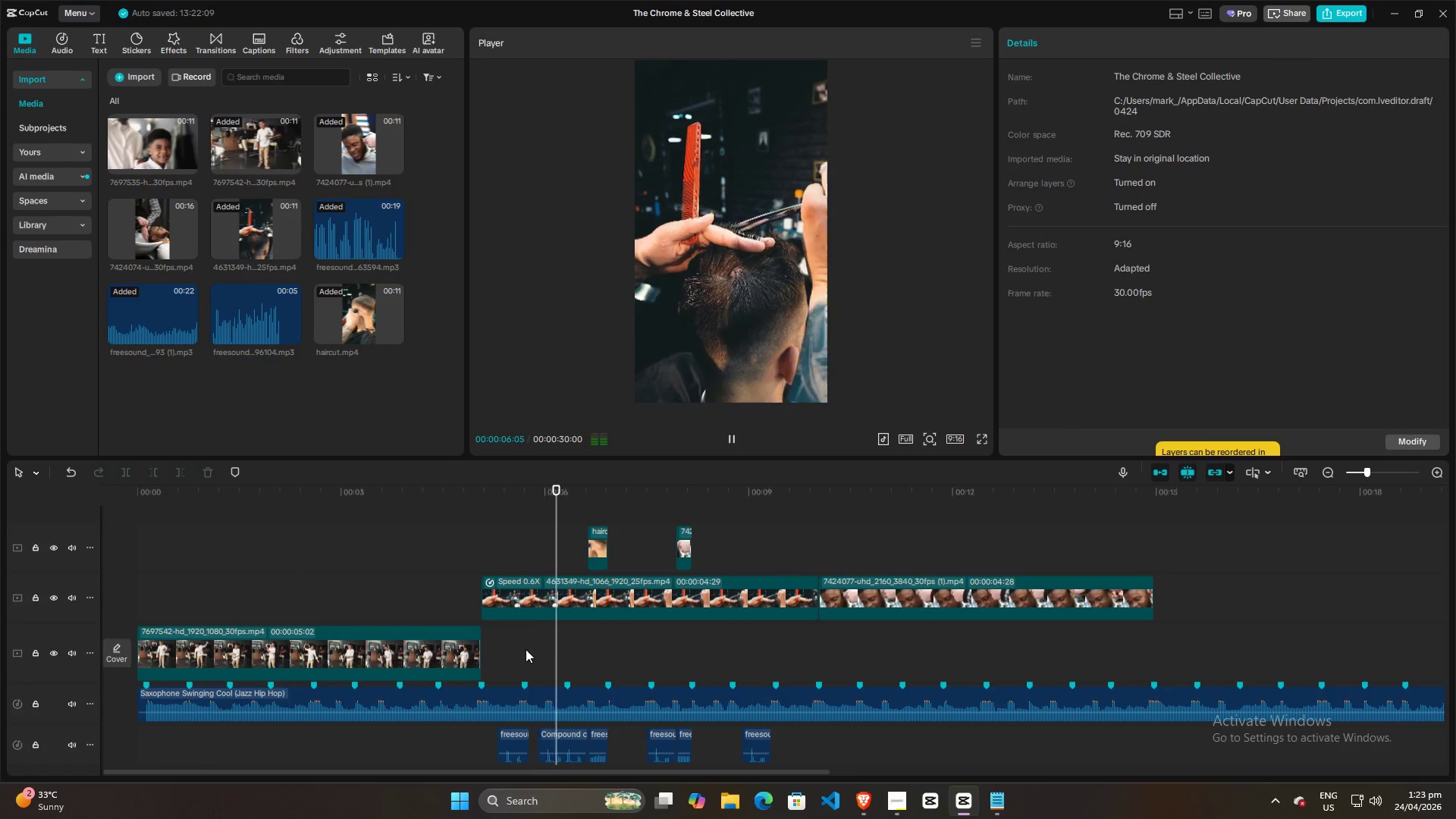 
key(Space)
 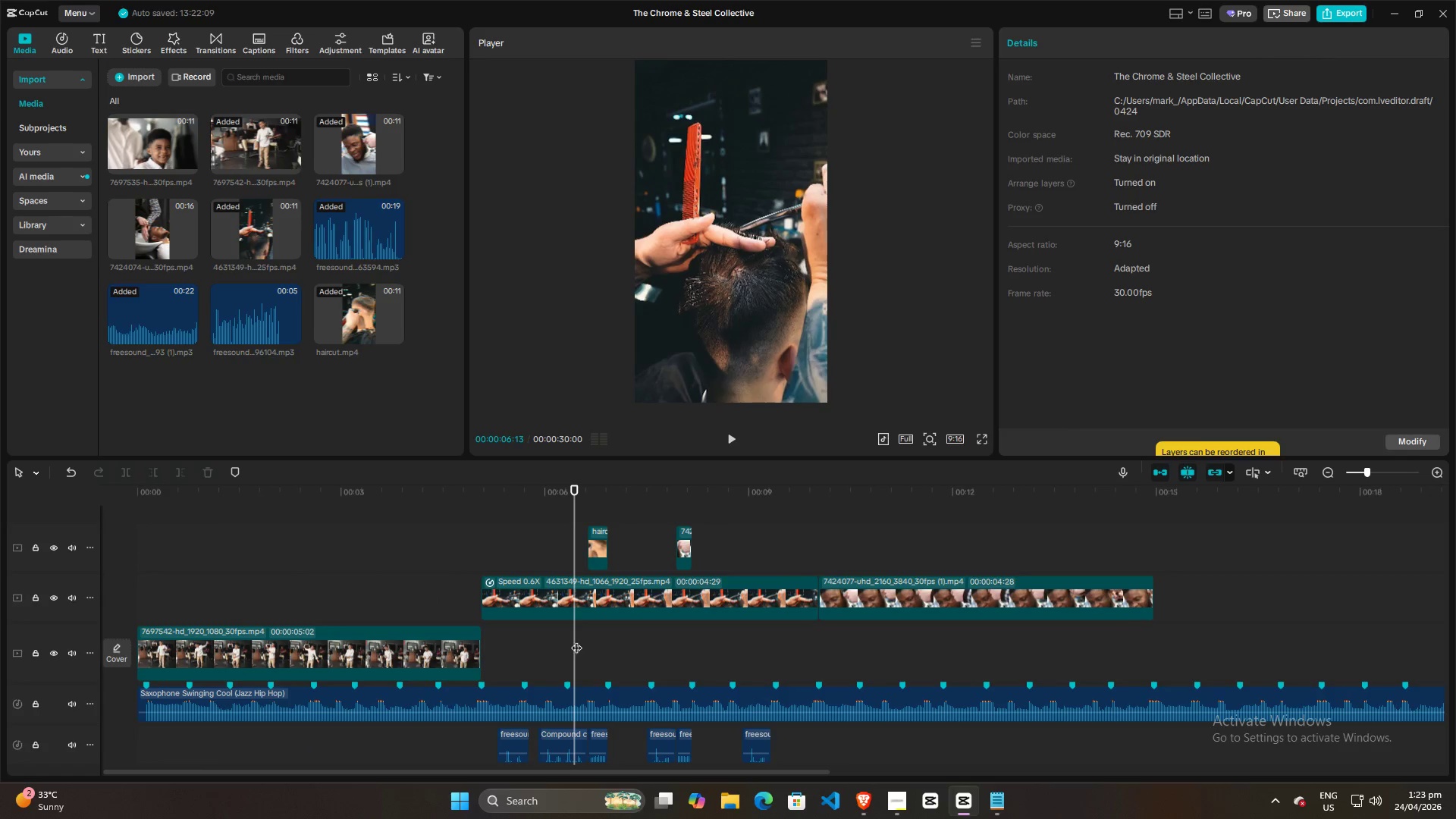 
left_click_drag(start_coordinate=[576, 640], to_coordinate=[538, 642])
 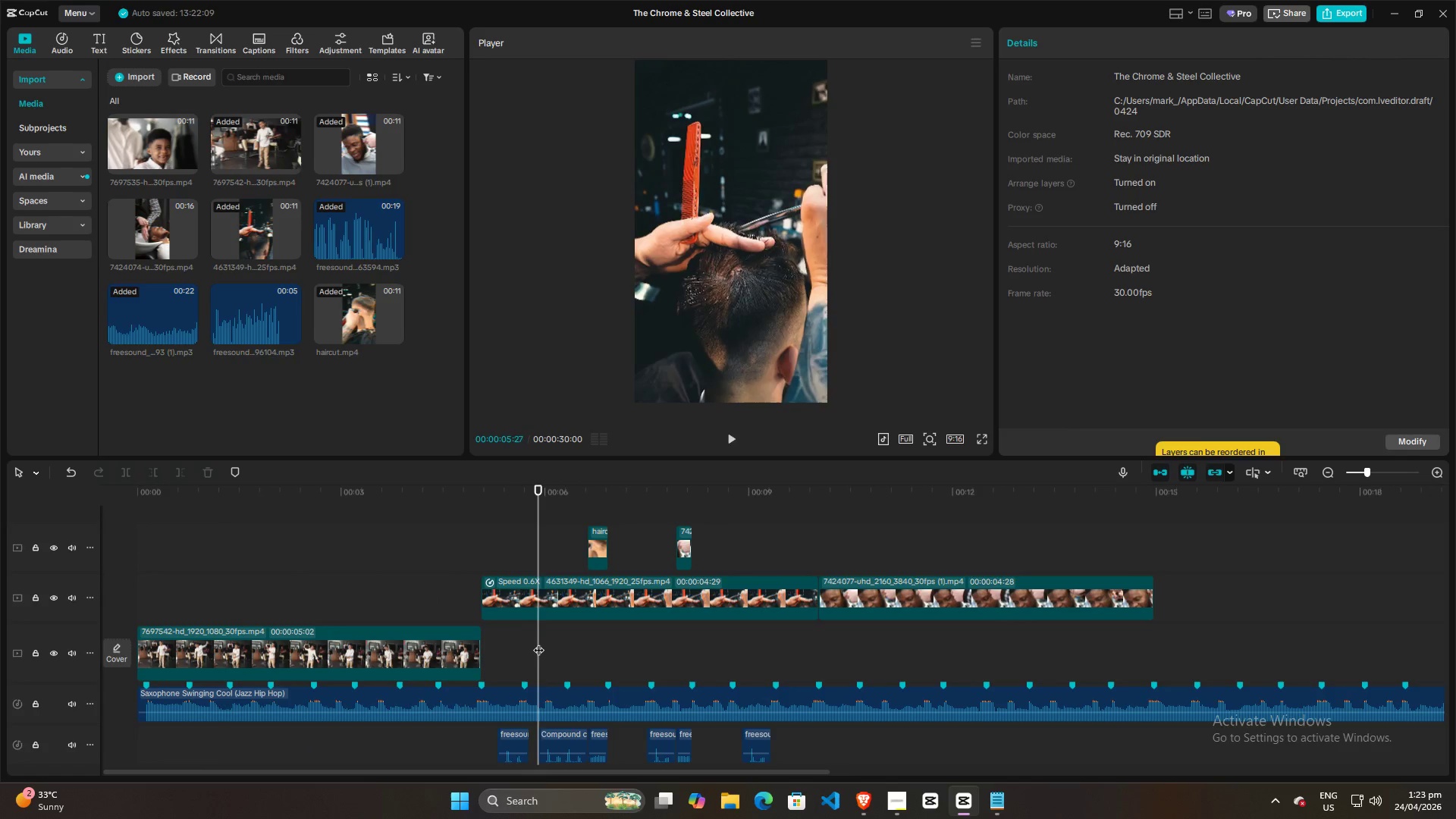 
key(Space)
 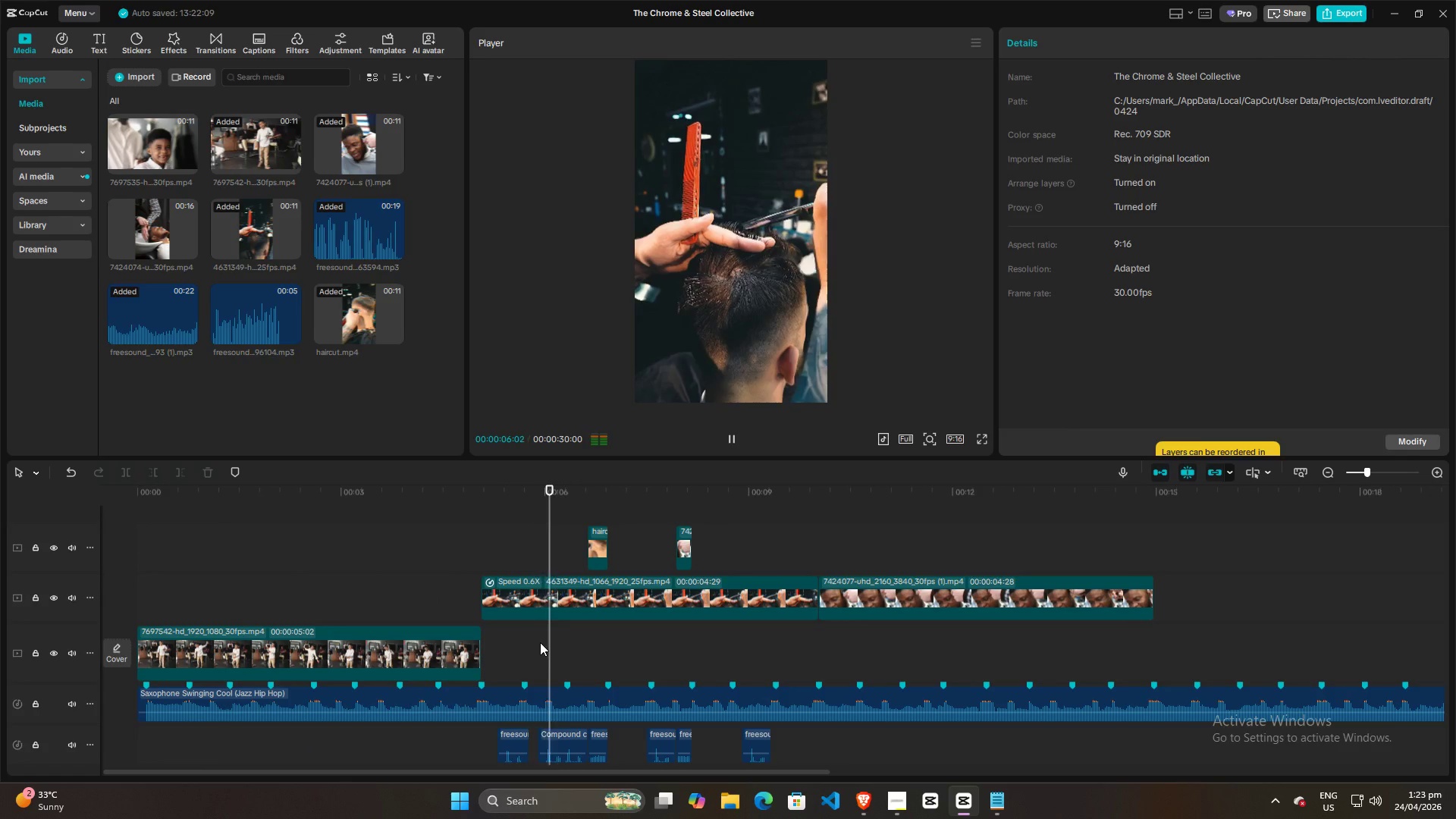 
key(Space)
 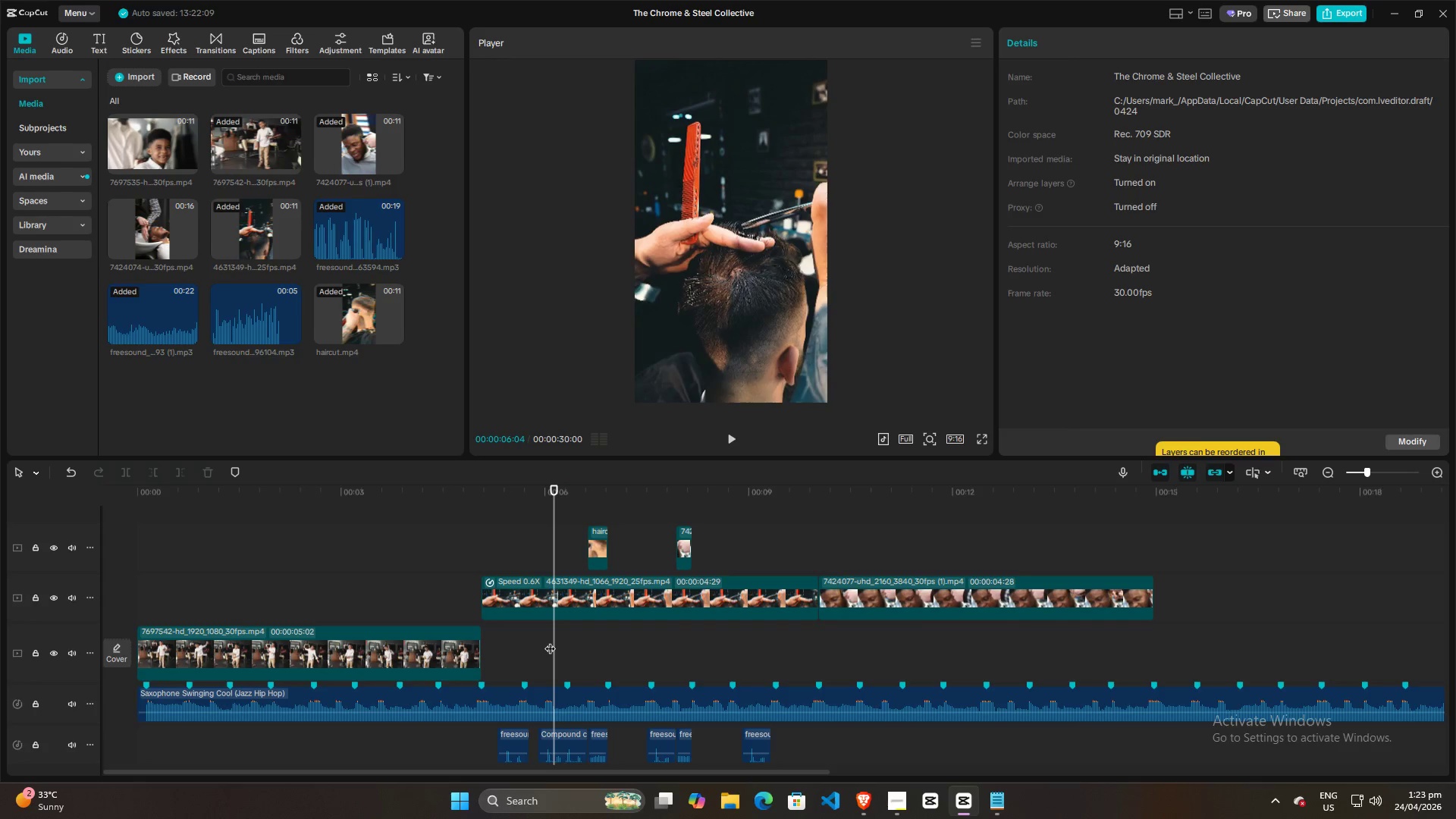 
key(Space)
 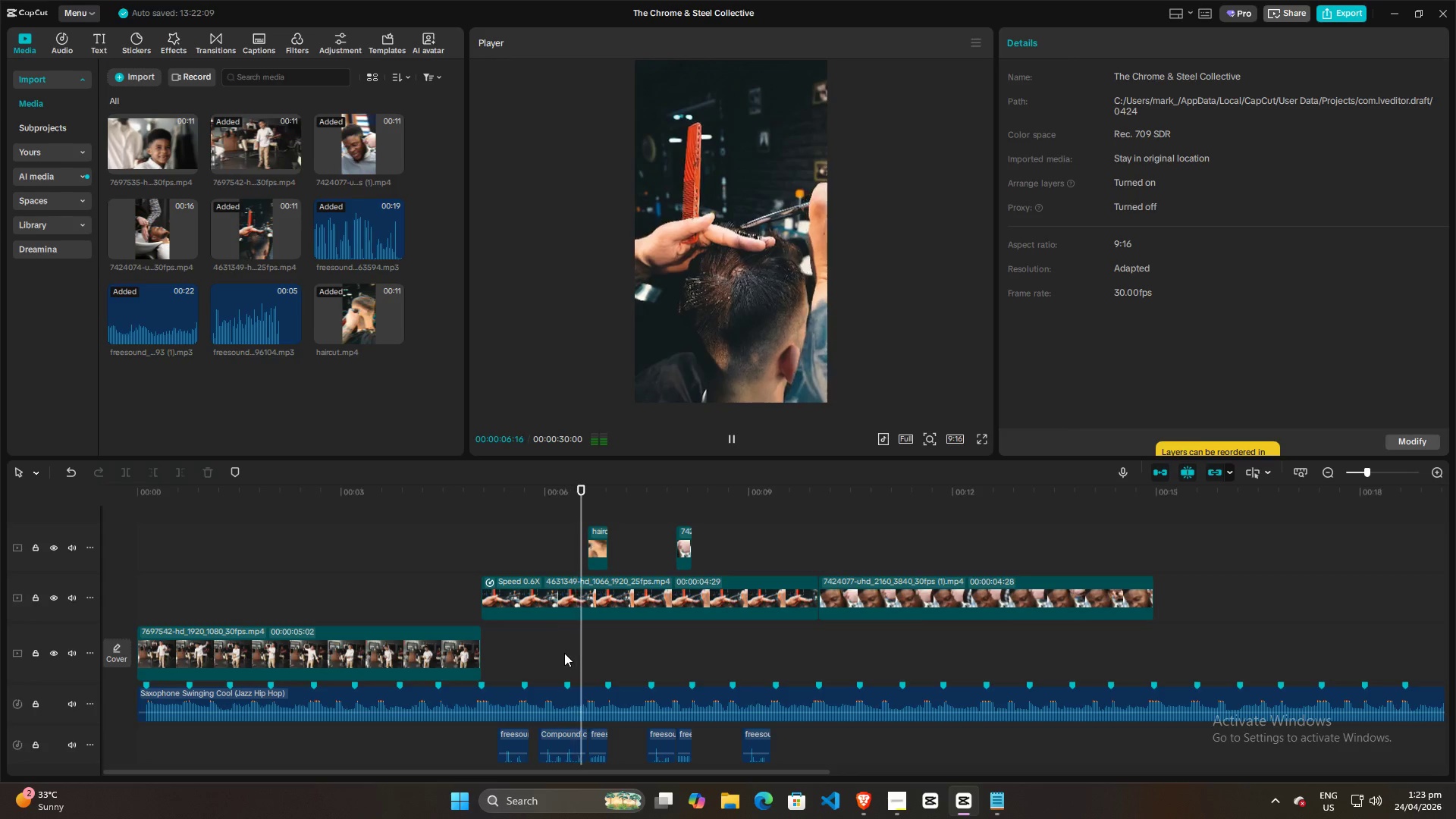 
key(Space)
 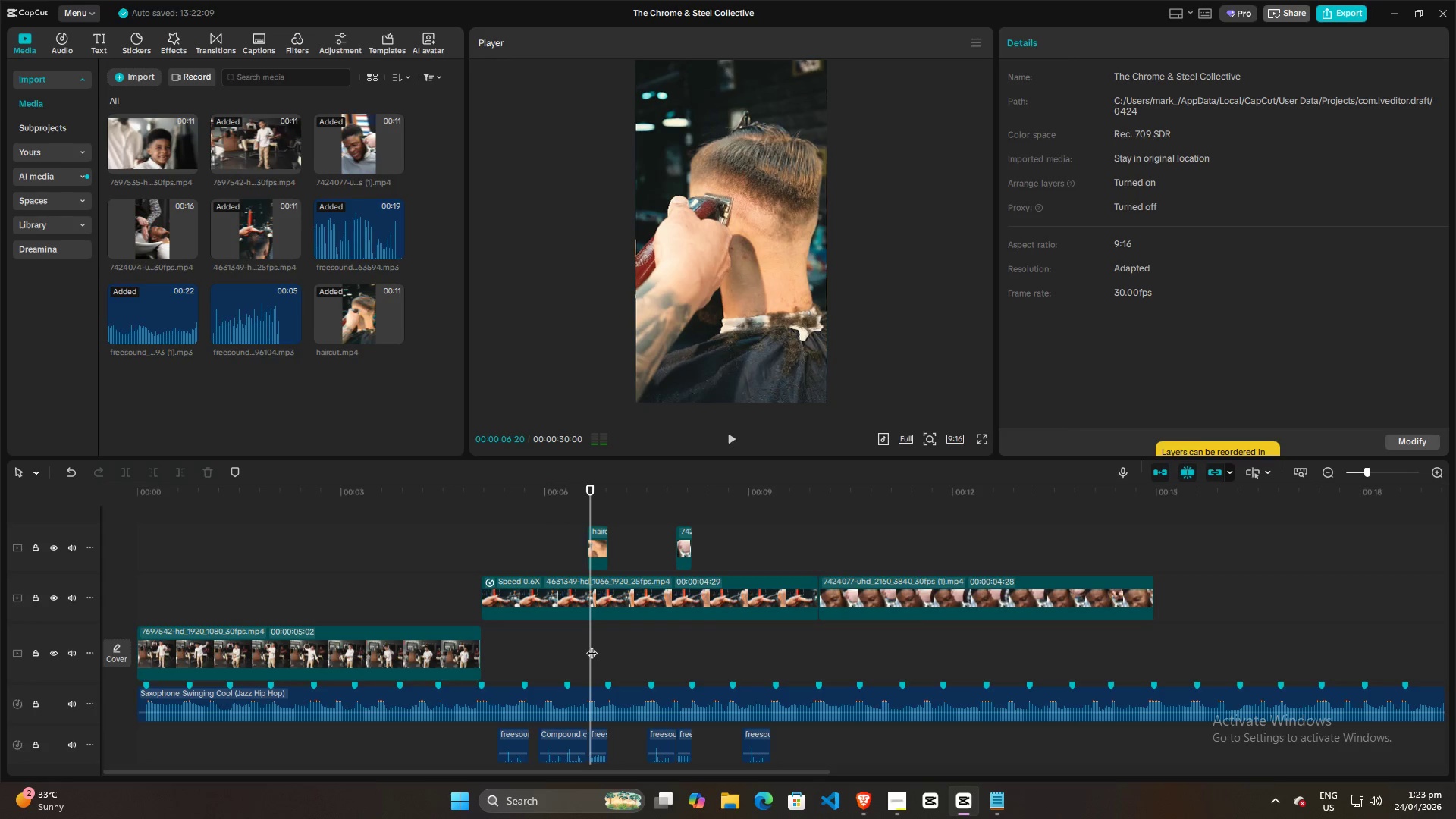 
left_click_drag(start_coordinate=[588, 645], to_coordinate=[567, 648])
 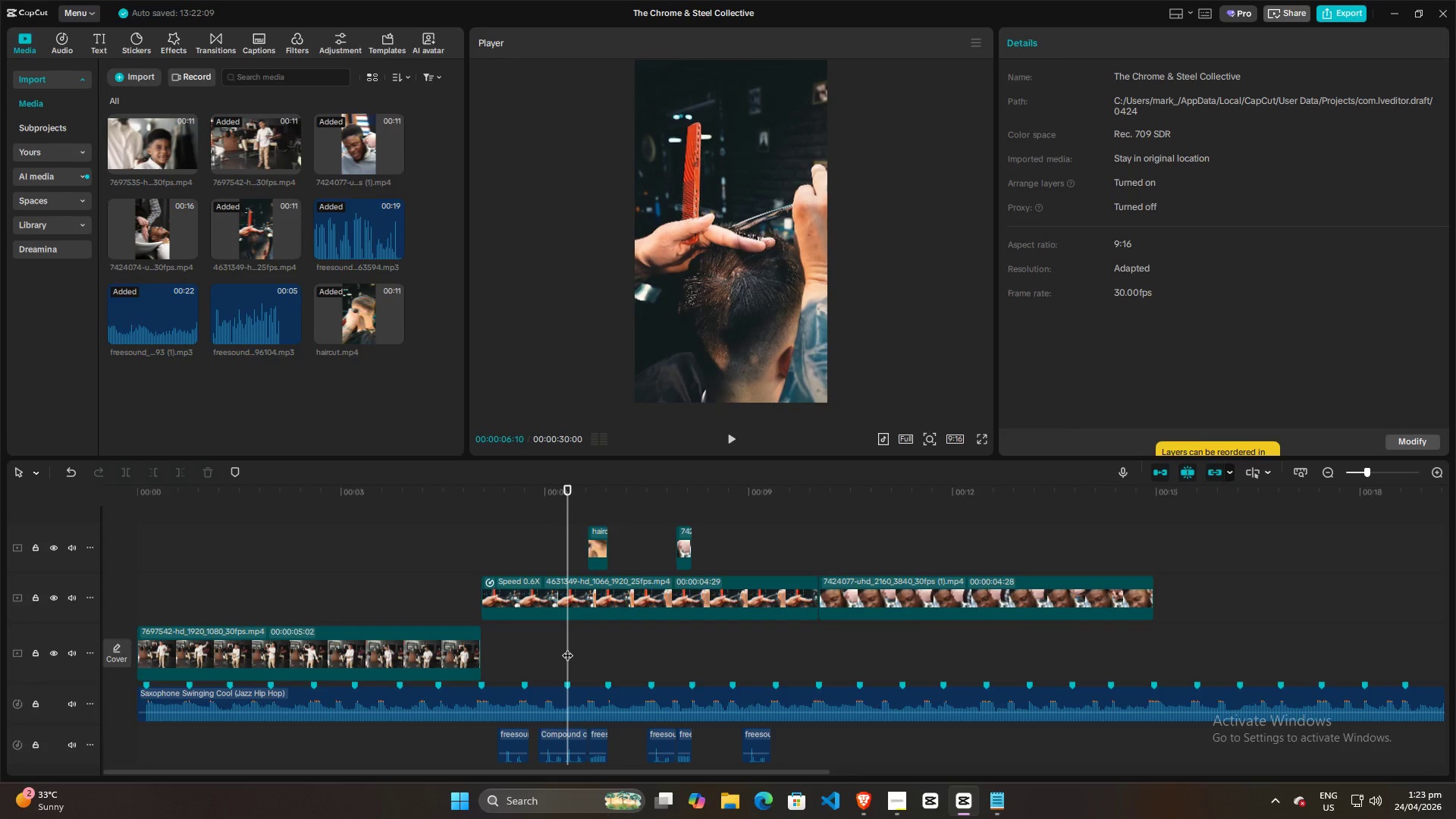 
key(Space)
 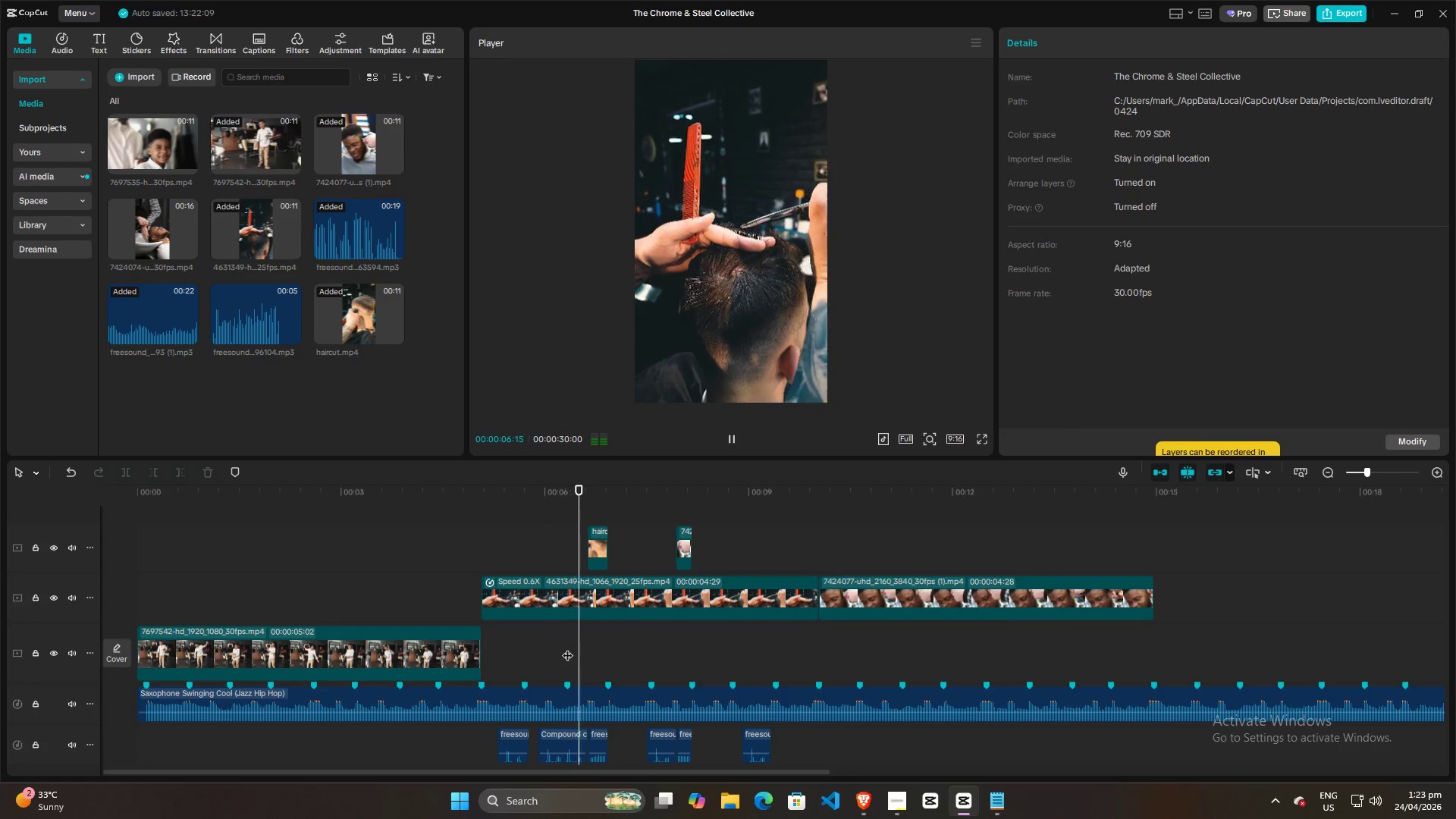 
key(Space)
 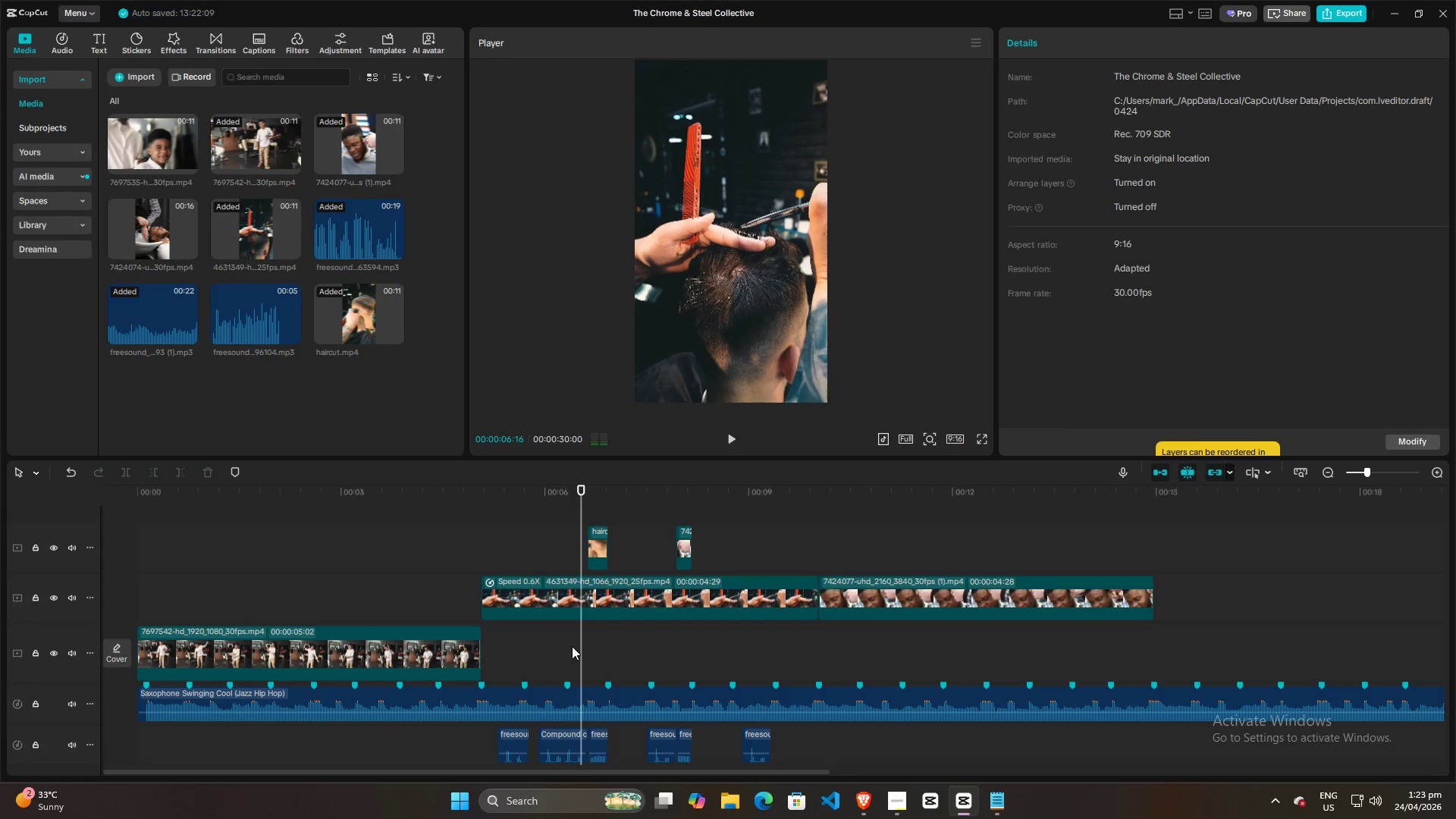 
key(Space)
 